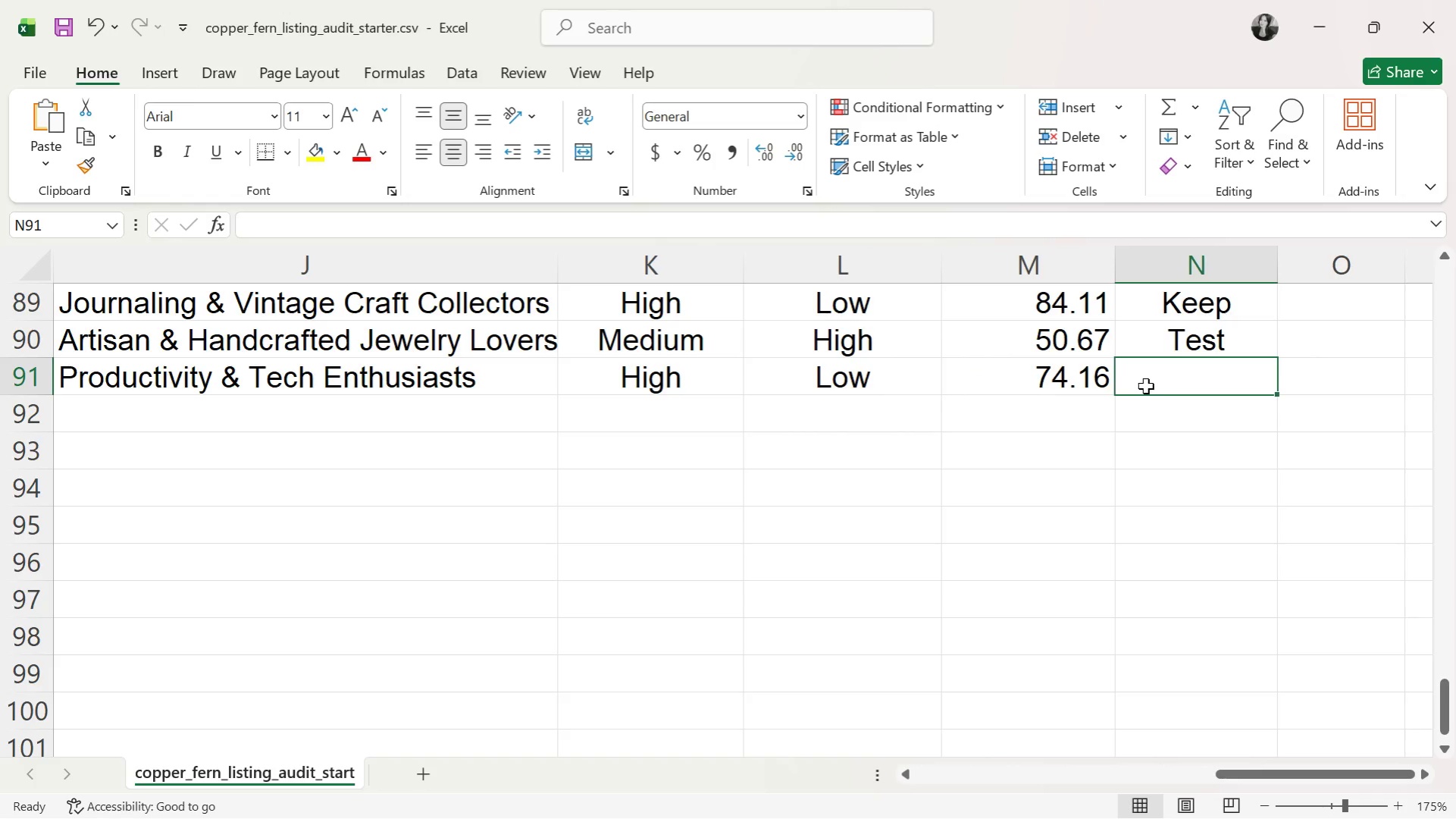 
key(K)
 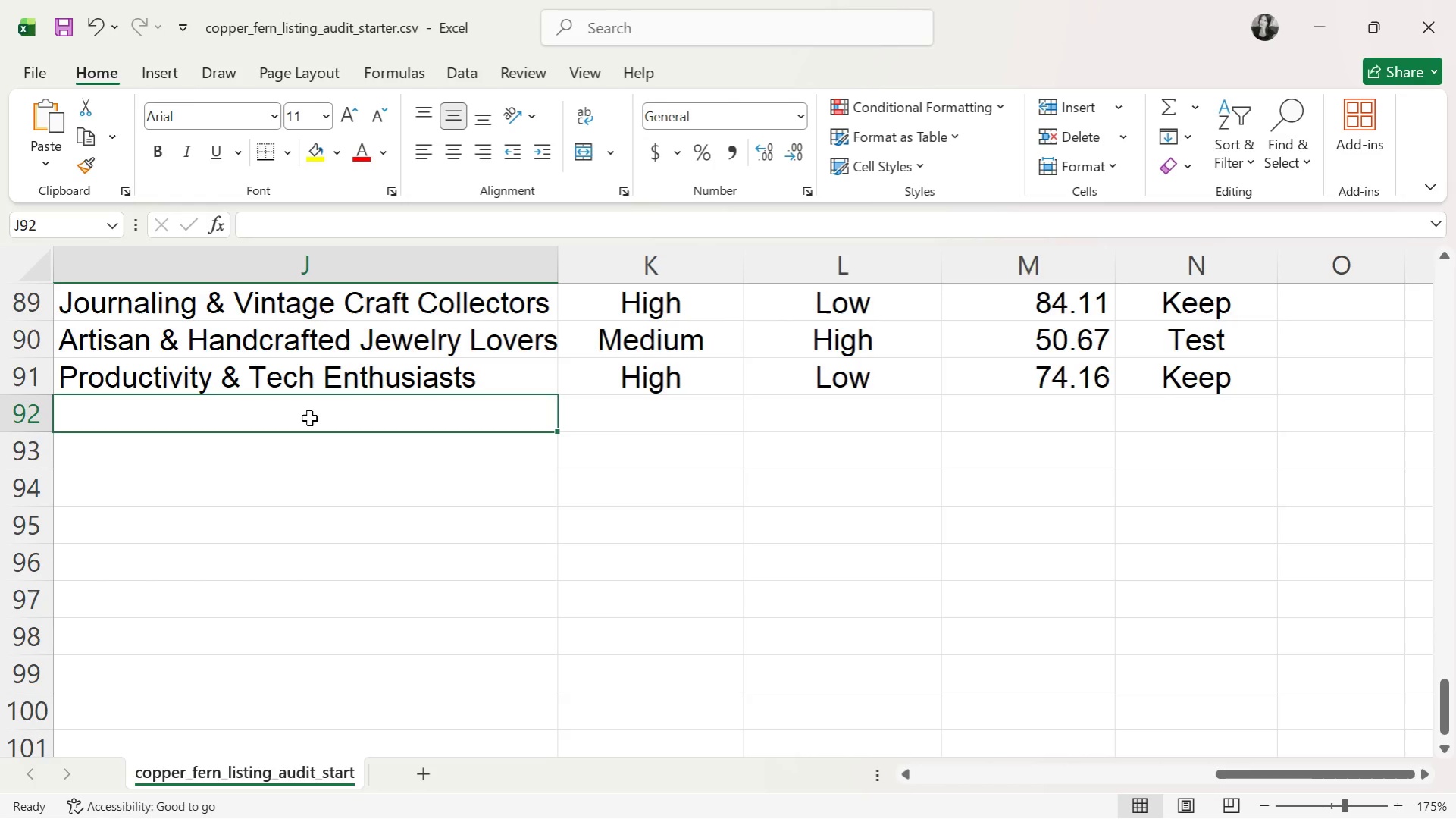 
wait(5.09)
 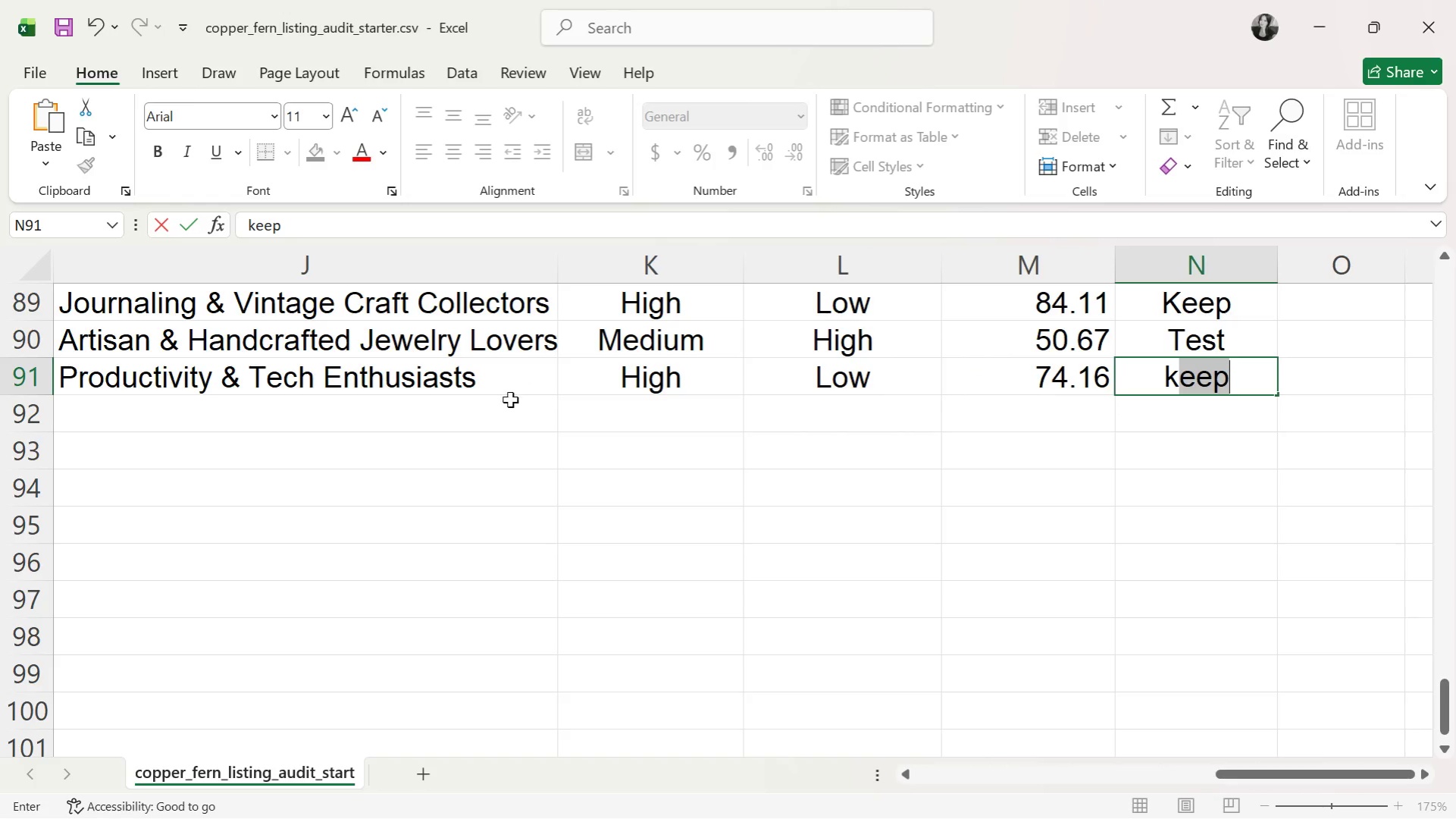 
key(A)
 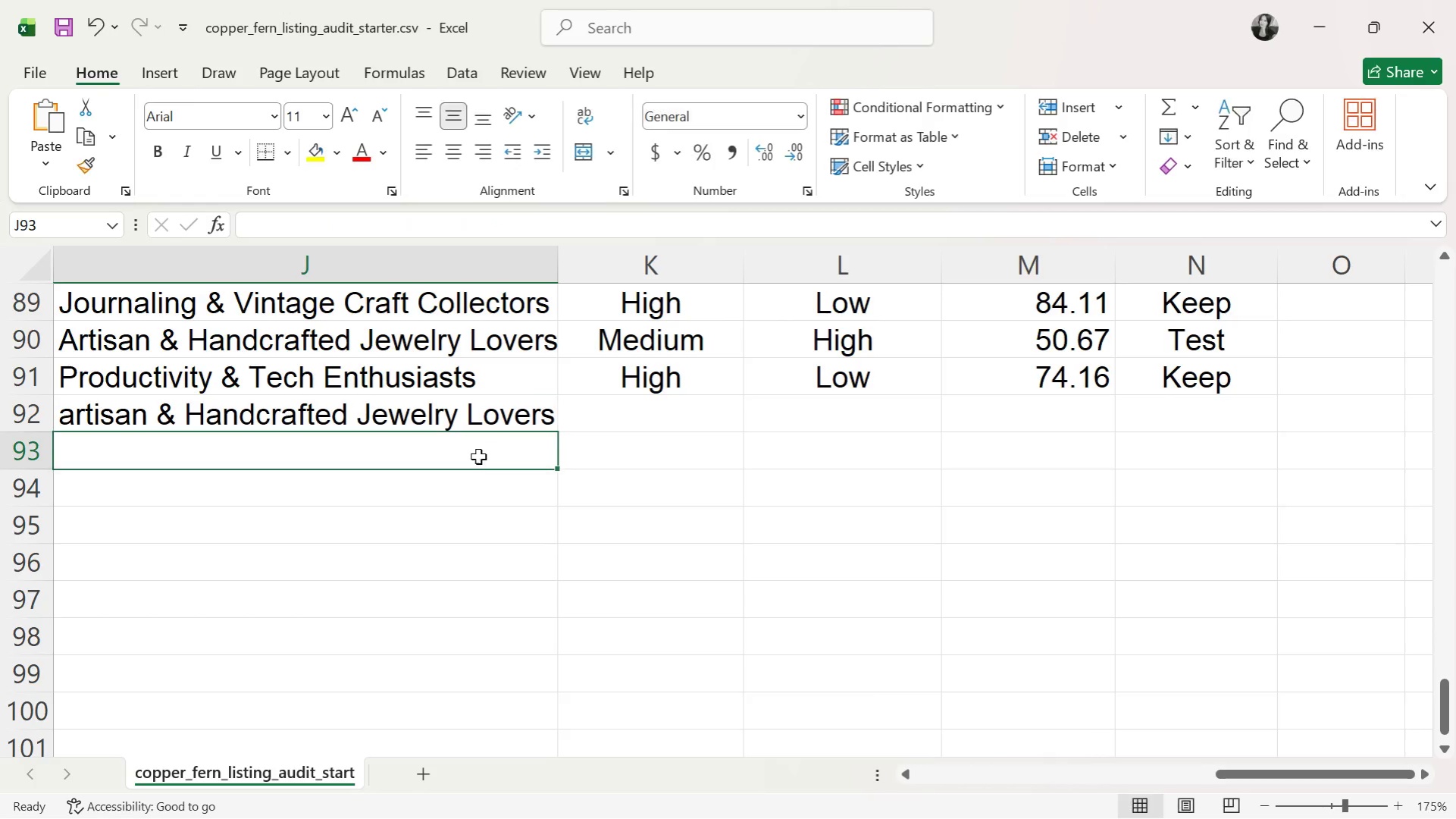 
type(aaA)
 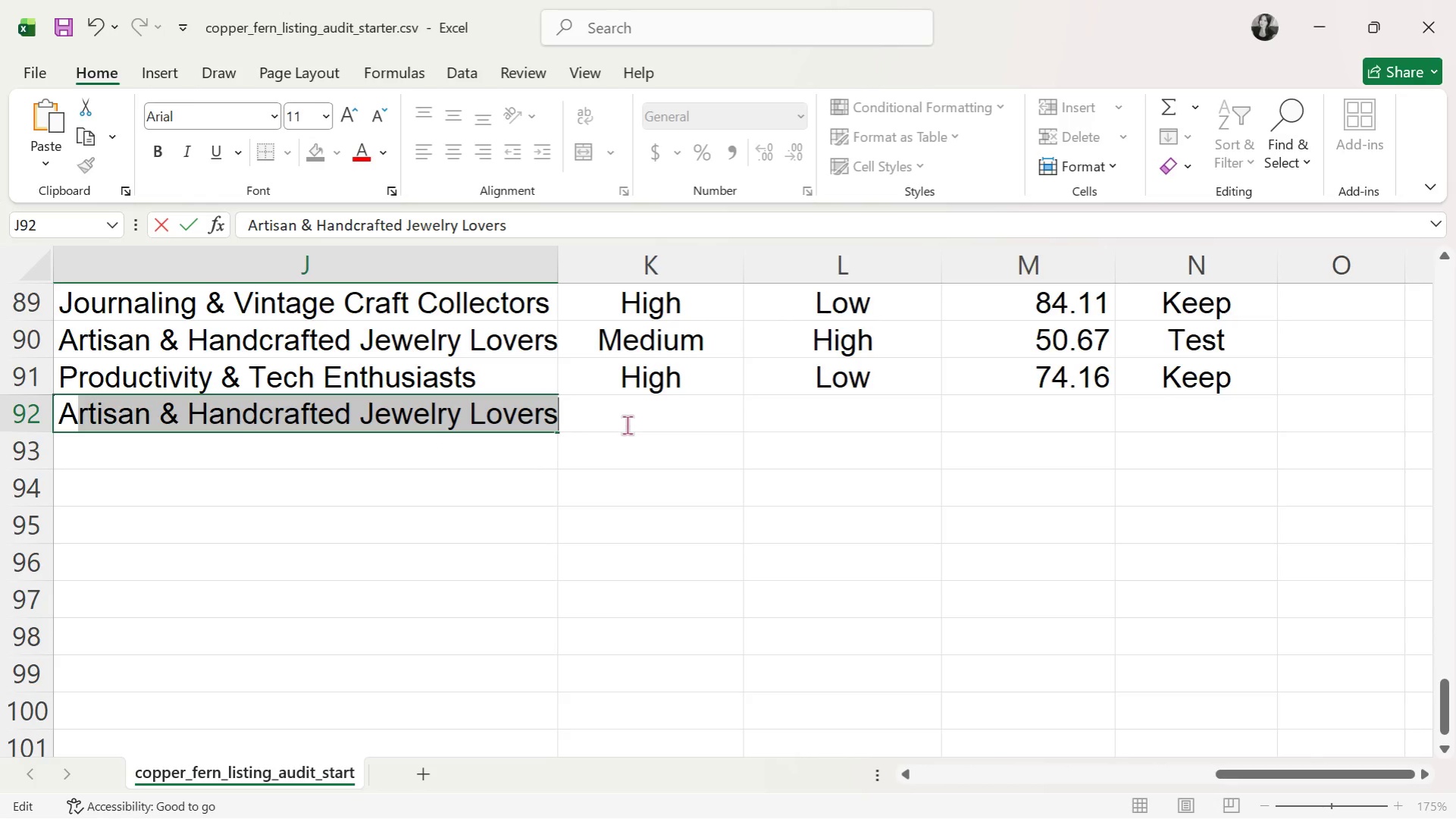 
left_click_drag(start_coordinate=[431, 410], to_coordinate=[0, 450])
 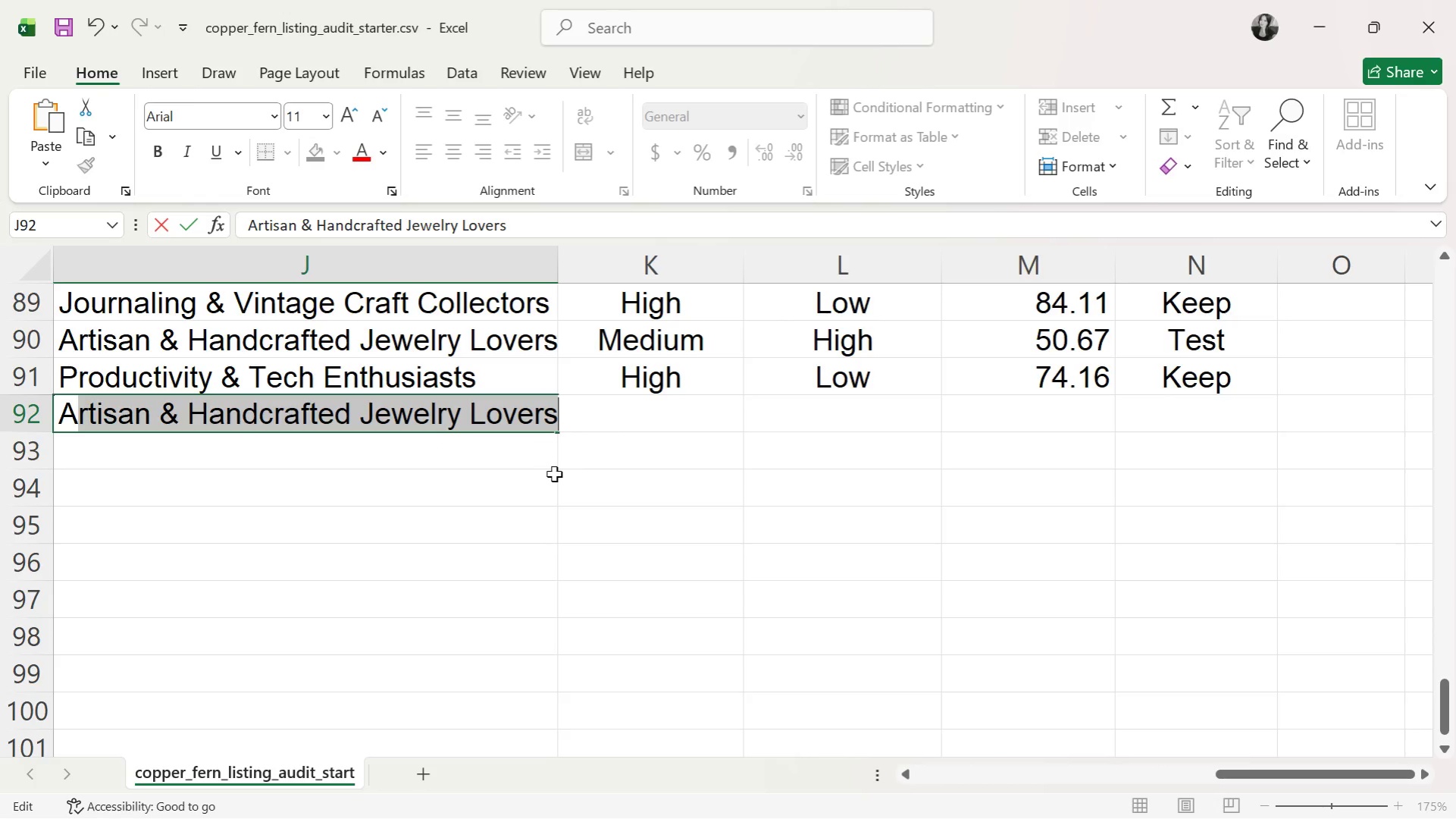 
left_click([627, 424])
 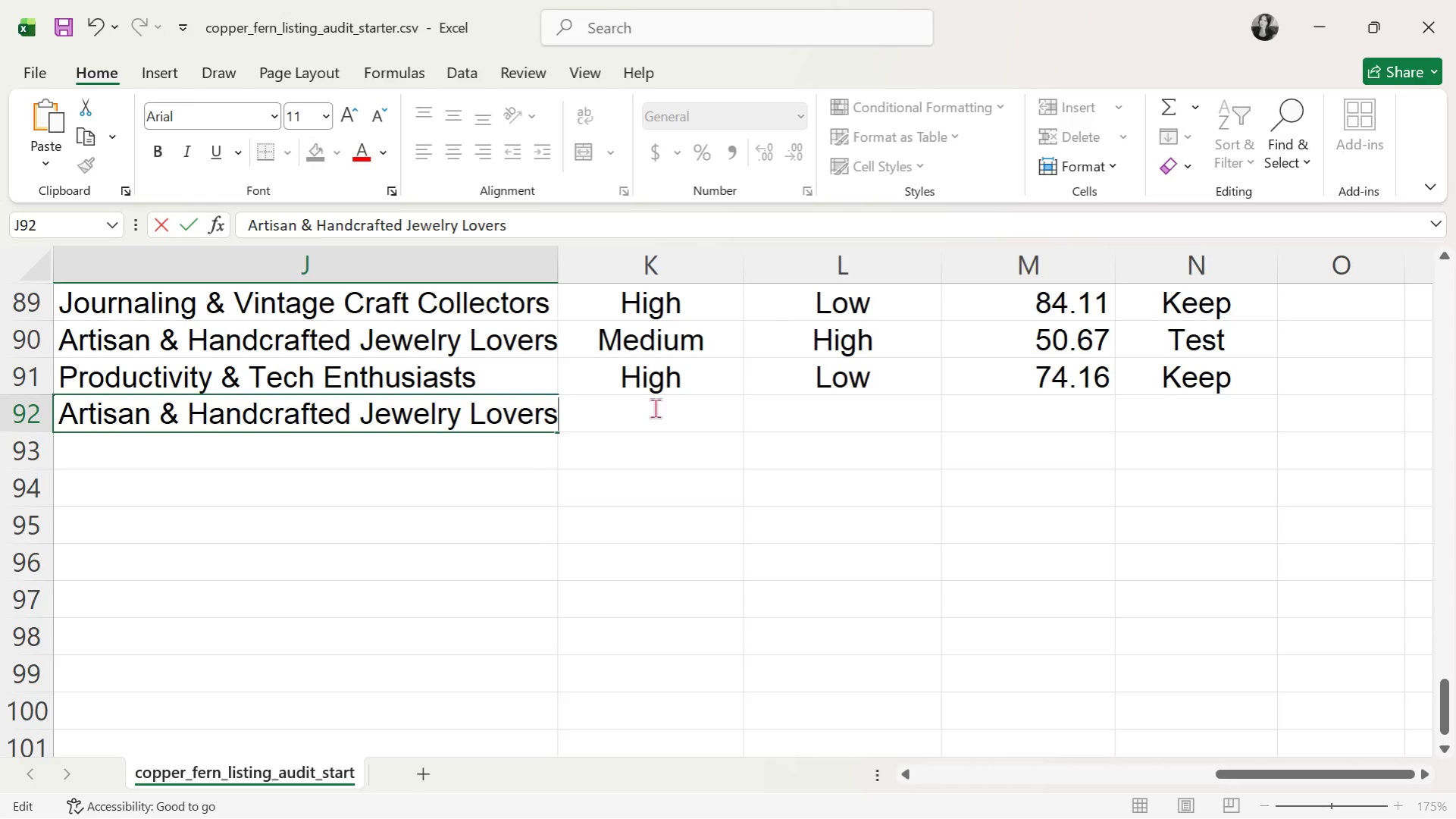 
double_click([654, 438])
 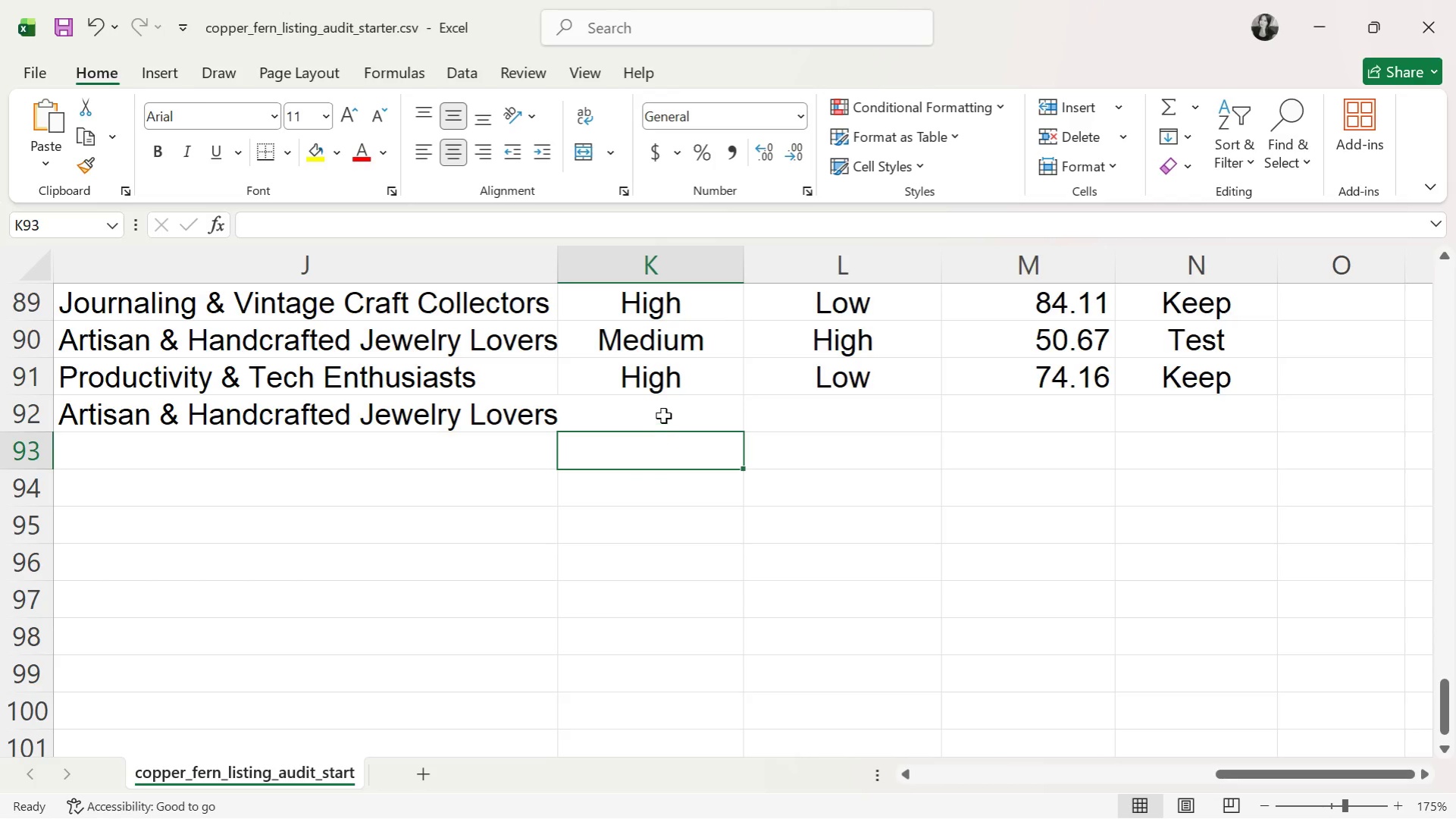 
left_click([664, 413])
 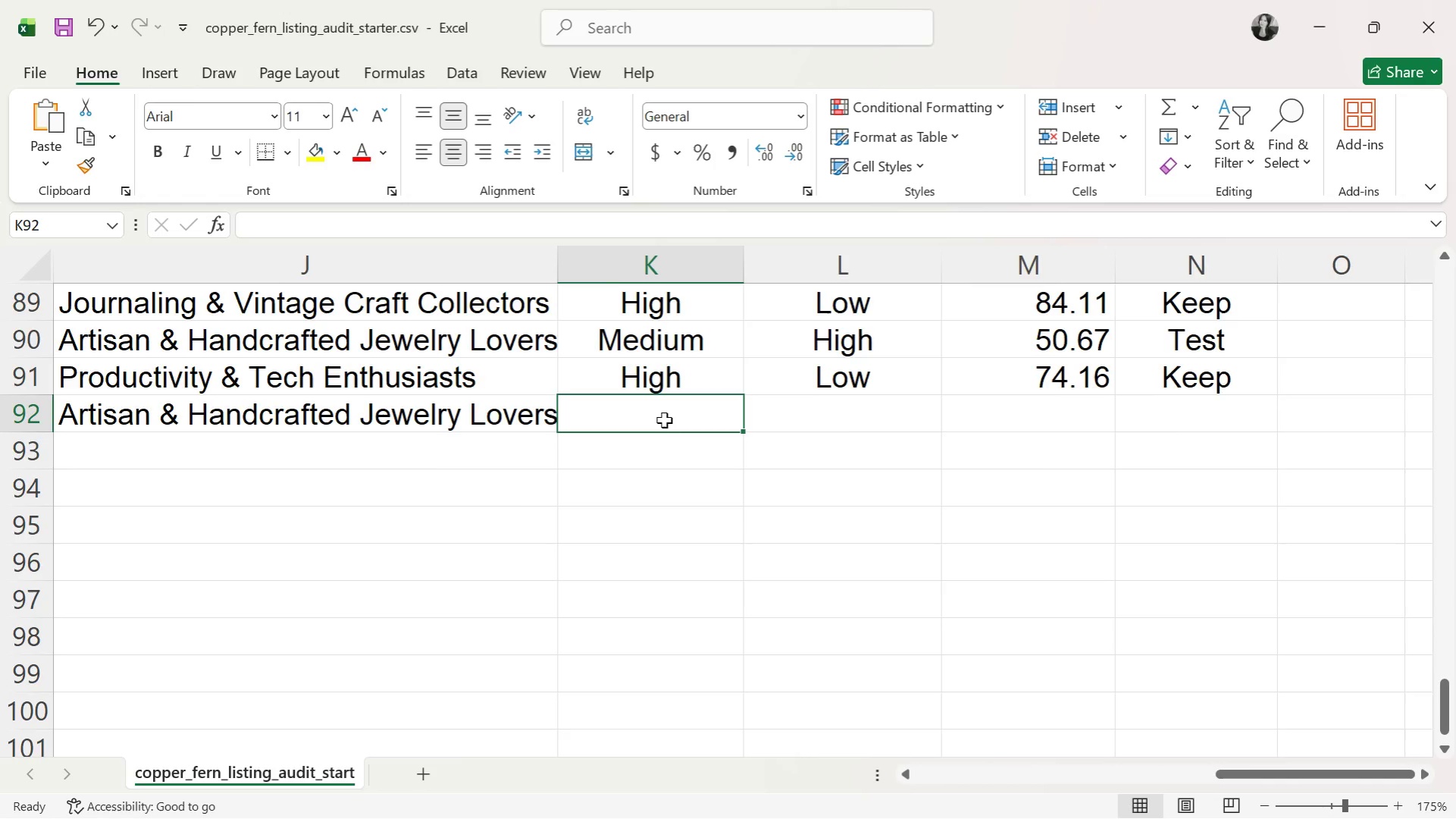 
scroll: coordinate [664, 430], scroll_direction: up, amount: 2.0
 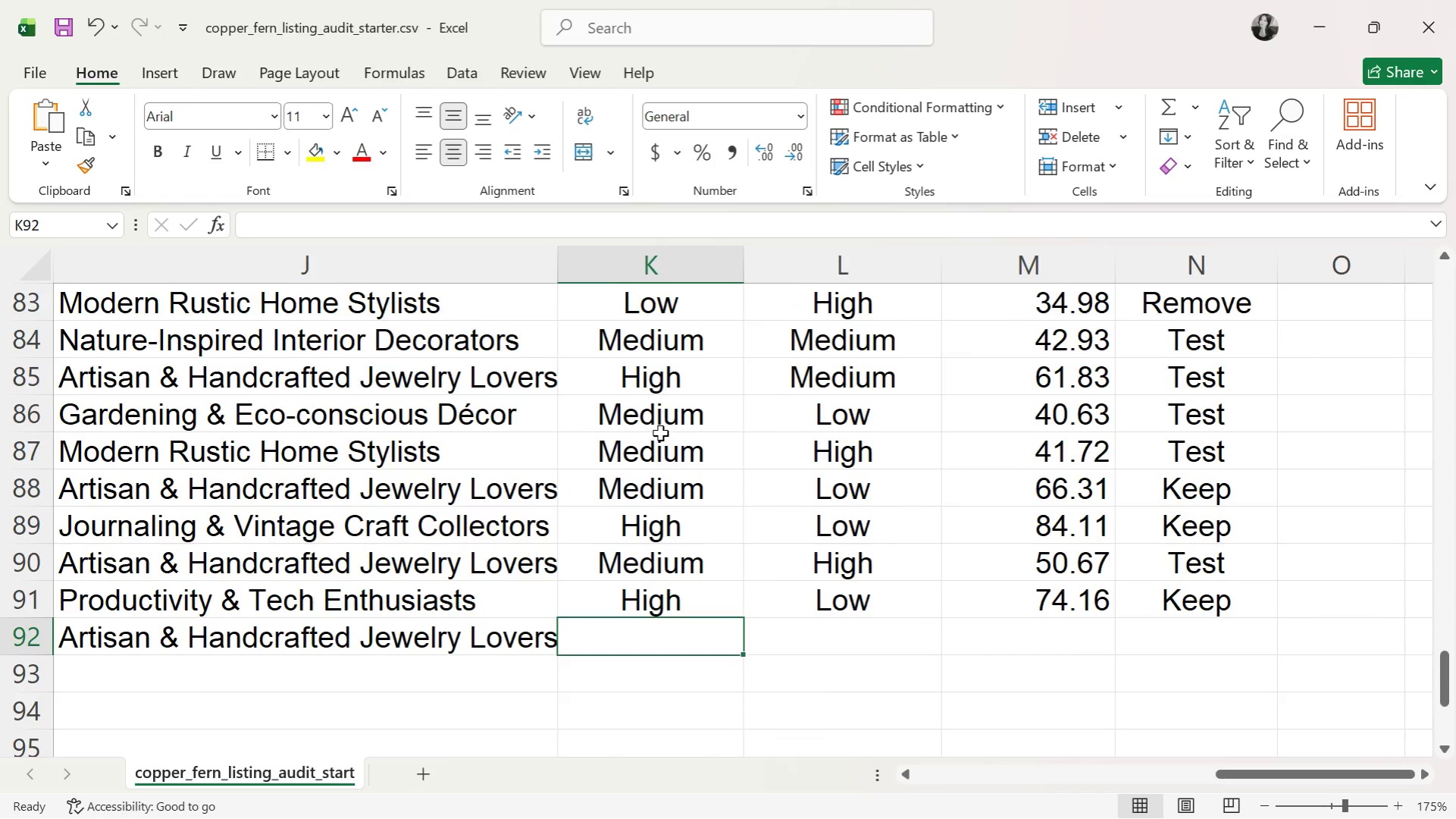 
scroll: coordinate [655, 441], scroll_direction: down, amount: 3.0
 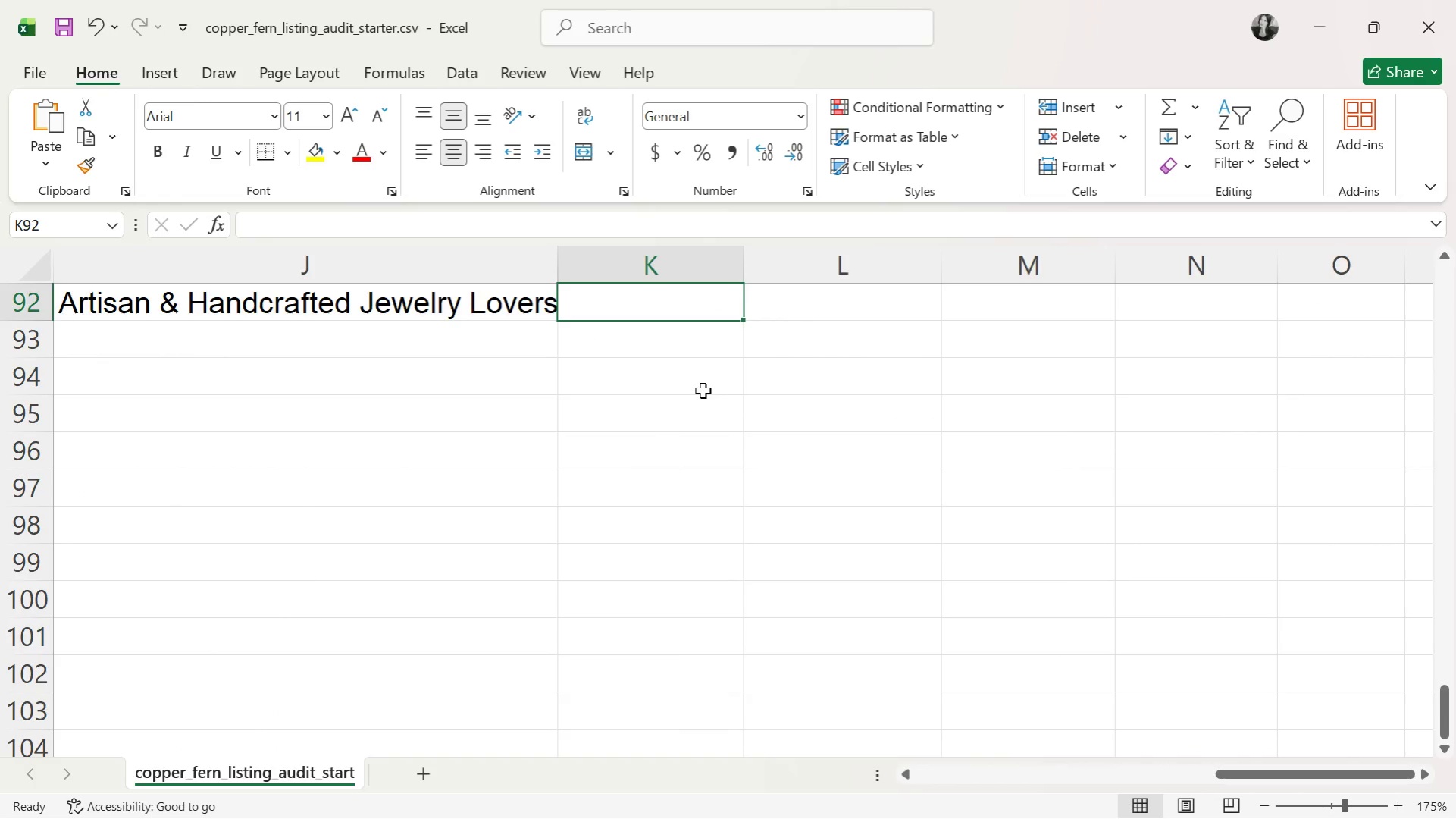 
wait(8.67)
 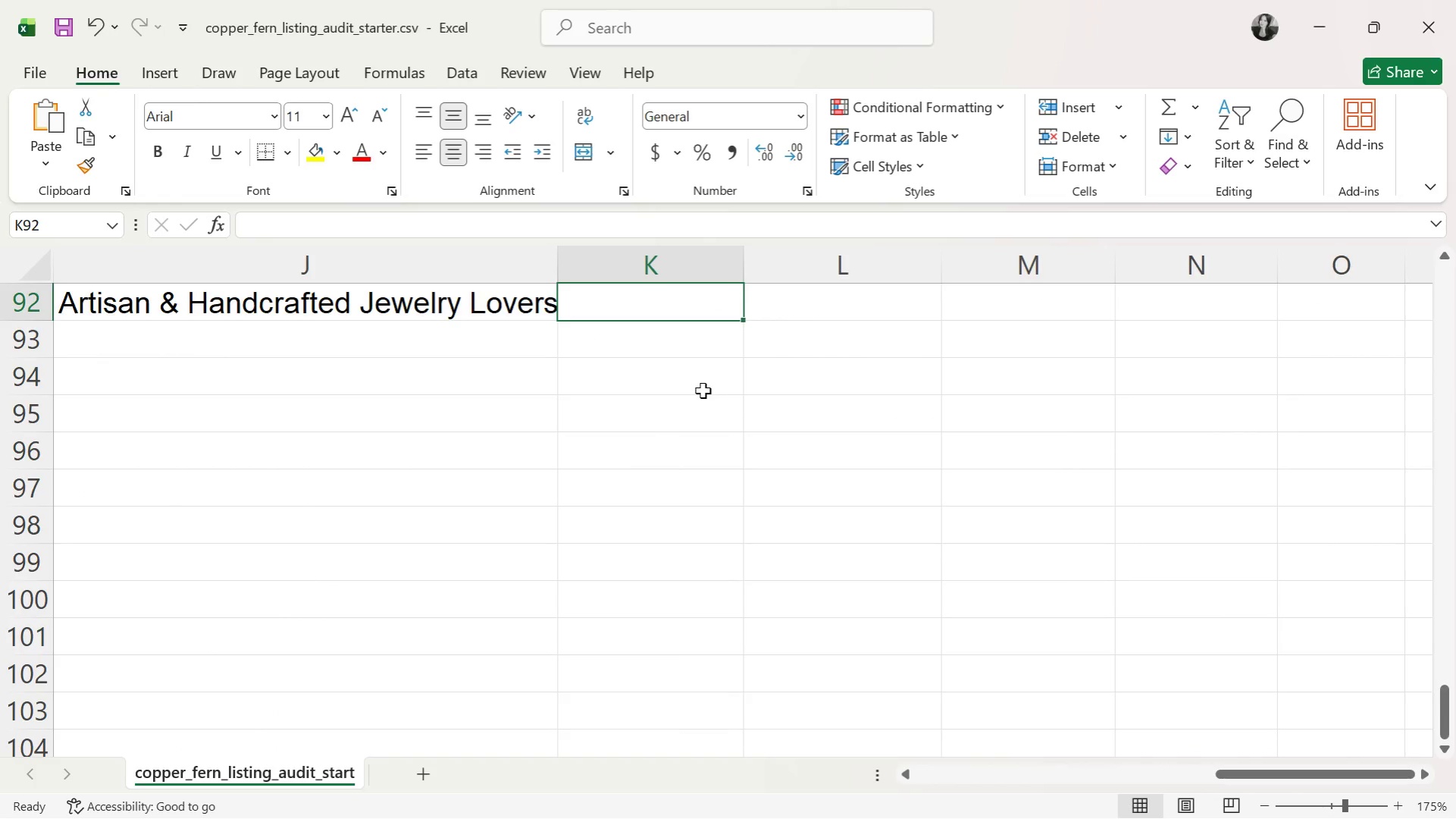 
key(H)
 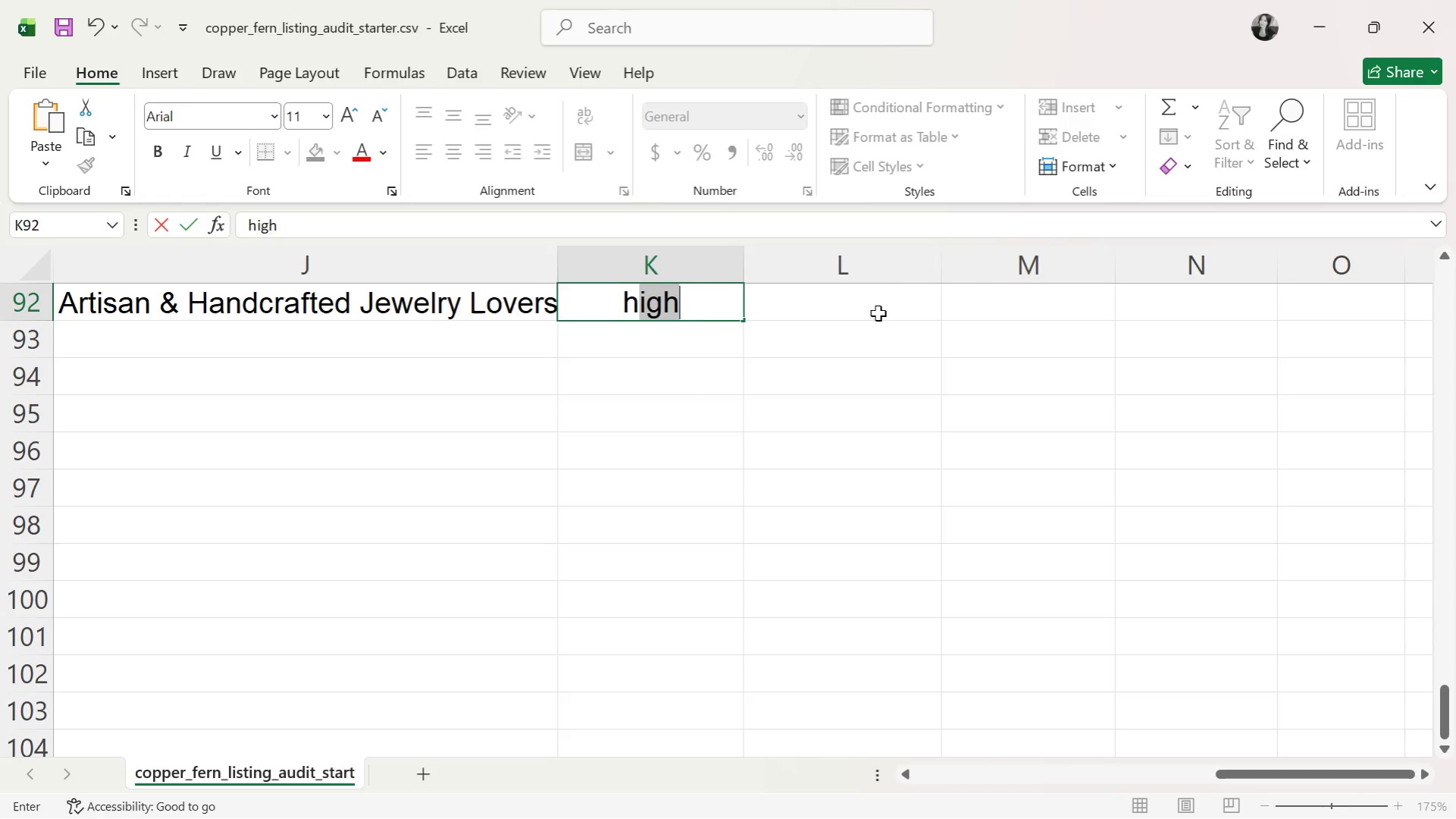 
left_click([878, 313])
 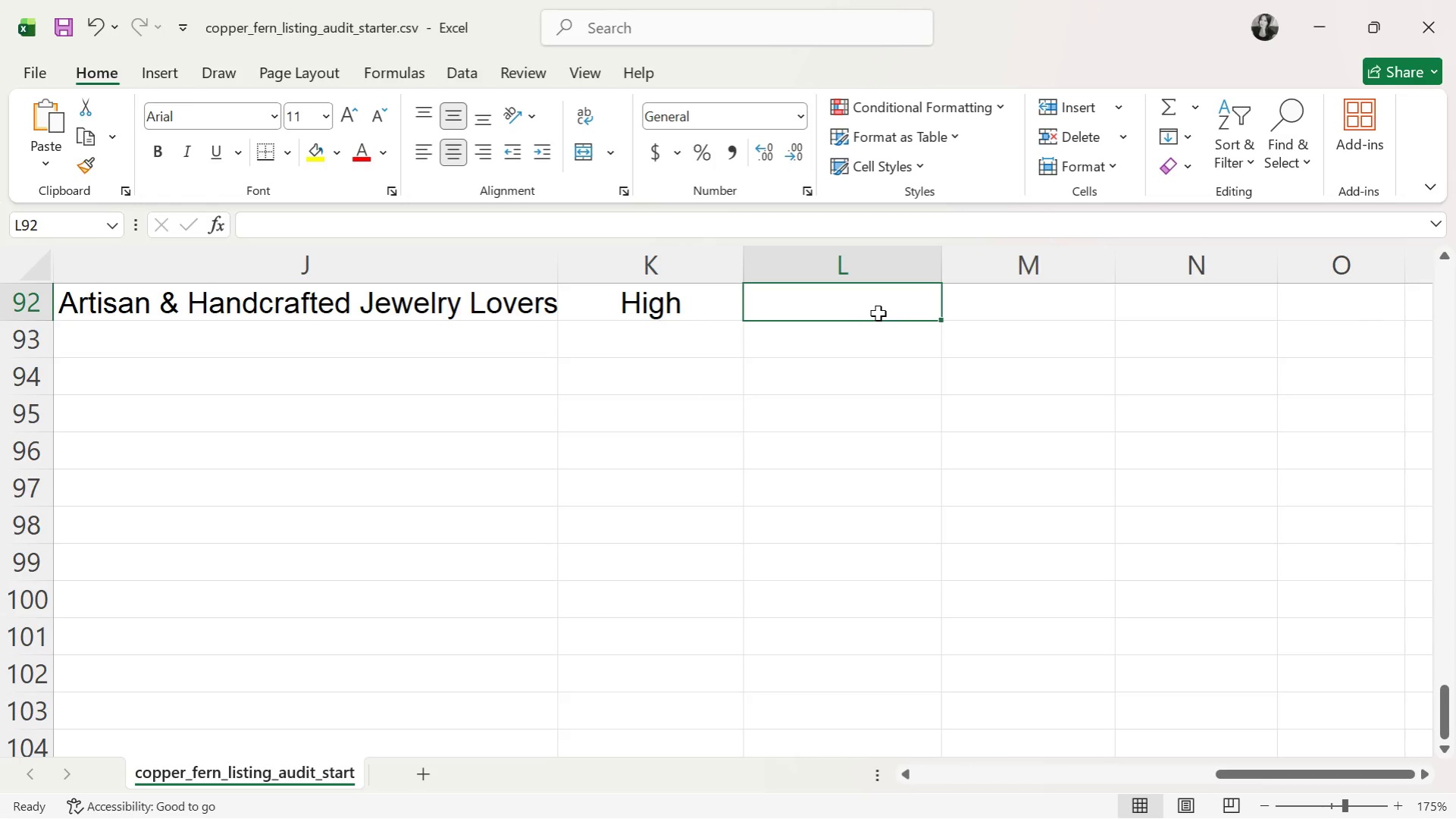 
key(H)
 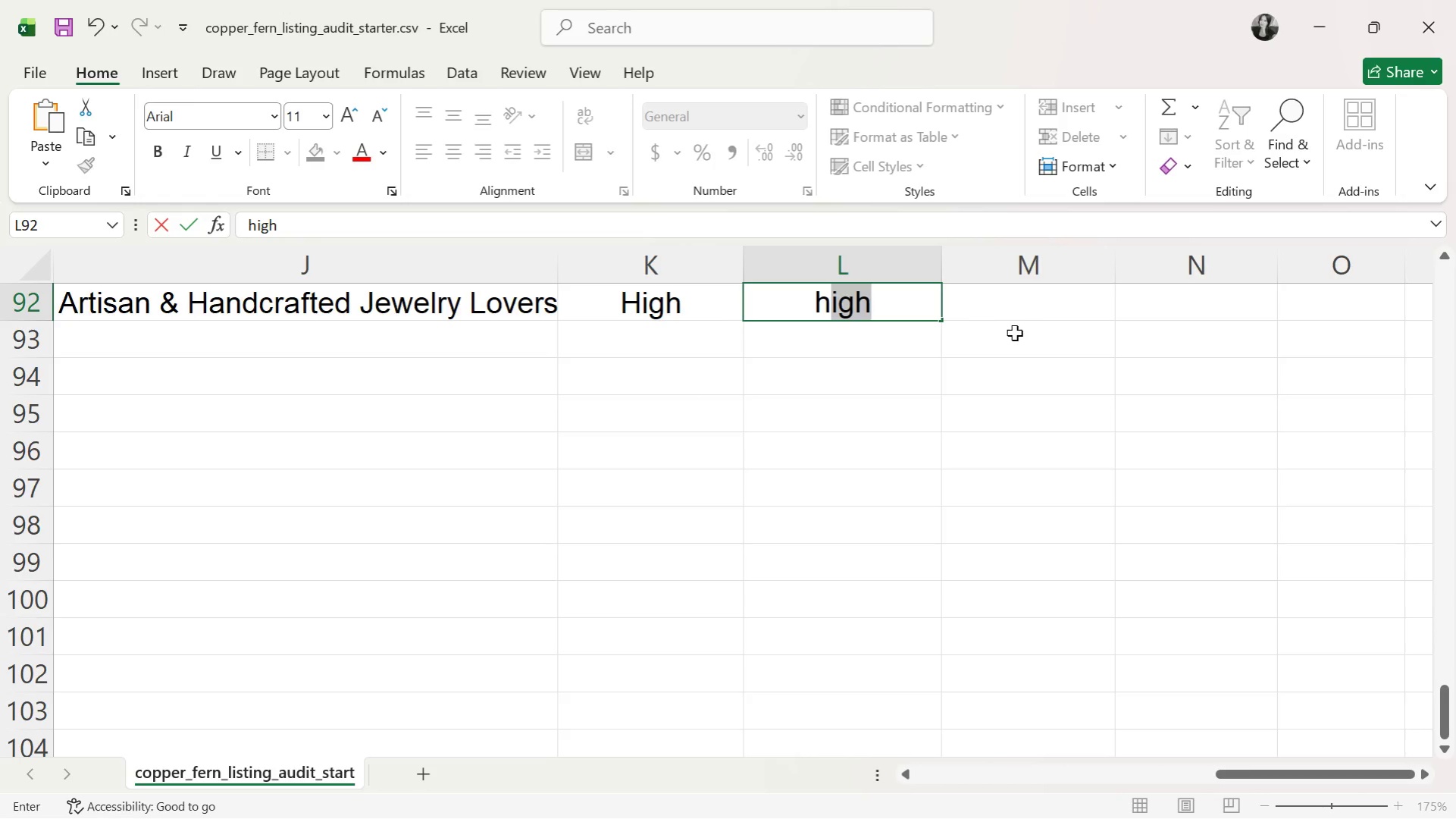 
left_click([1052, 309])
 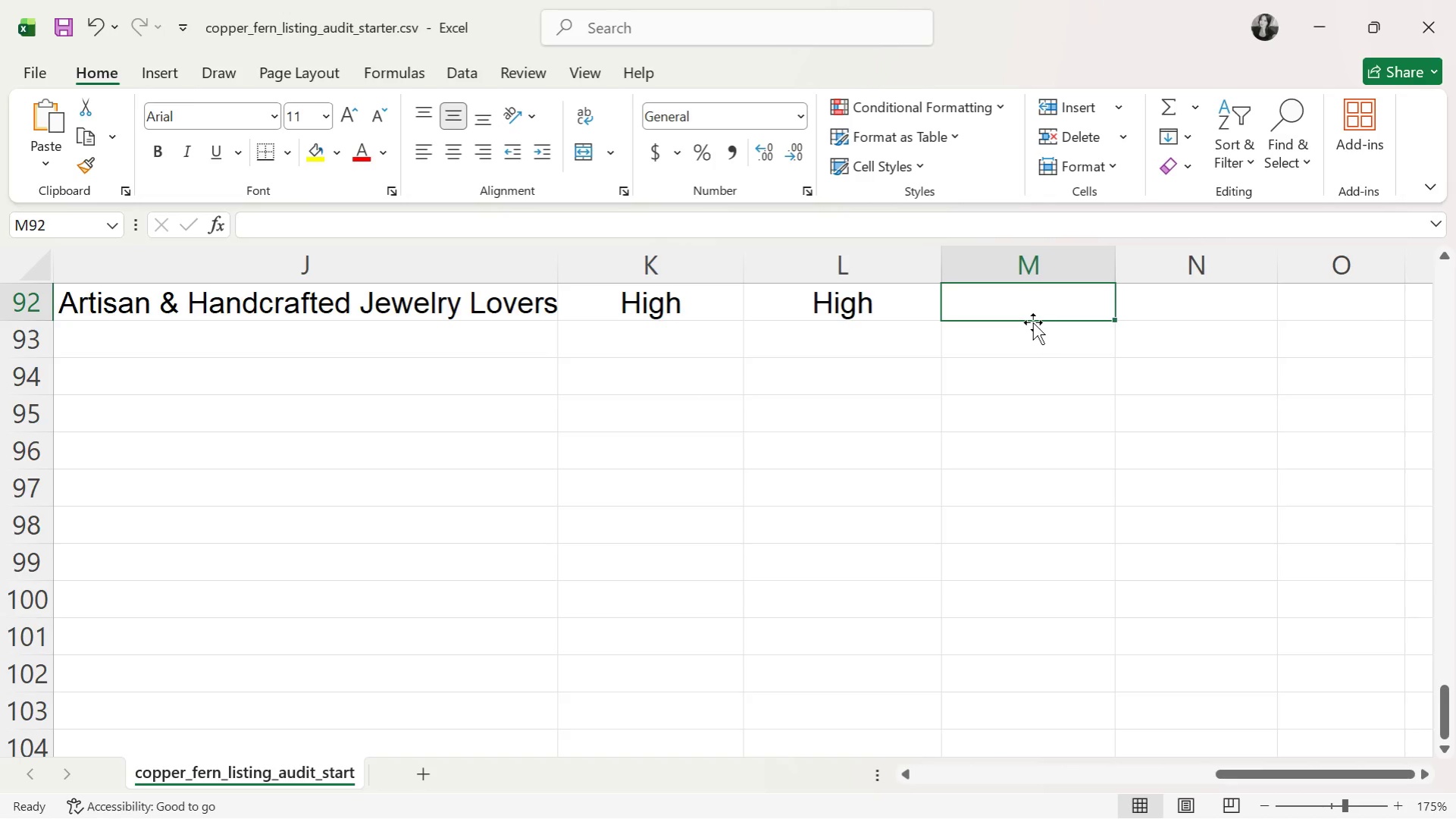 
type(72)
 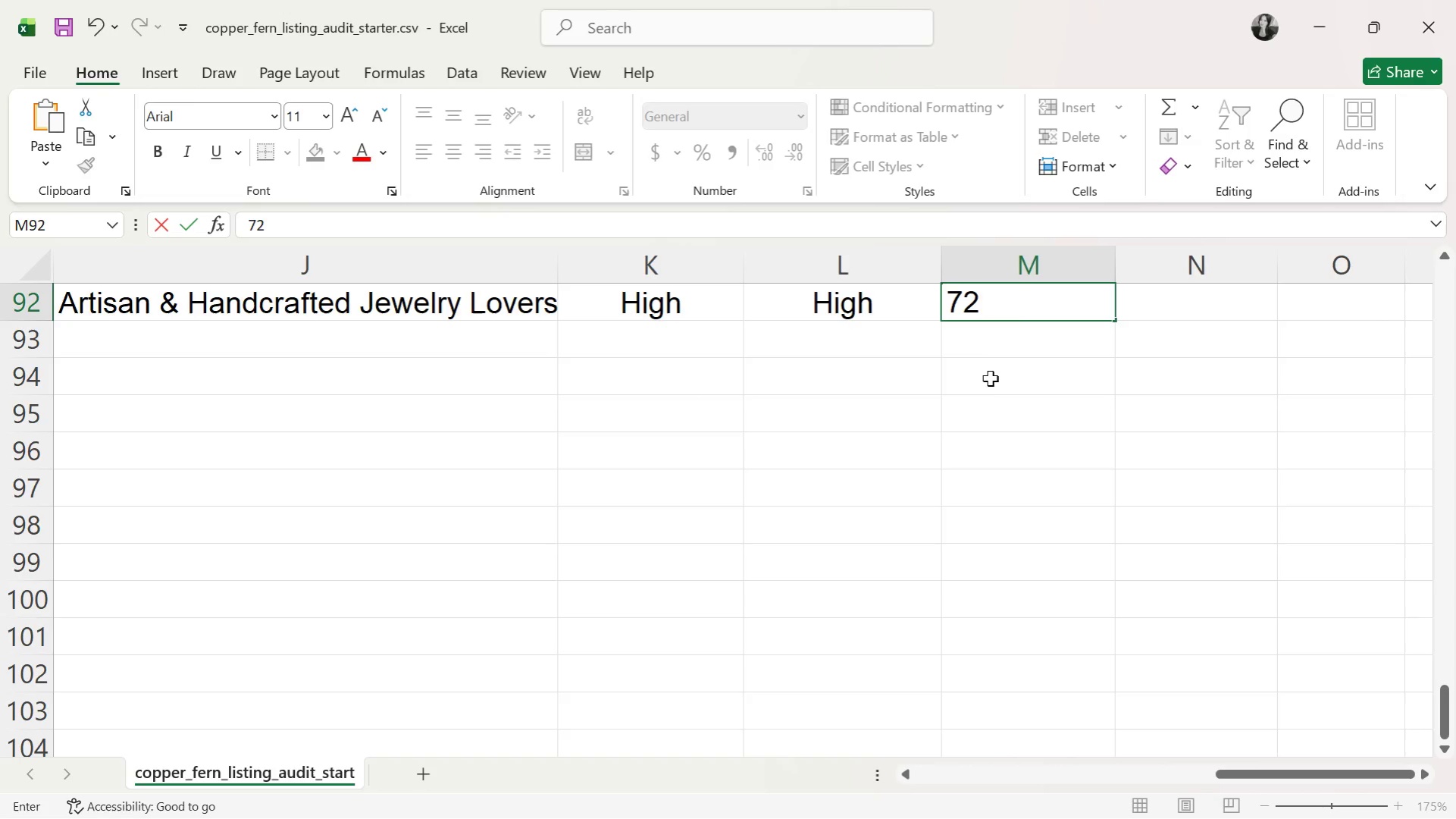 
type(.67)
 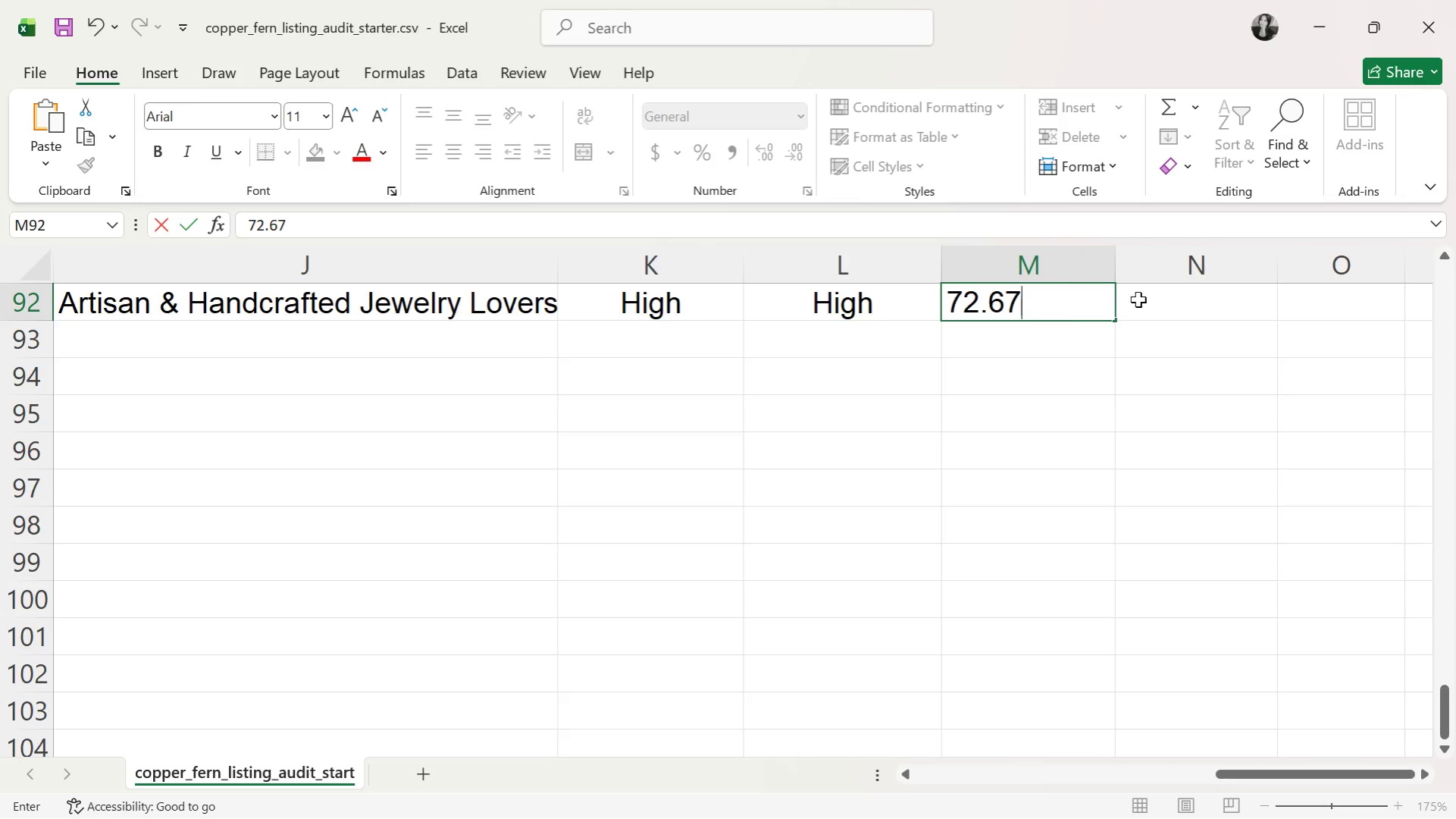 
left_click([1144, 301])
 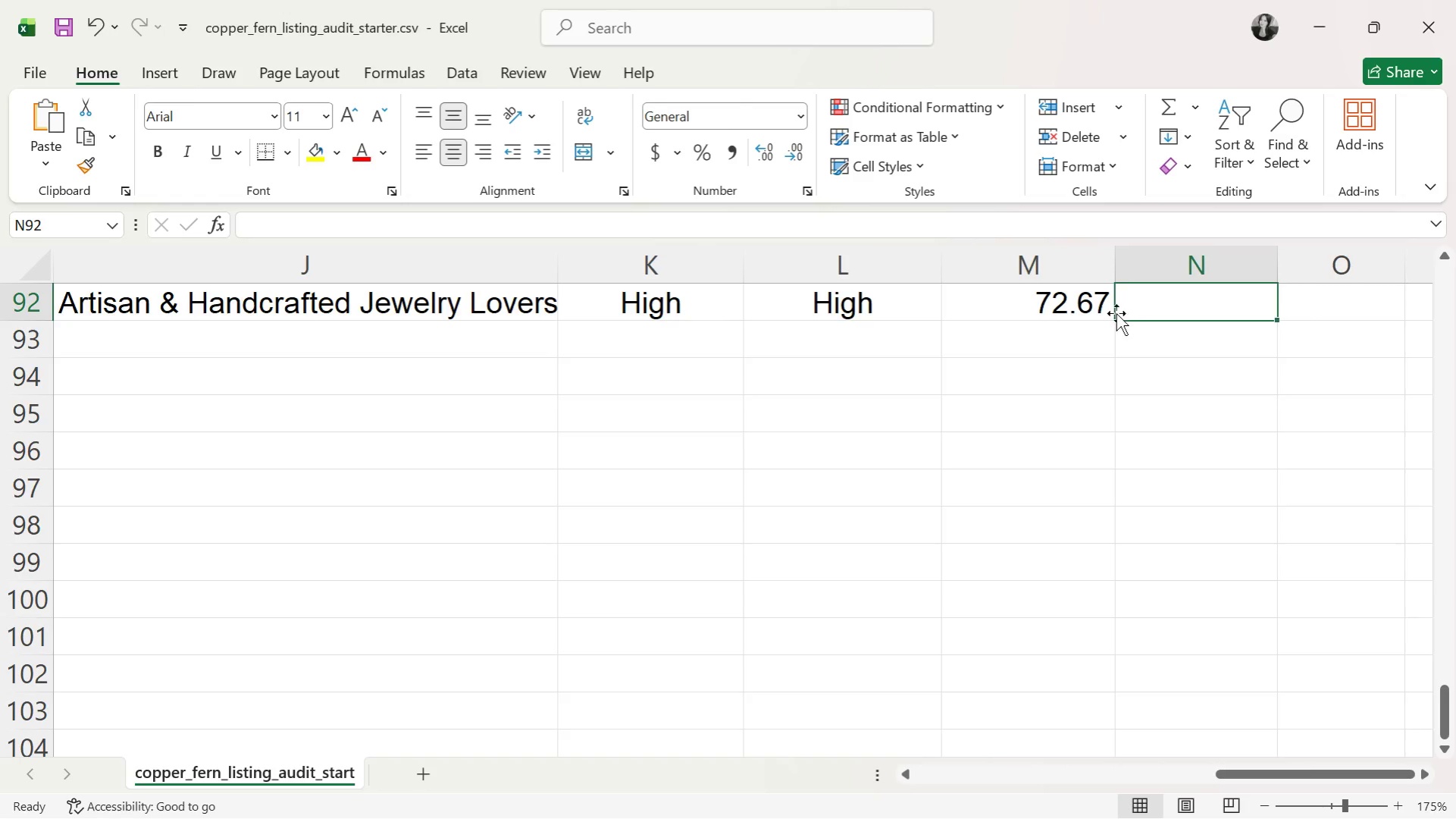 
key(K)
 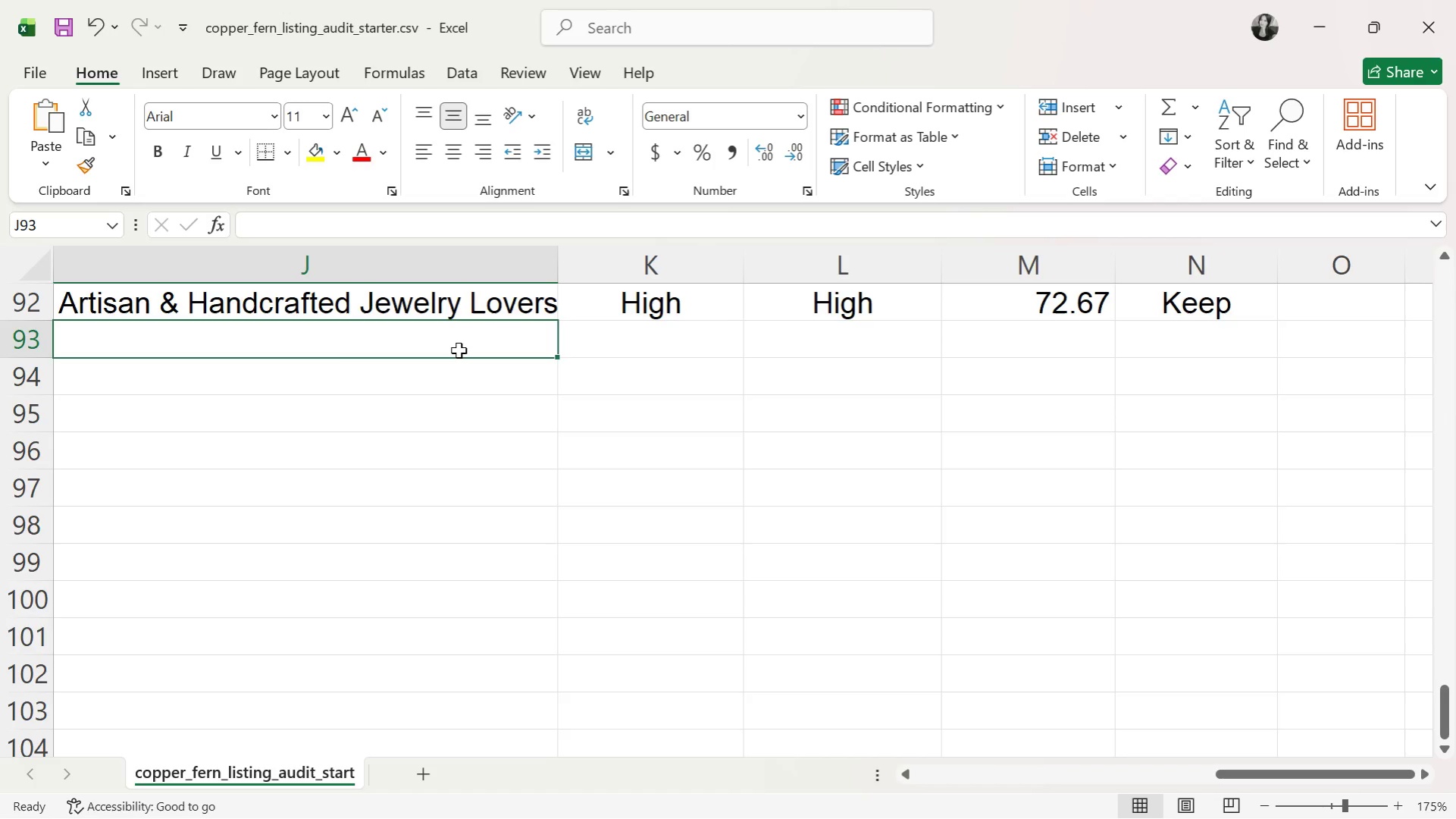 
wait(18.22)
 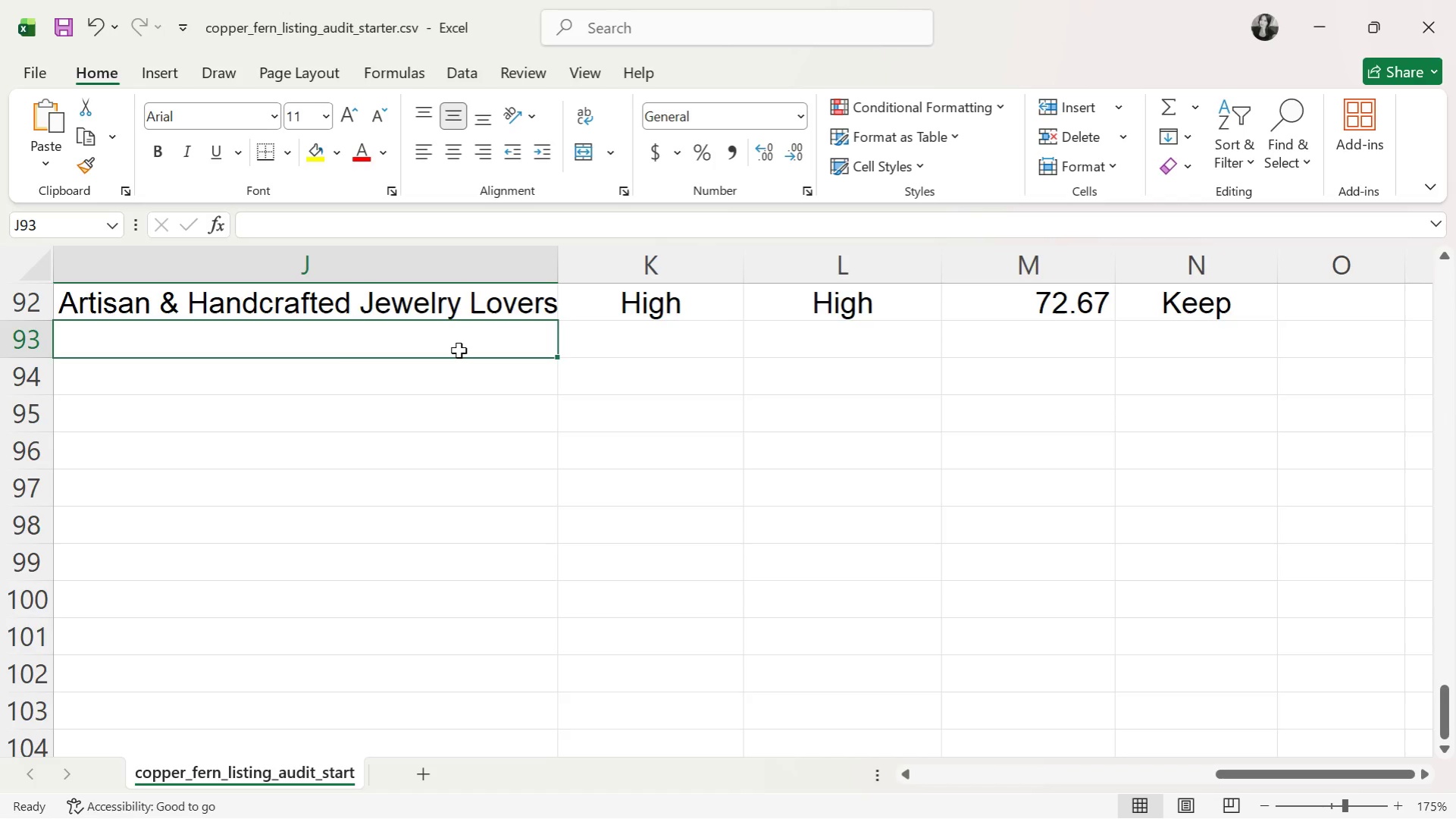 
type(na)
 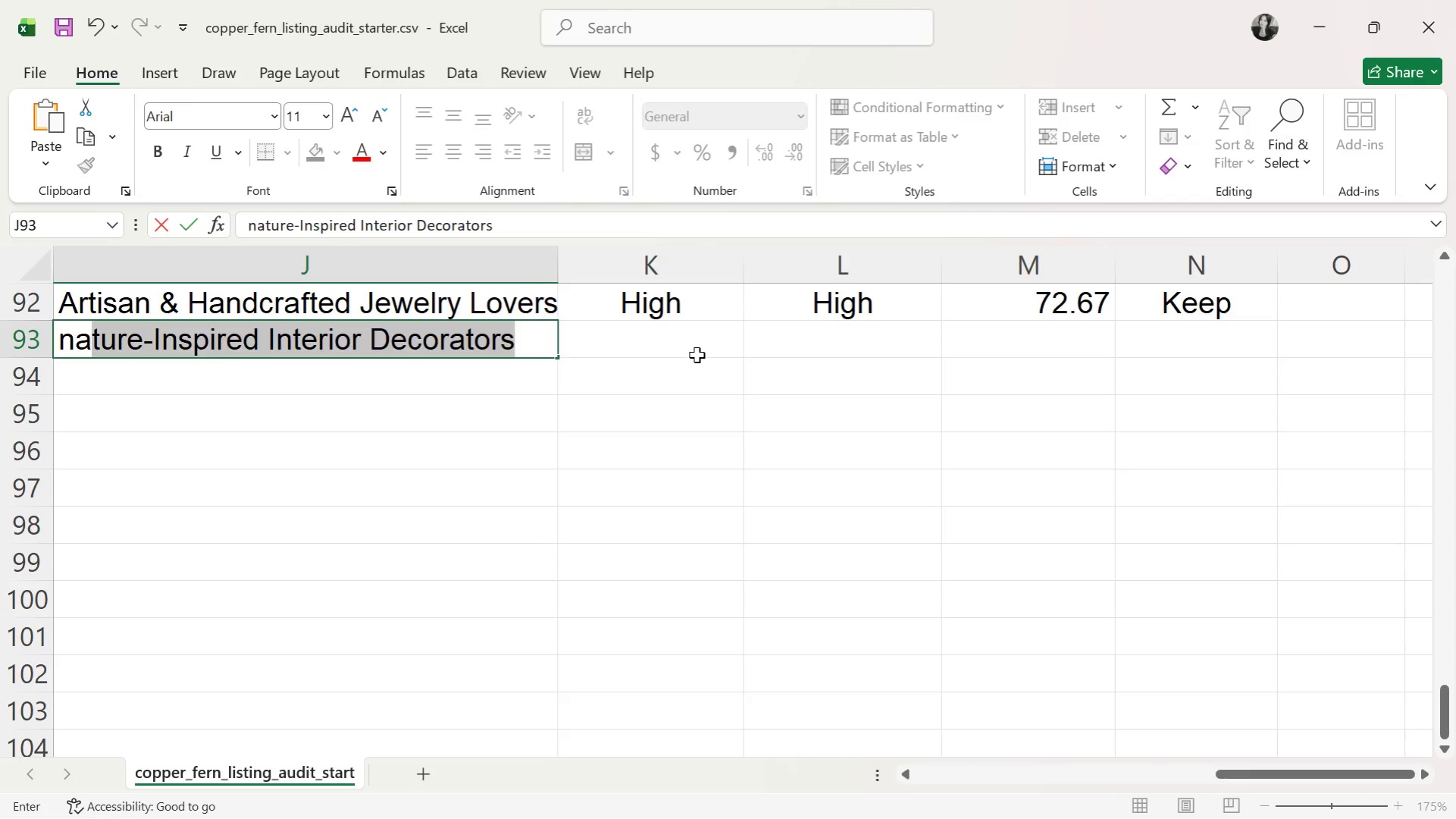 
left_click([697, 355])
 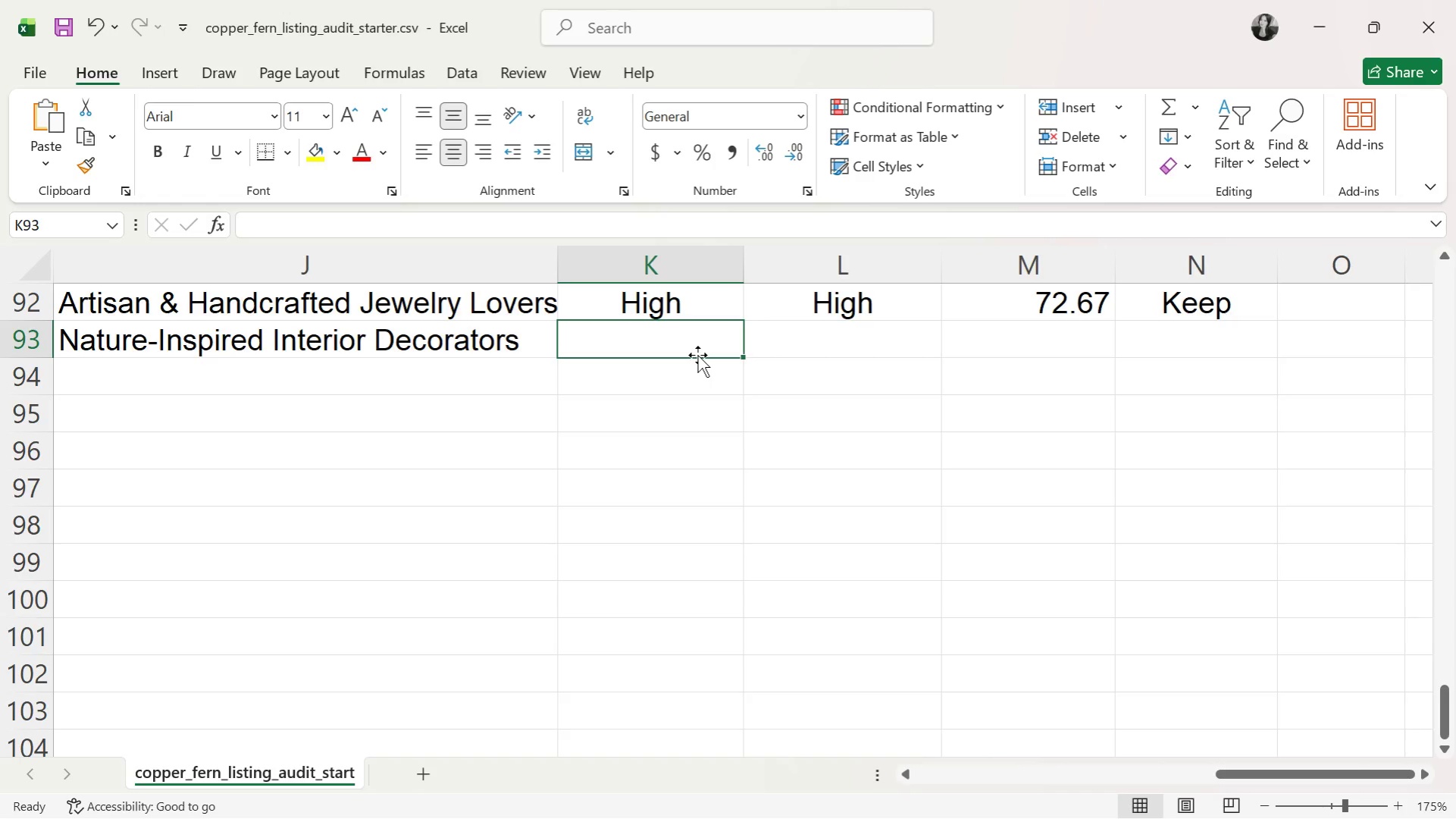 
key(M)
 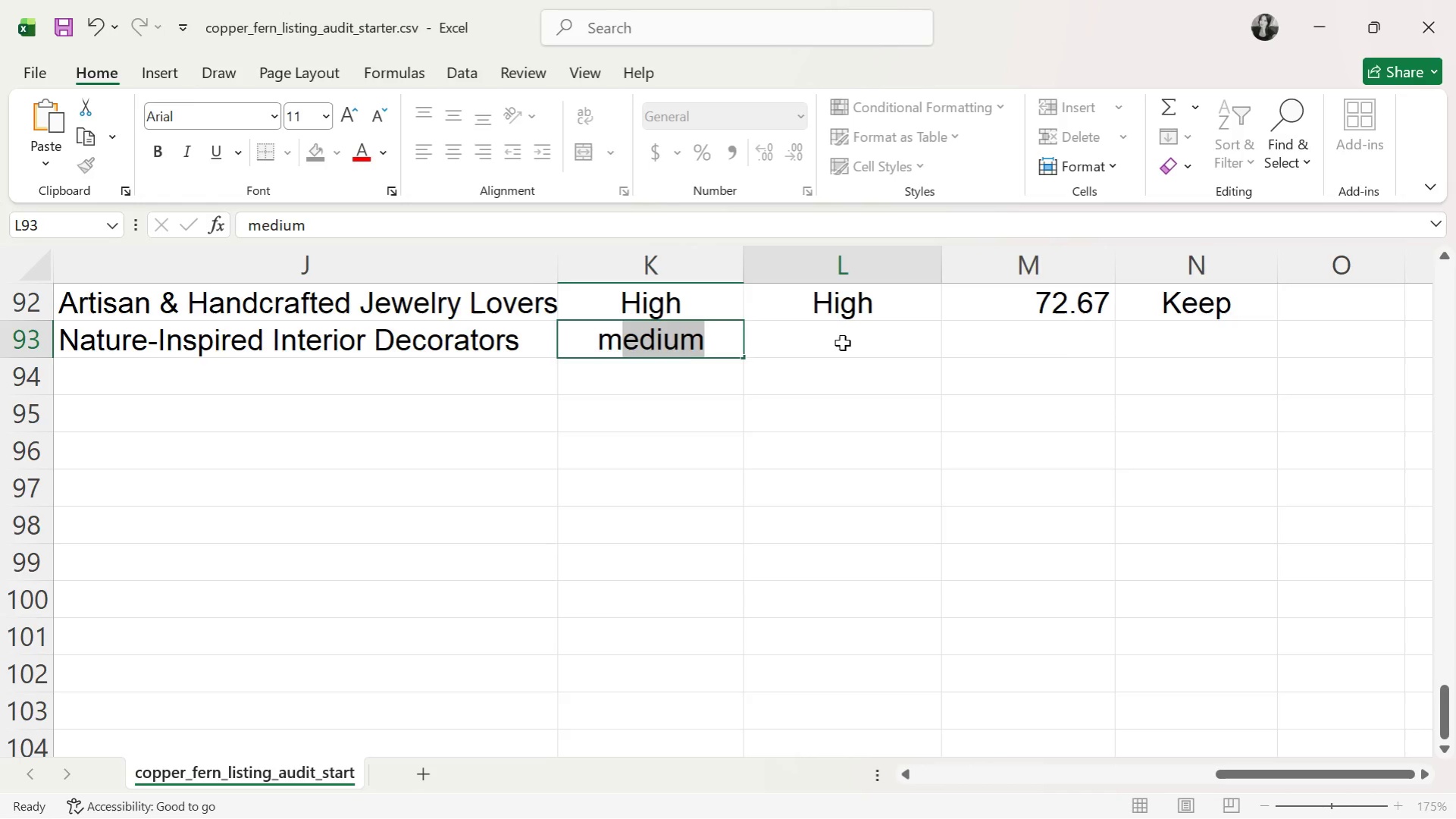 
left_click([842, 343])
 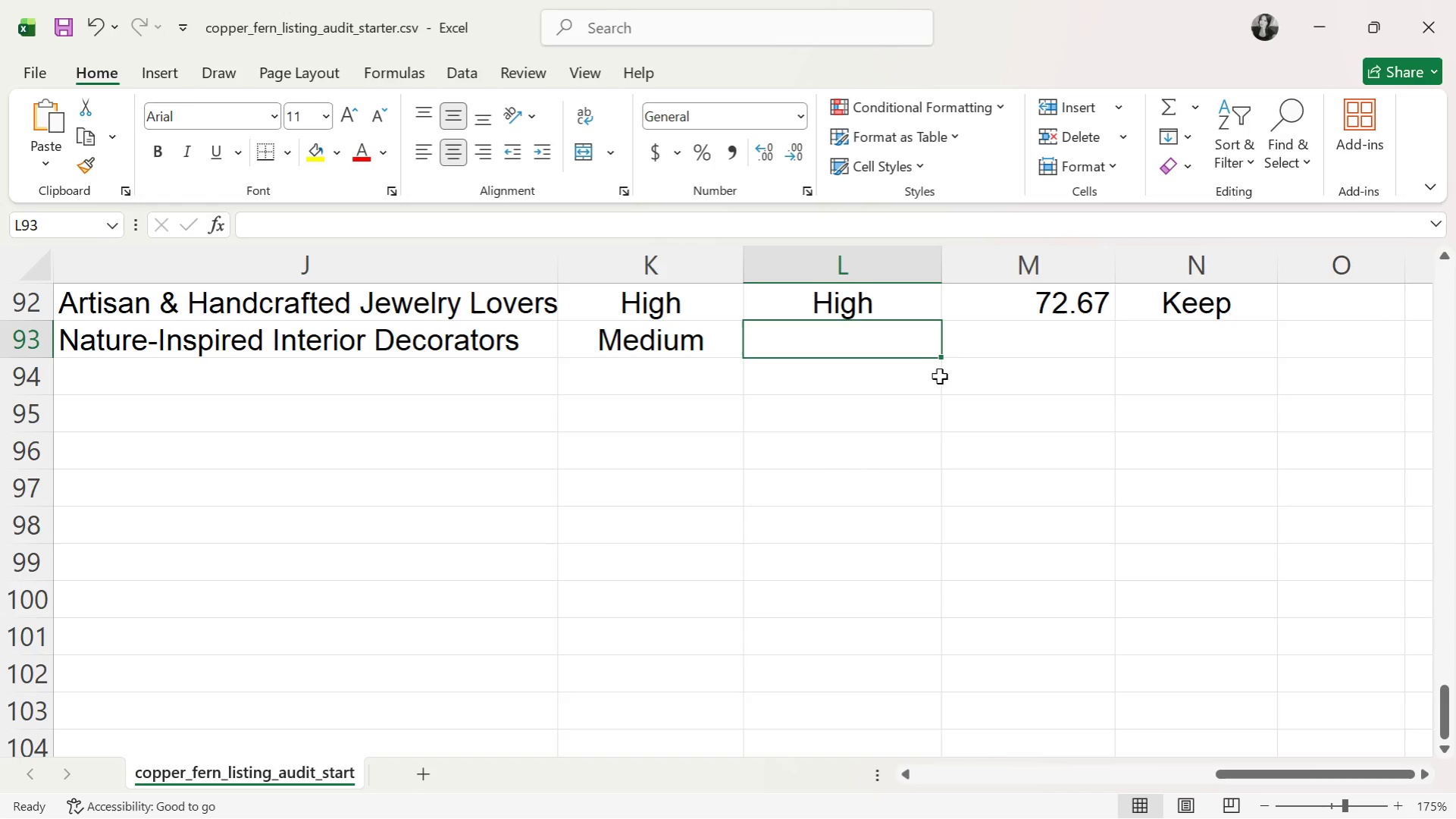 
key(L)
 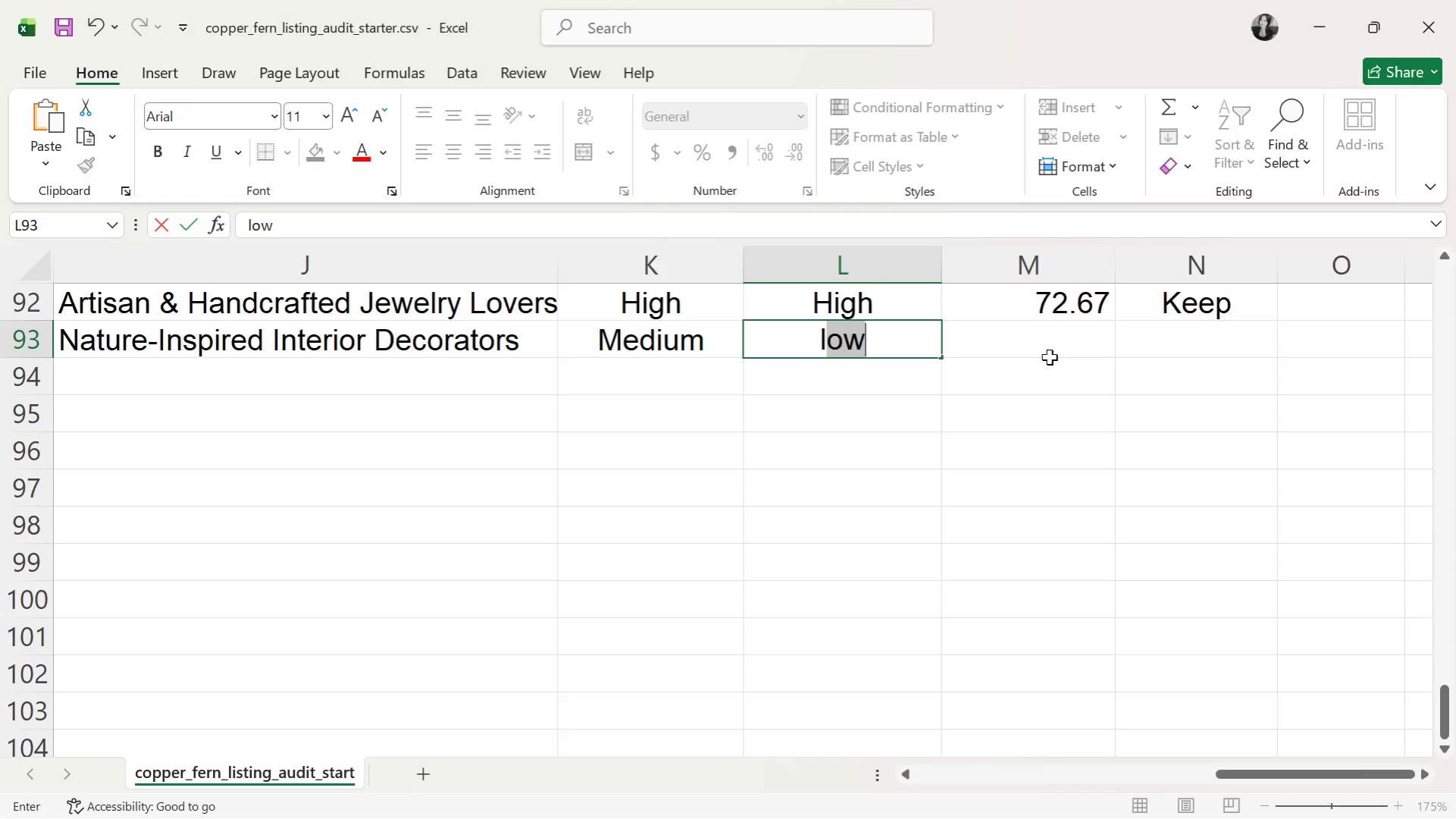 
left_click([1049, 357])
 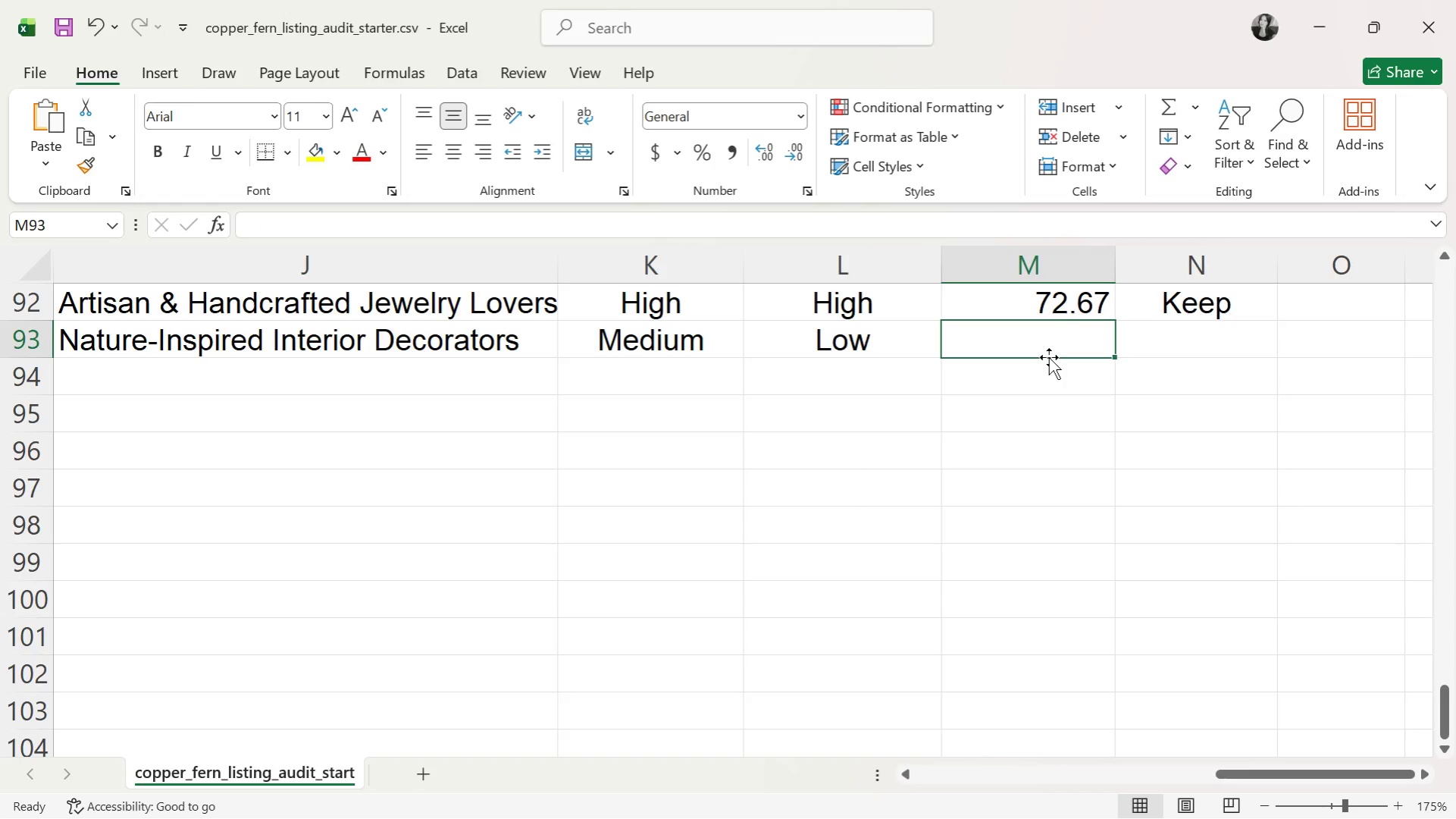 
wait(5.56)
 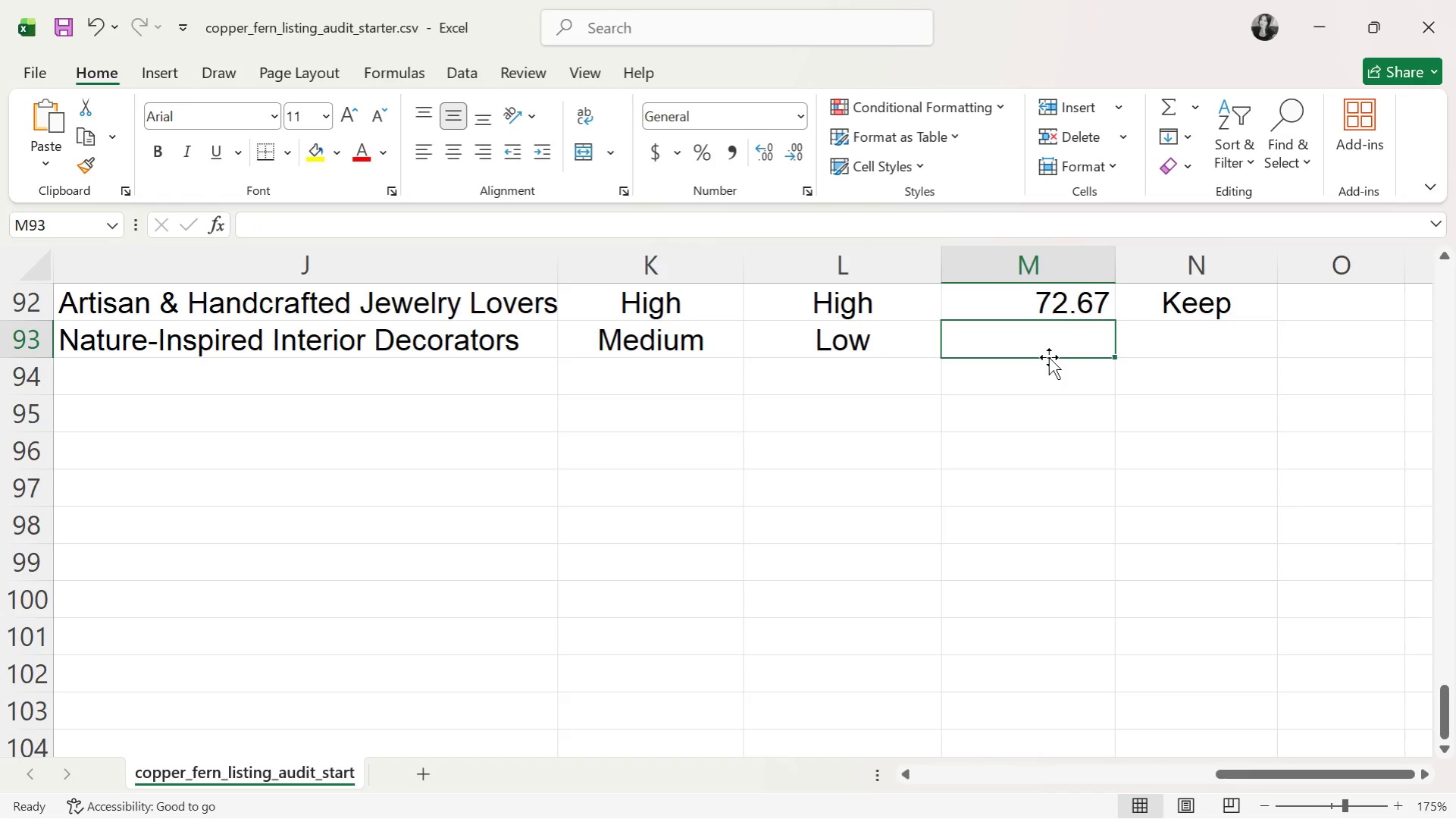 
type(72.4)
 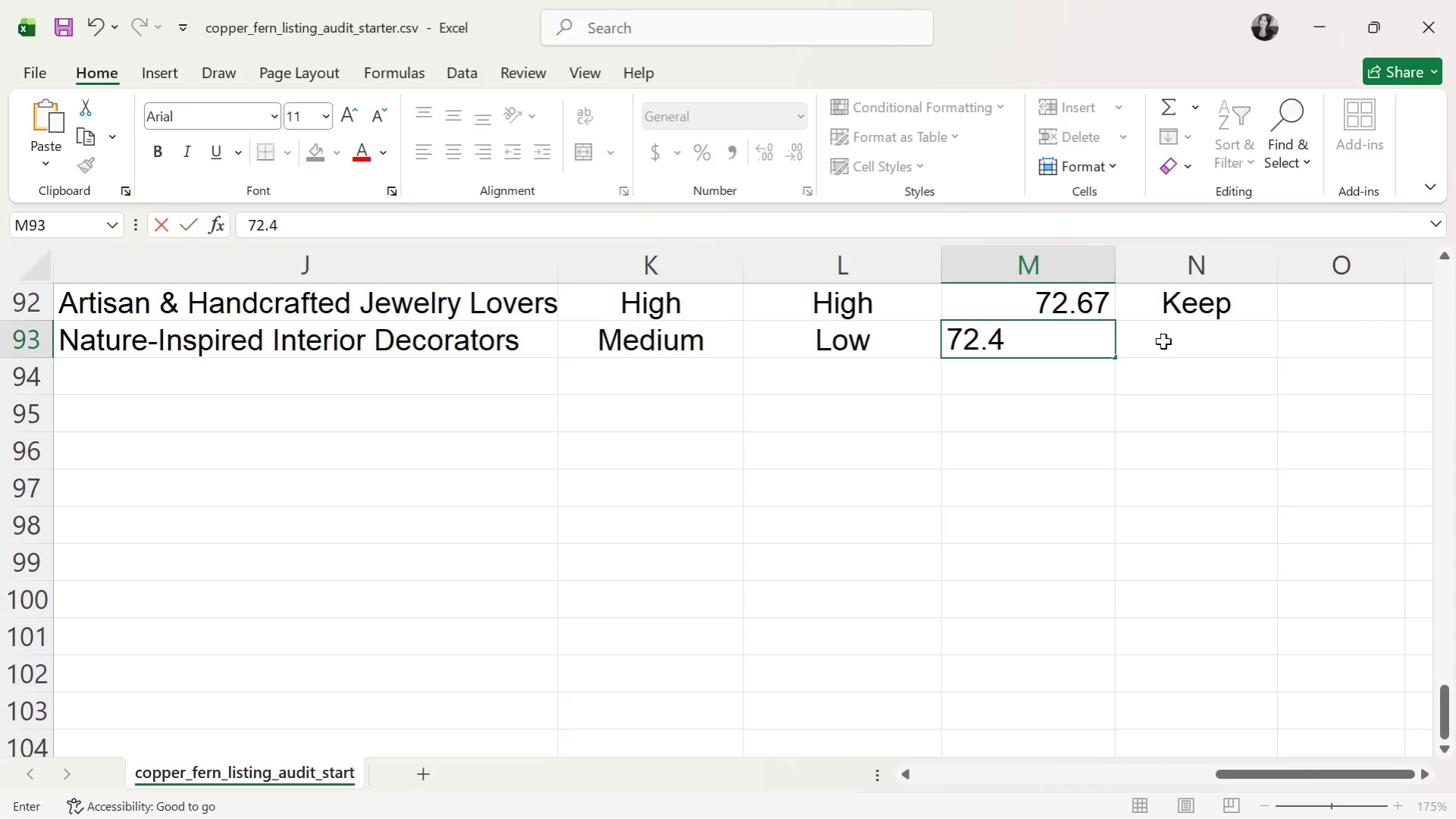 
left_click([1165, 341])
 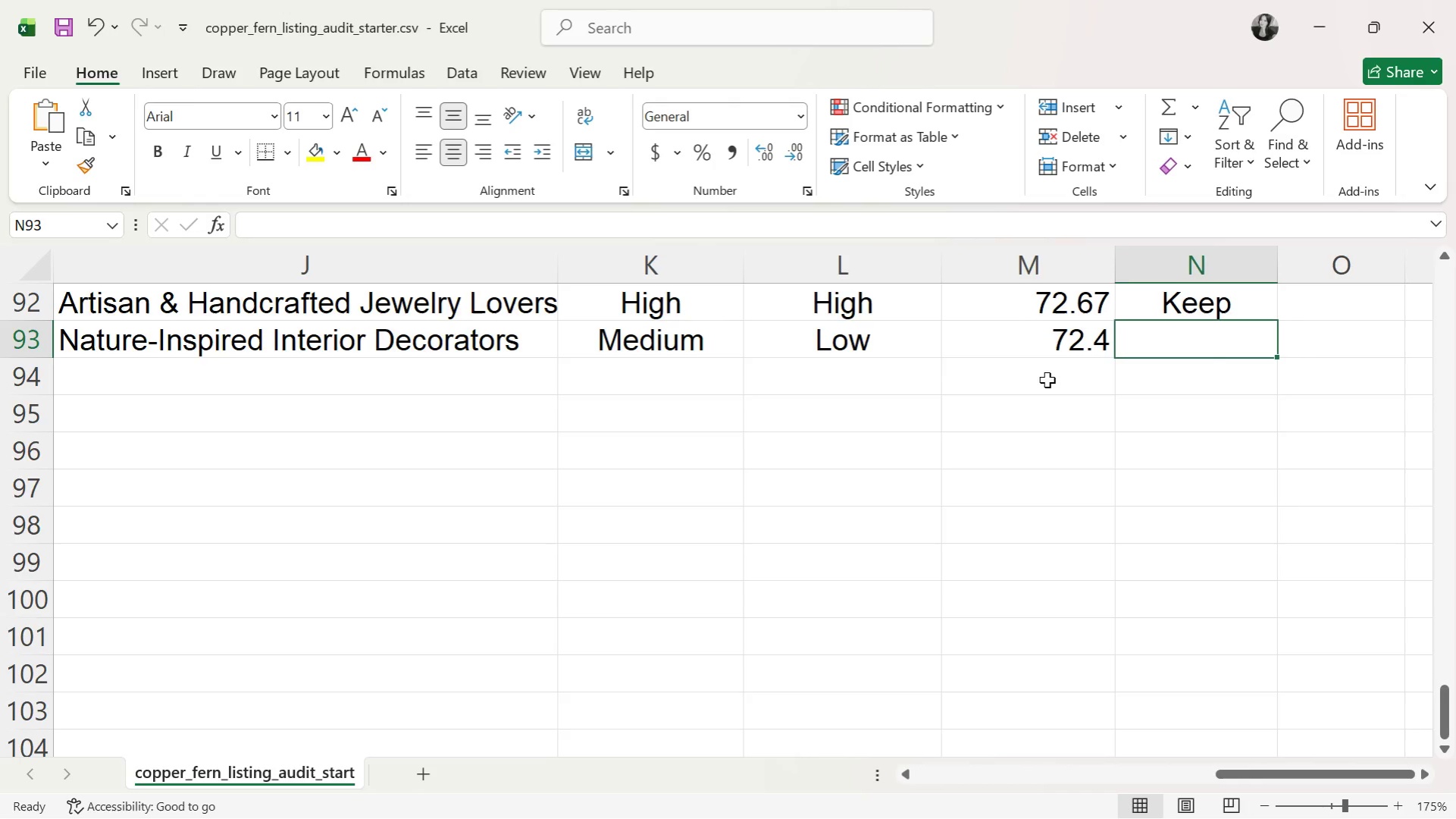 
key(K)
 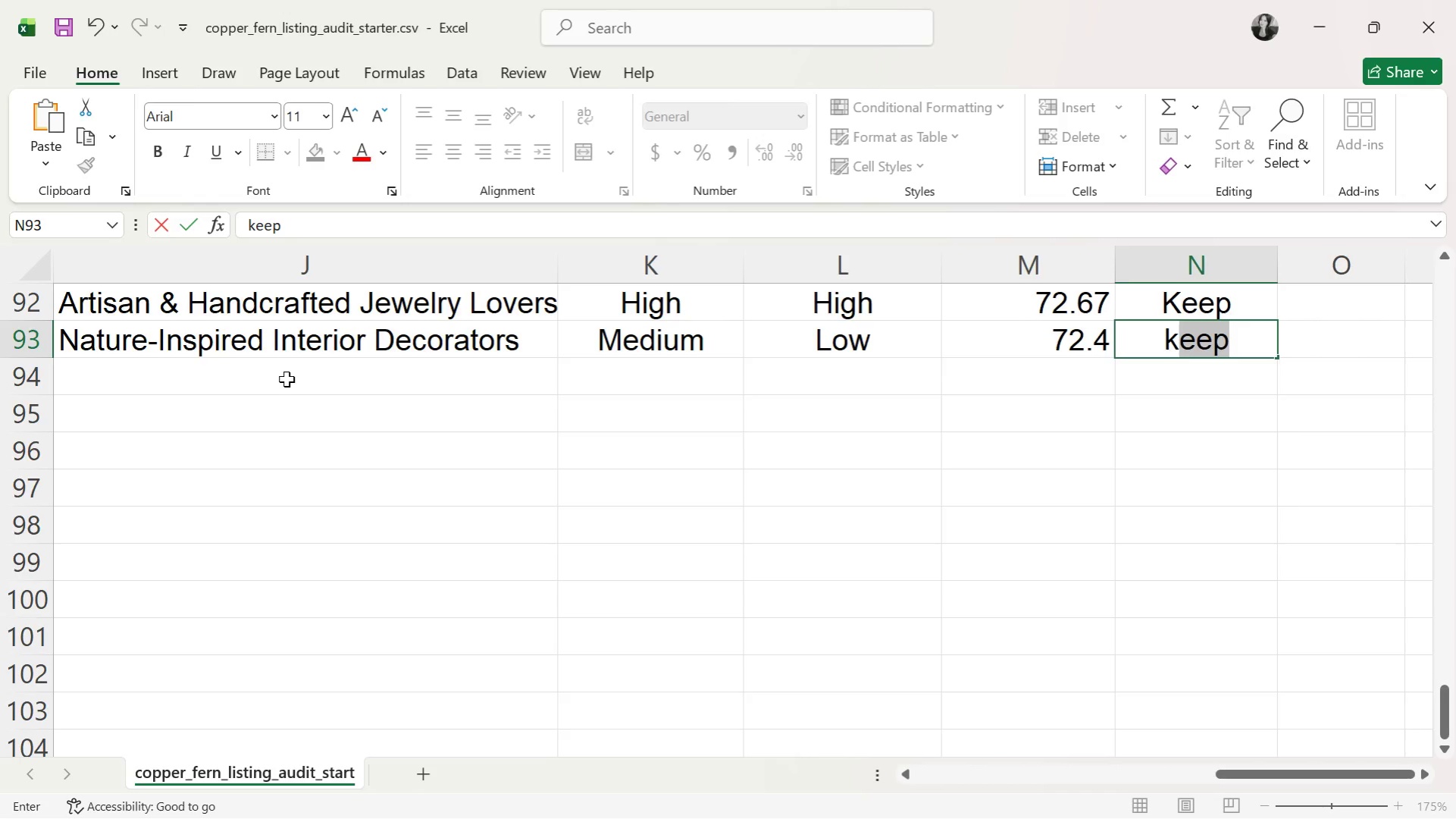 
left_click([283, 372])
 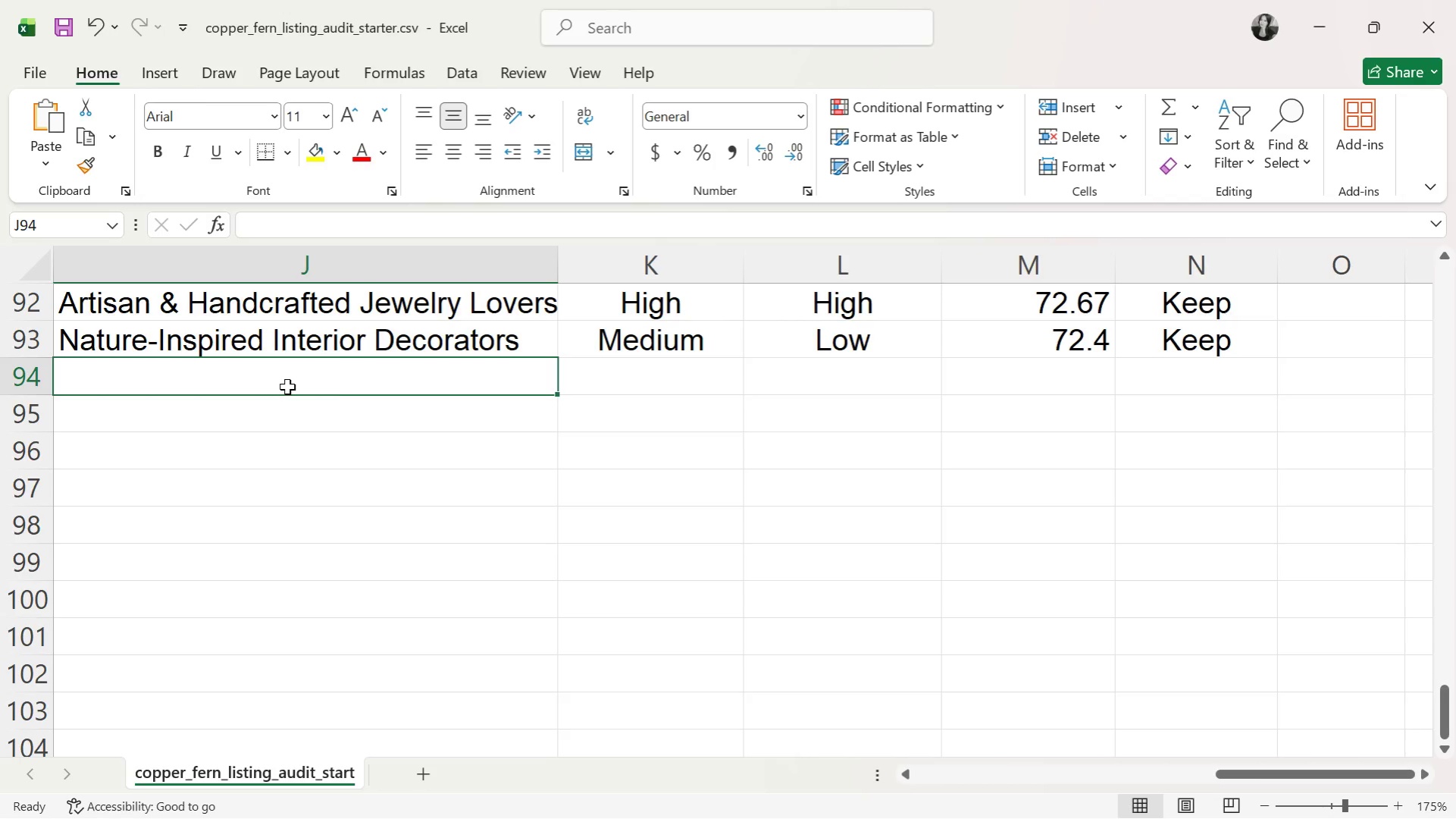 
wait(12.59)
 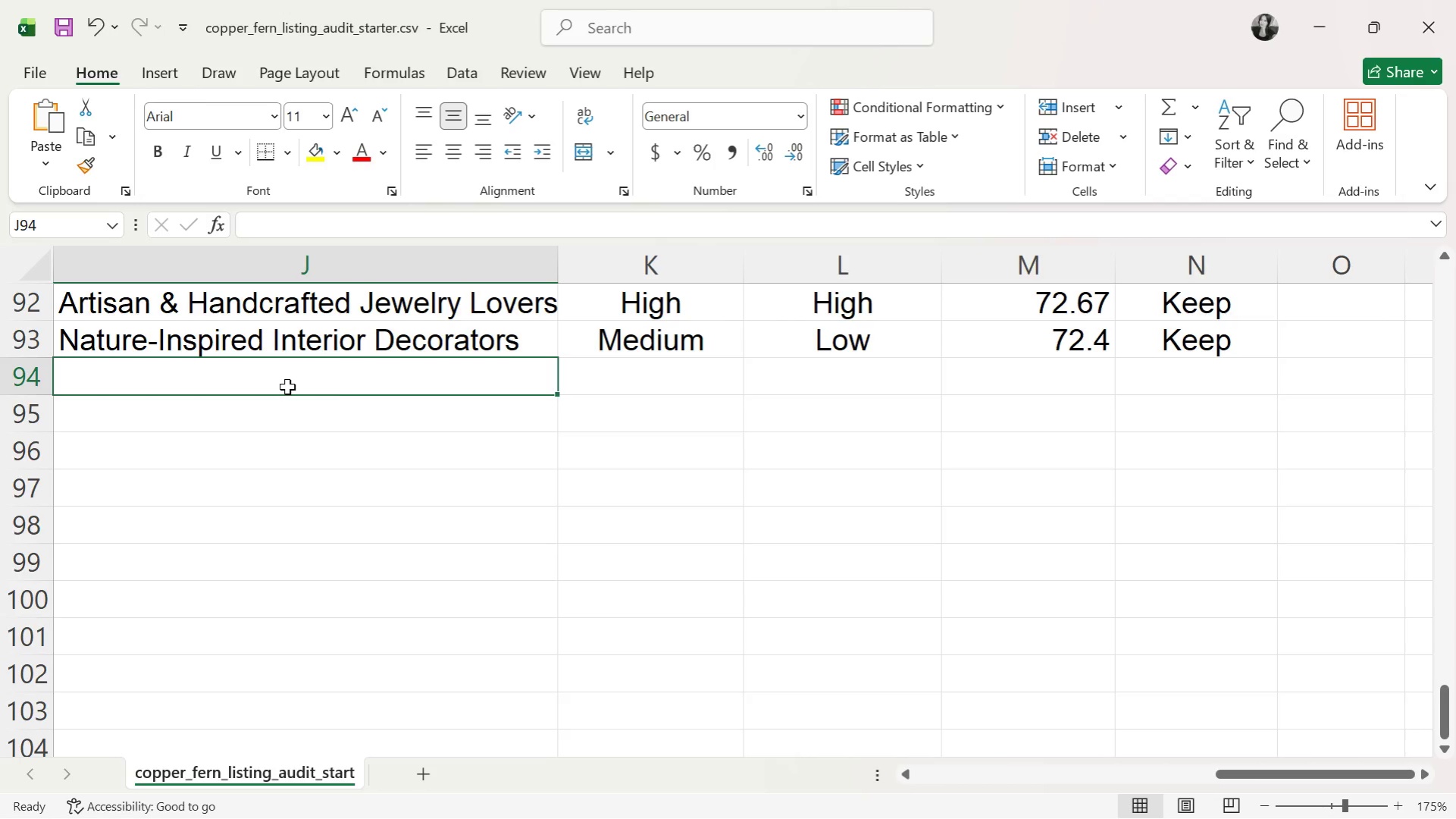 
key(N)
 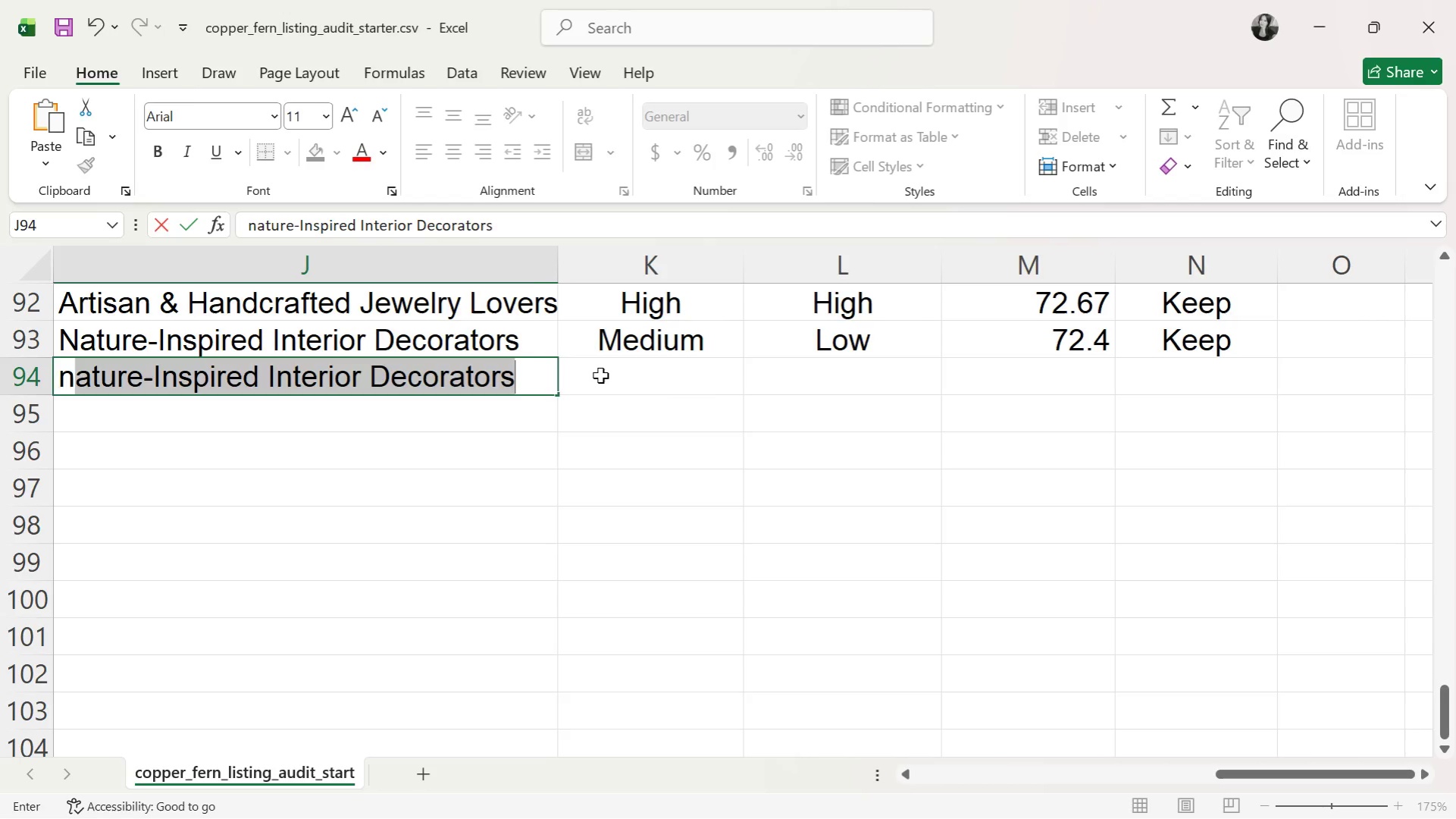 
left_click([609, 375])
 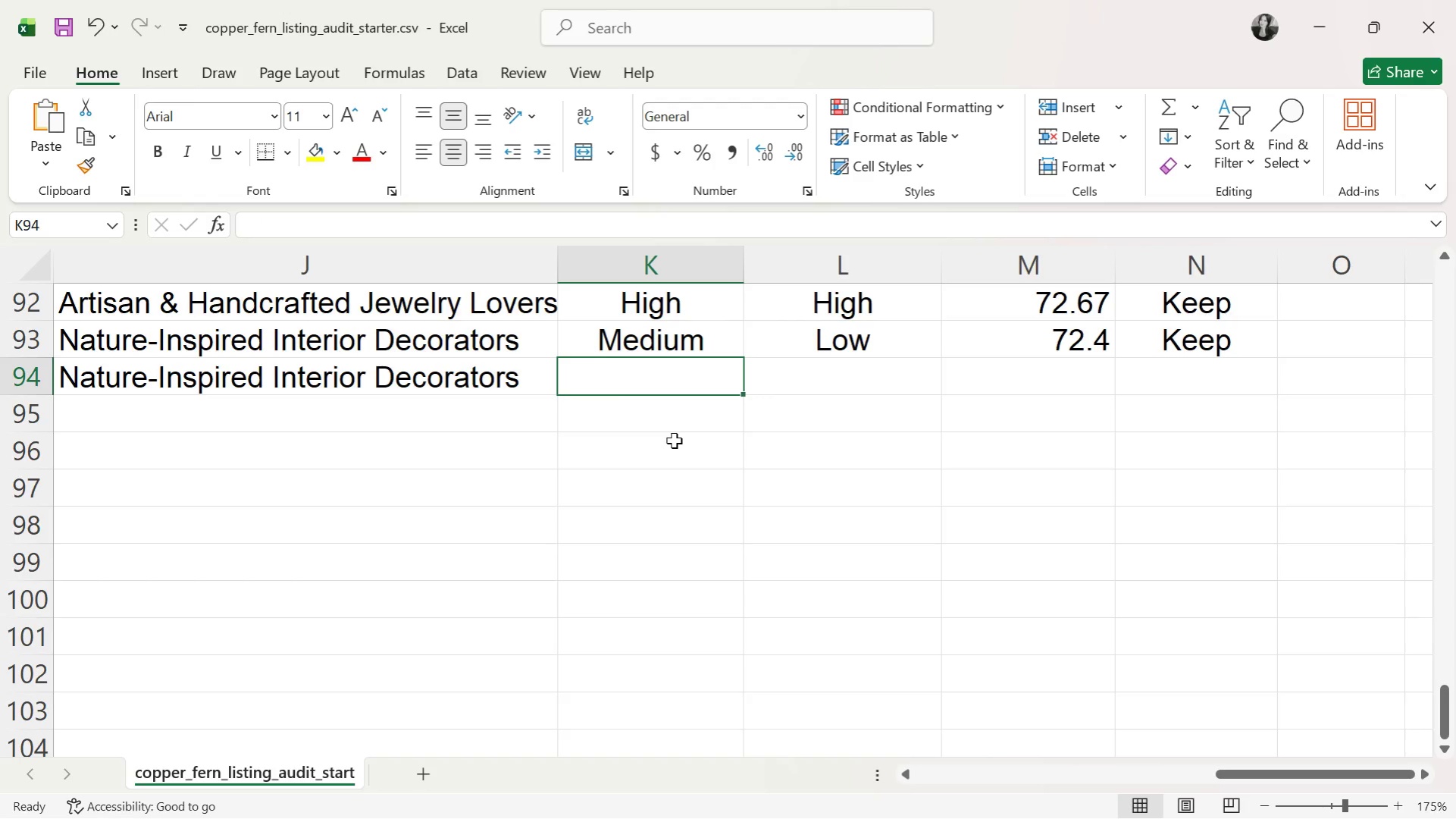 
key(L)
 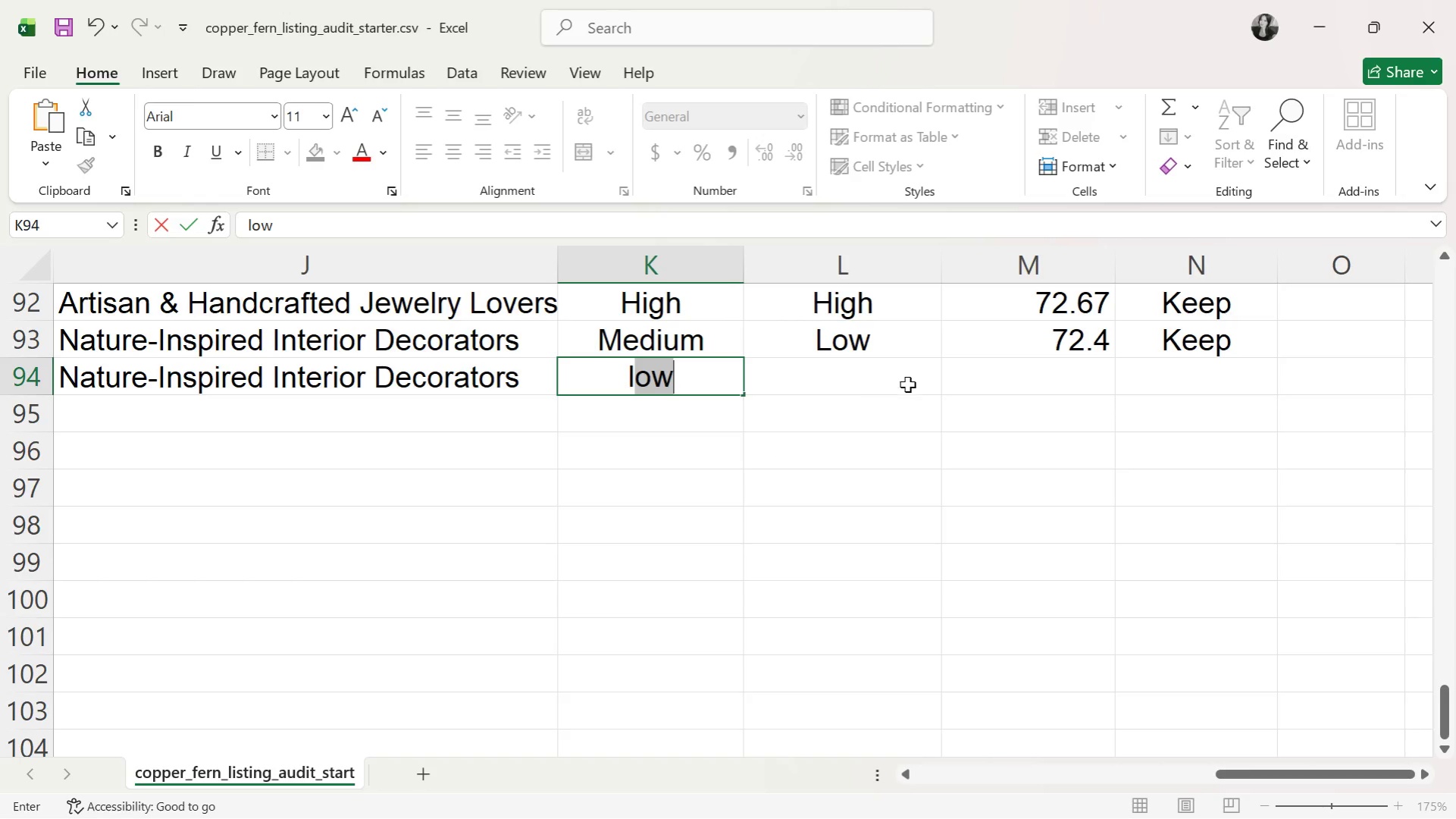 
left_click([906, 384])
 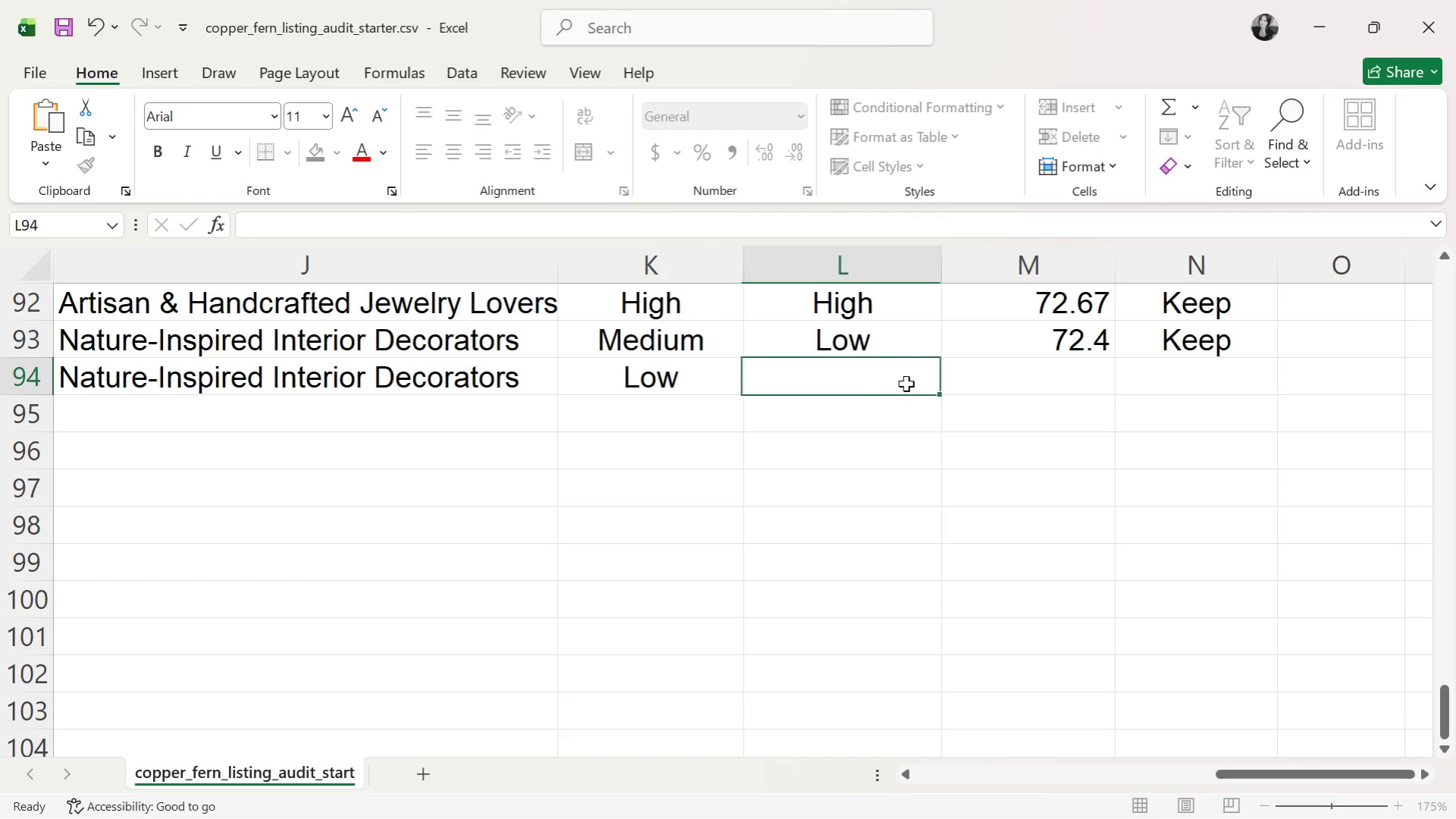 
key(L)
 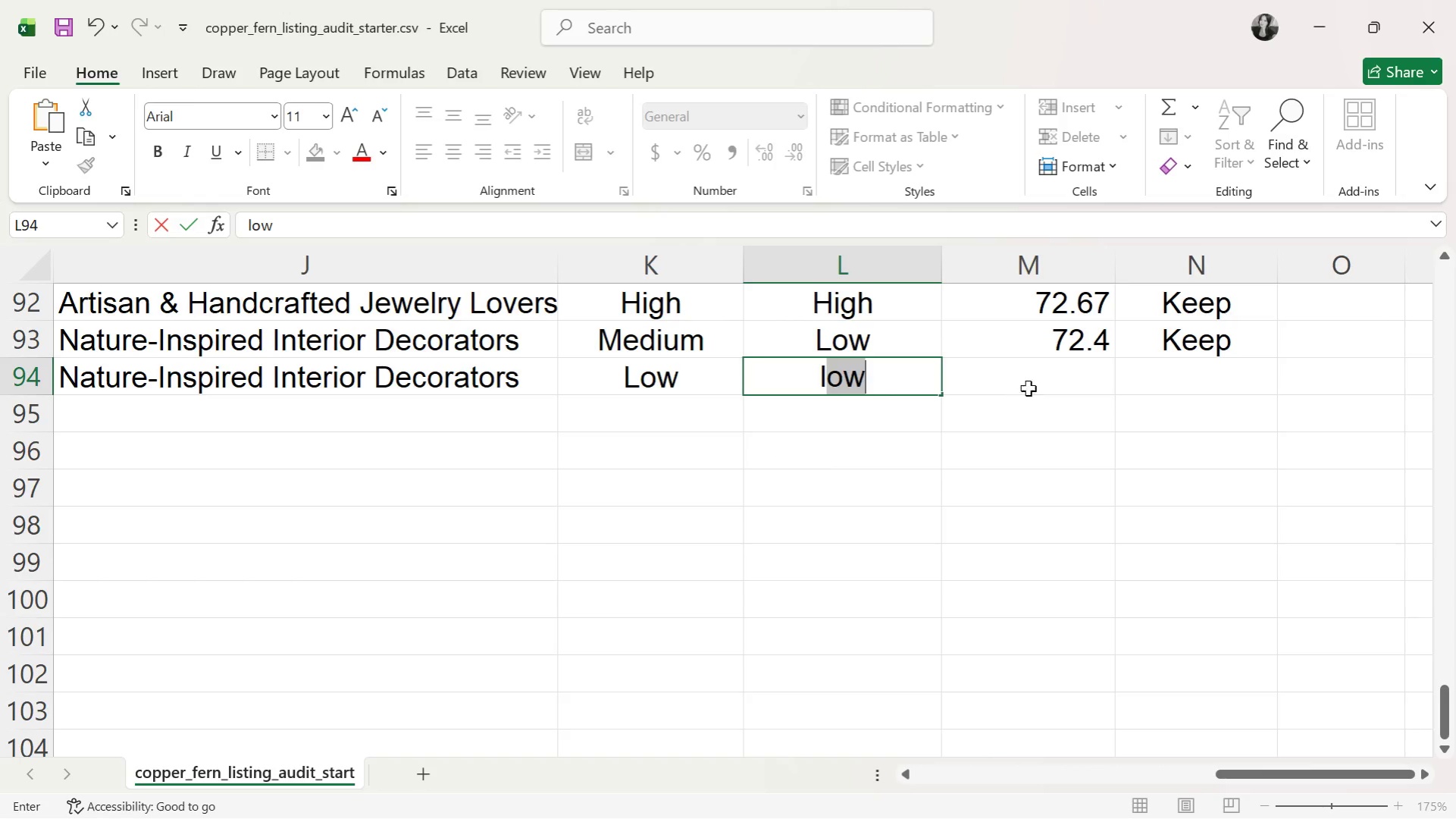 
left_click([1045, 383])
 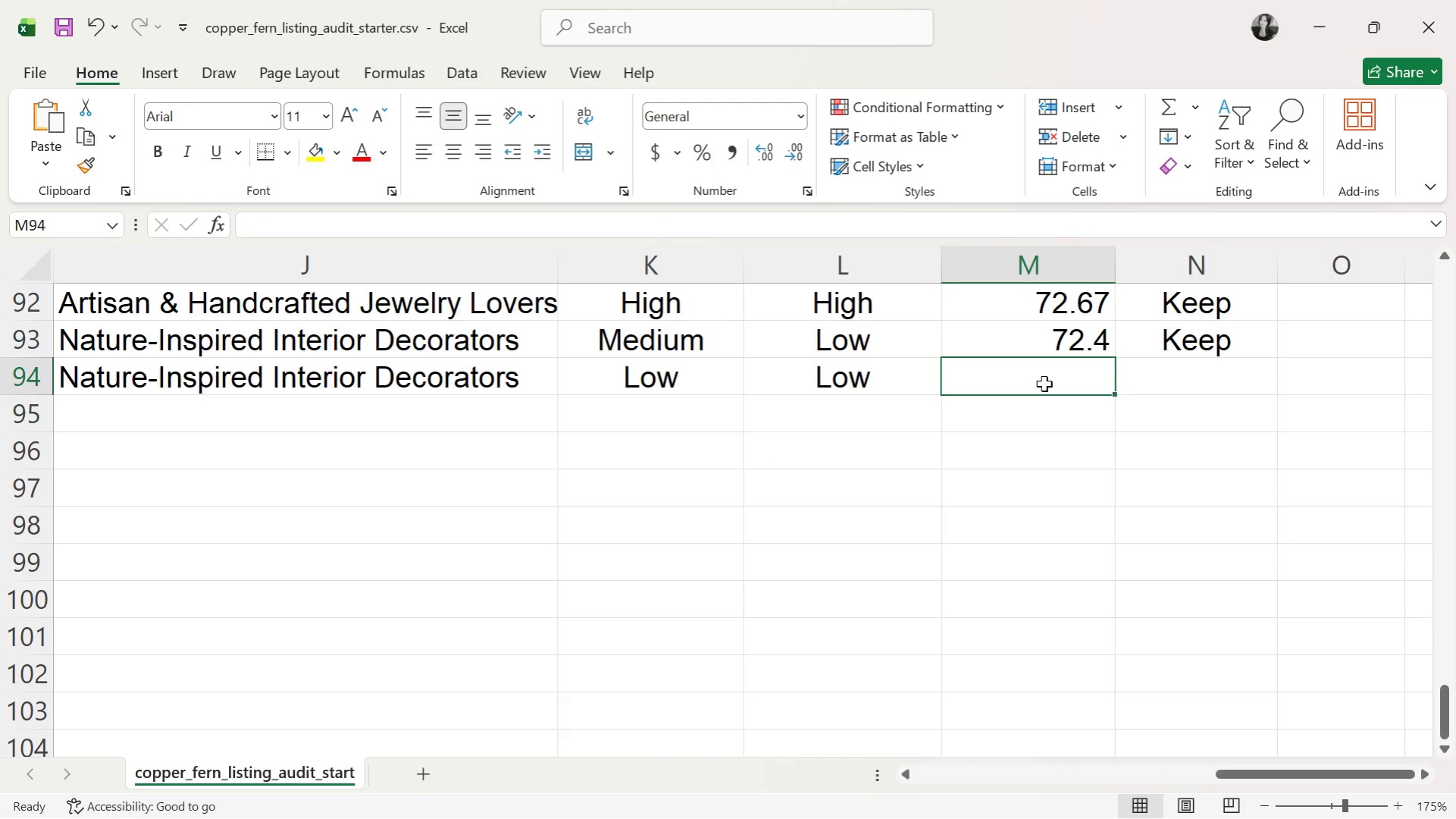 
type(26.36)
 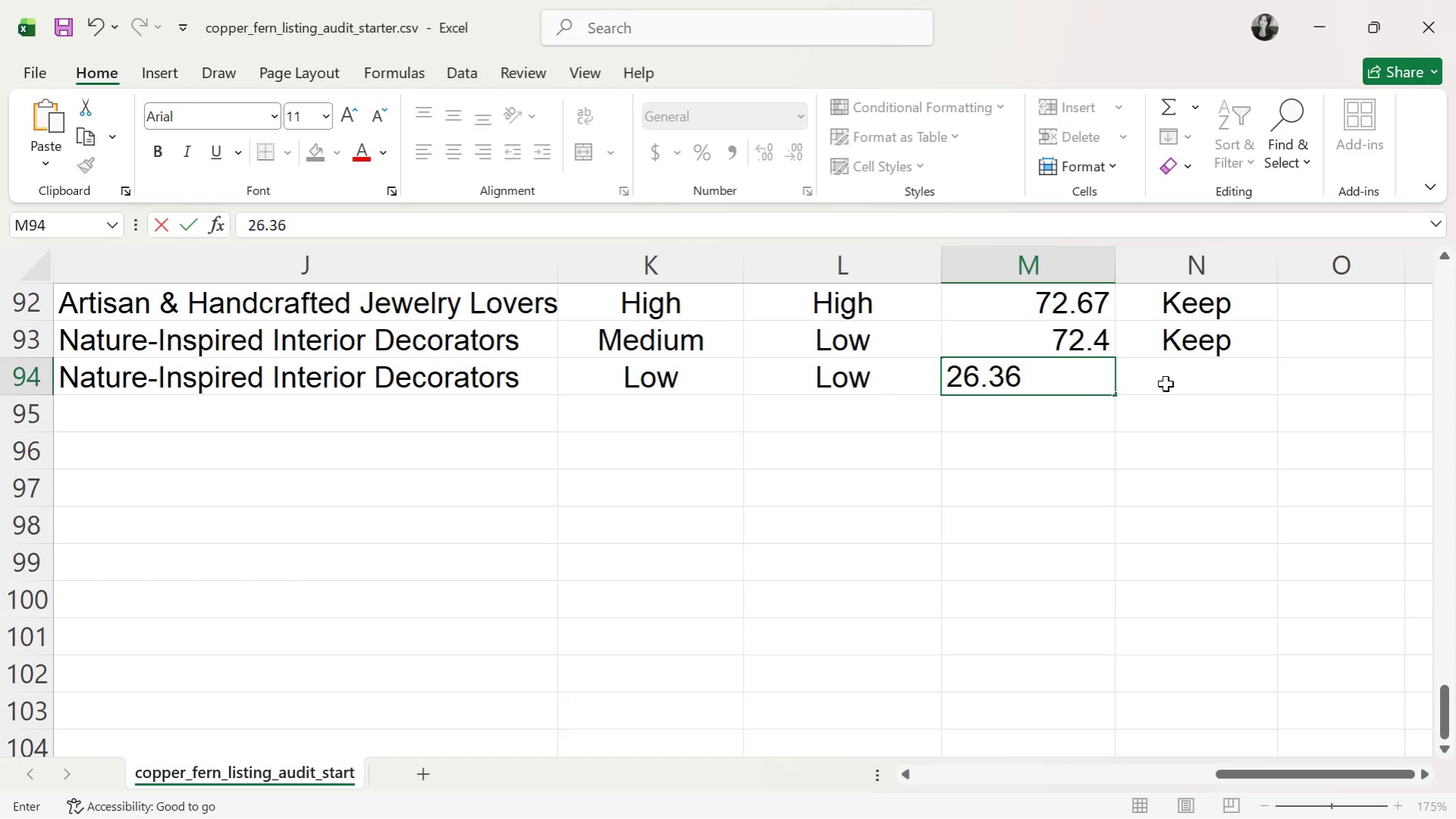 
left_click([1169, 376])
 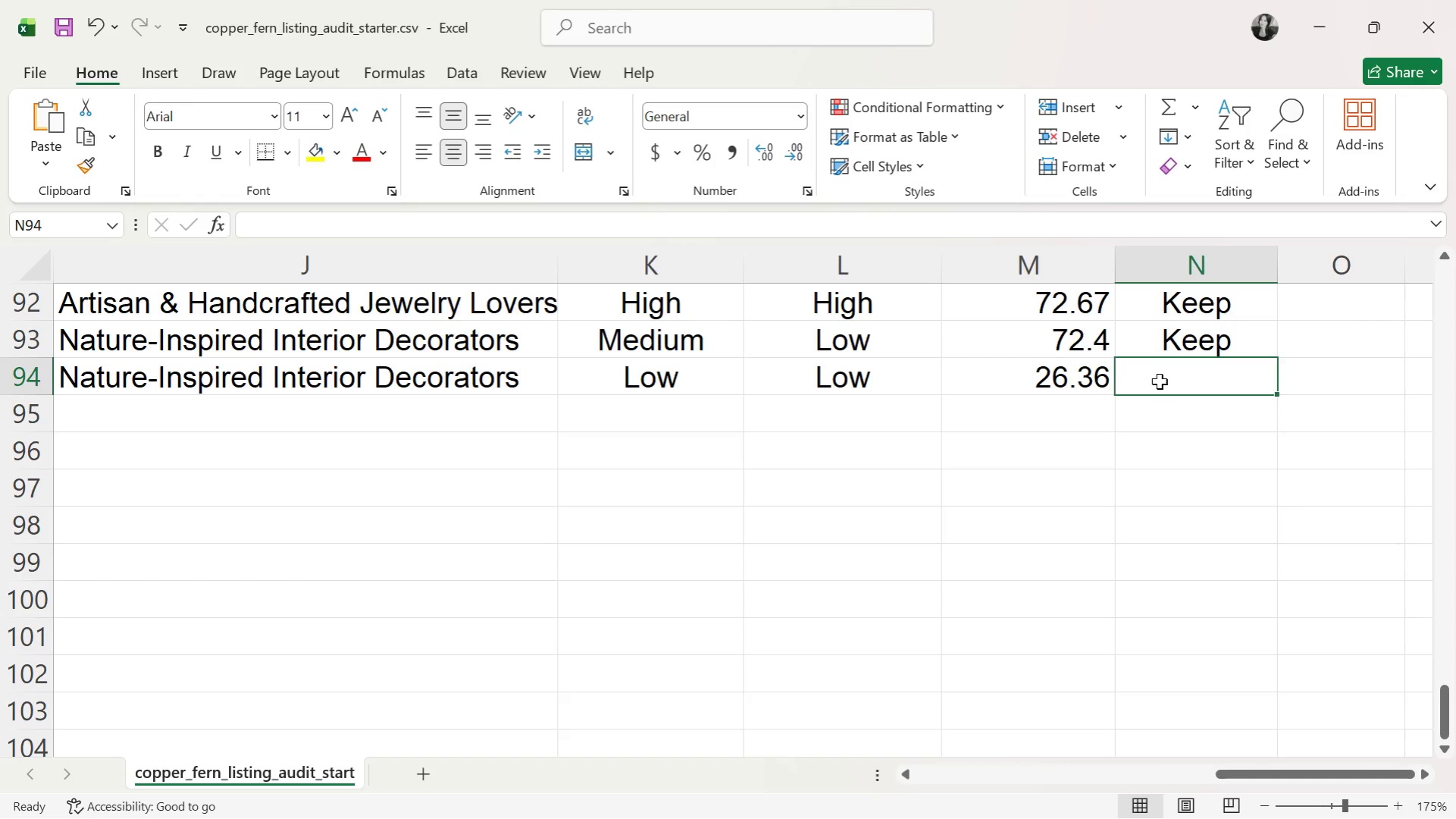 
key(R)
 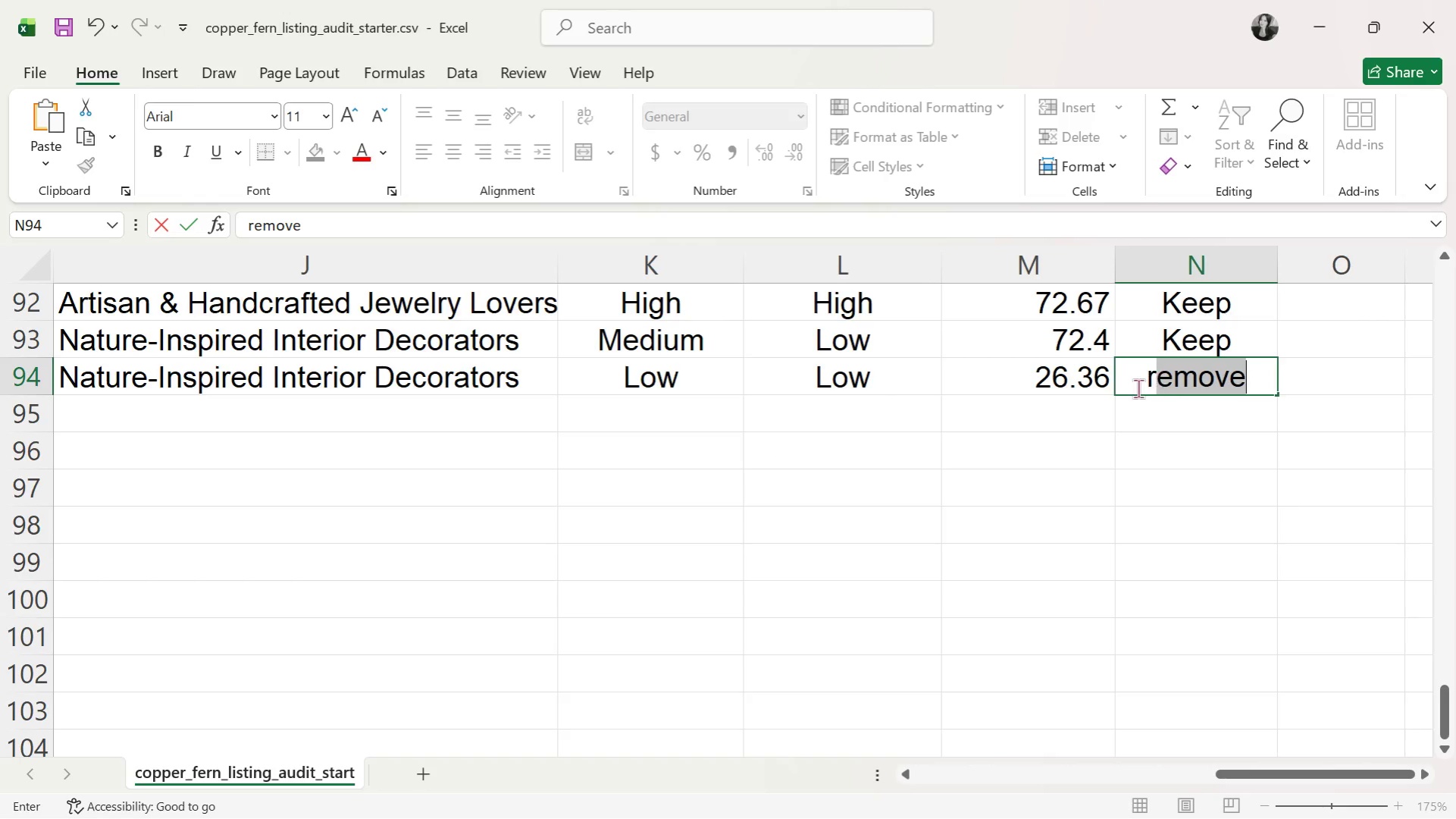 
key(E)
 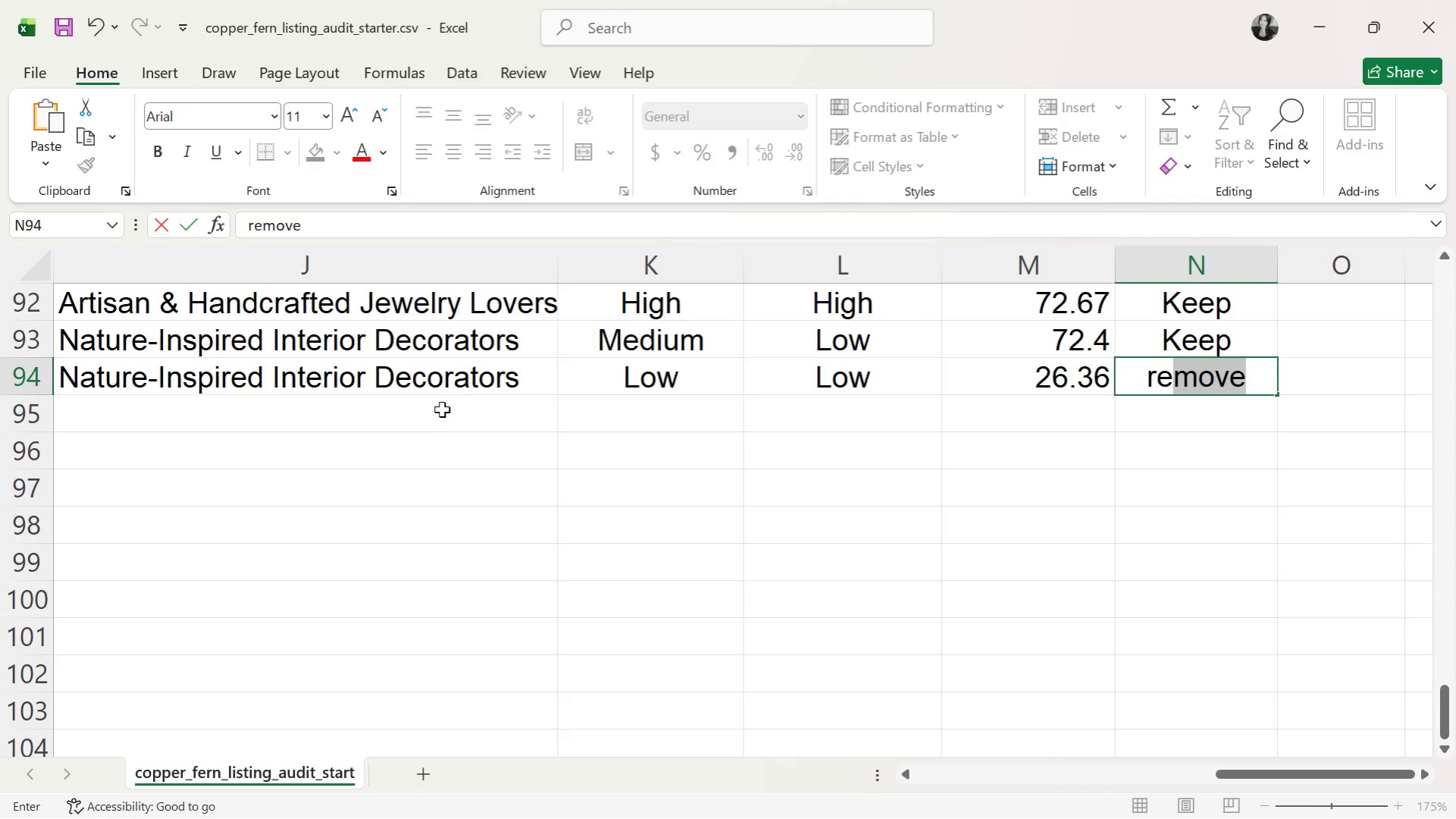 
left_click([442, 409])
 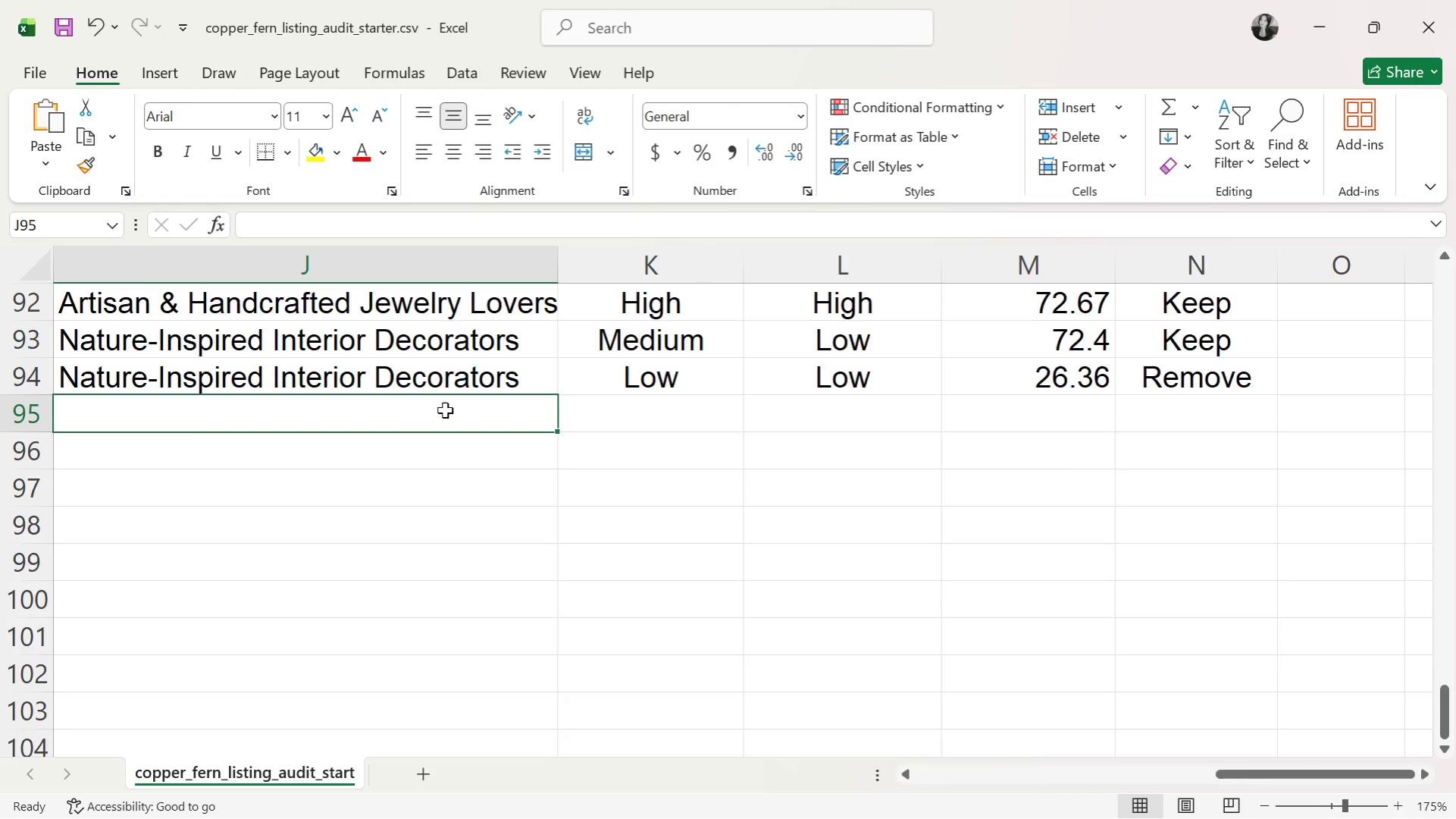 
scroll: coordinate [446, 410], scroll_direction: down, amount: 1.0
 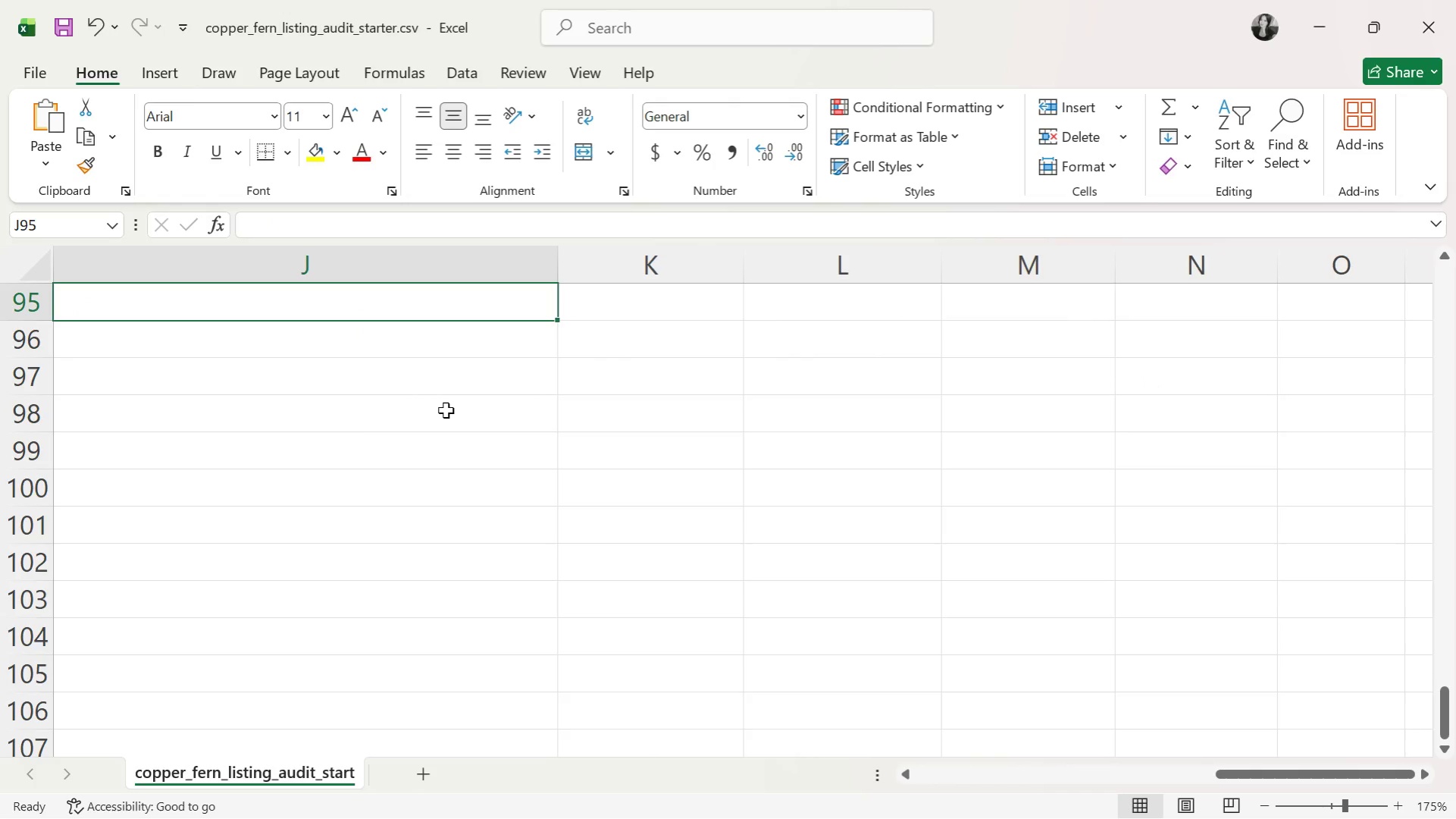 
key(M)
 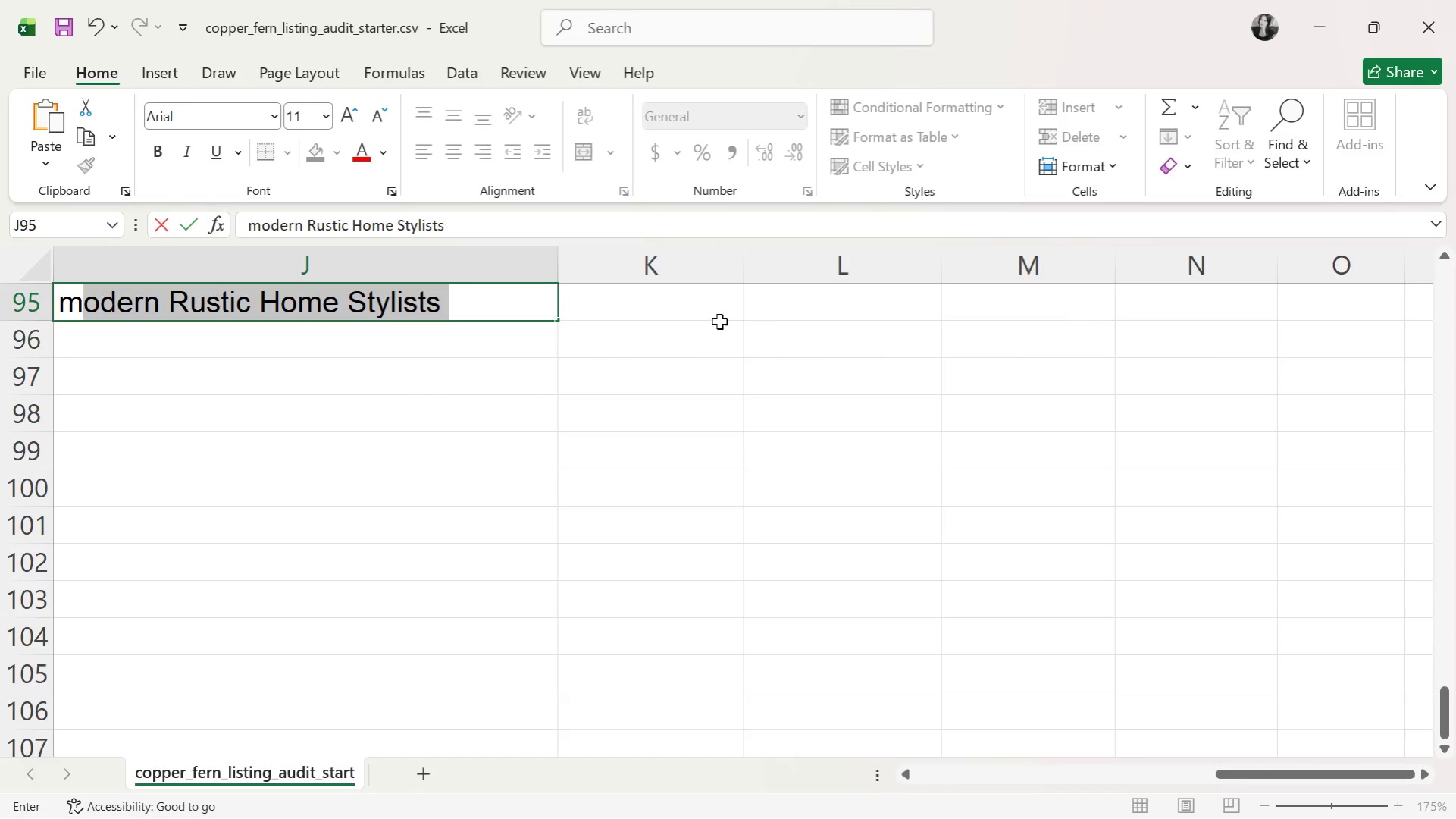 
left_click([716, 312])
 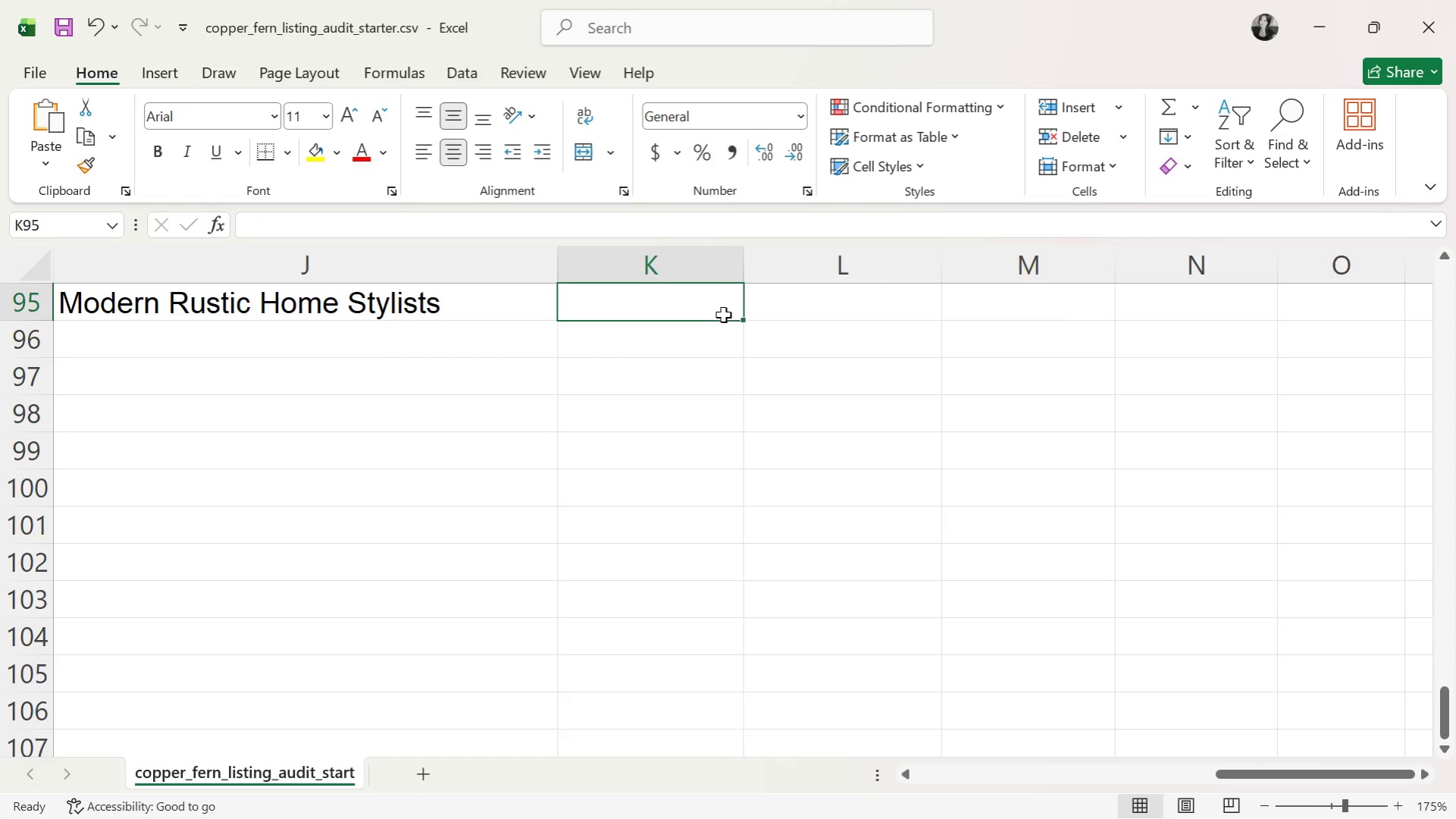 
type(hl)
 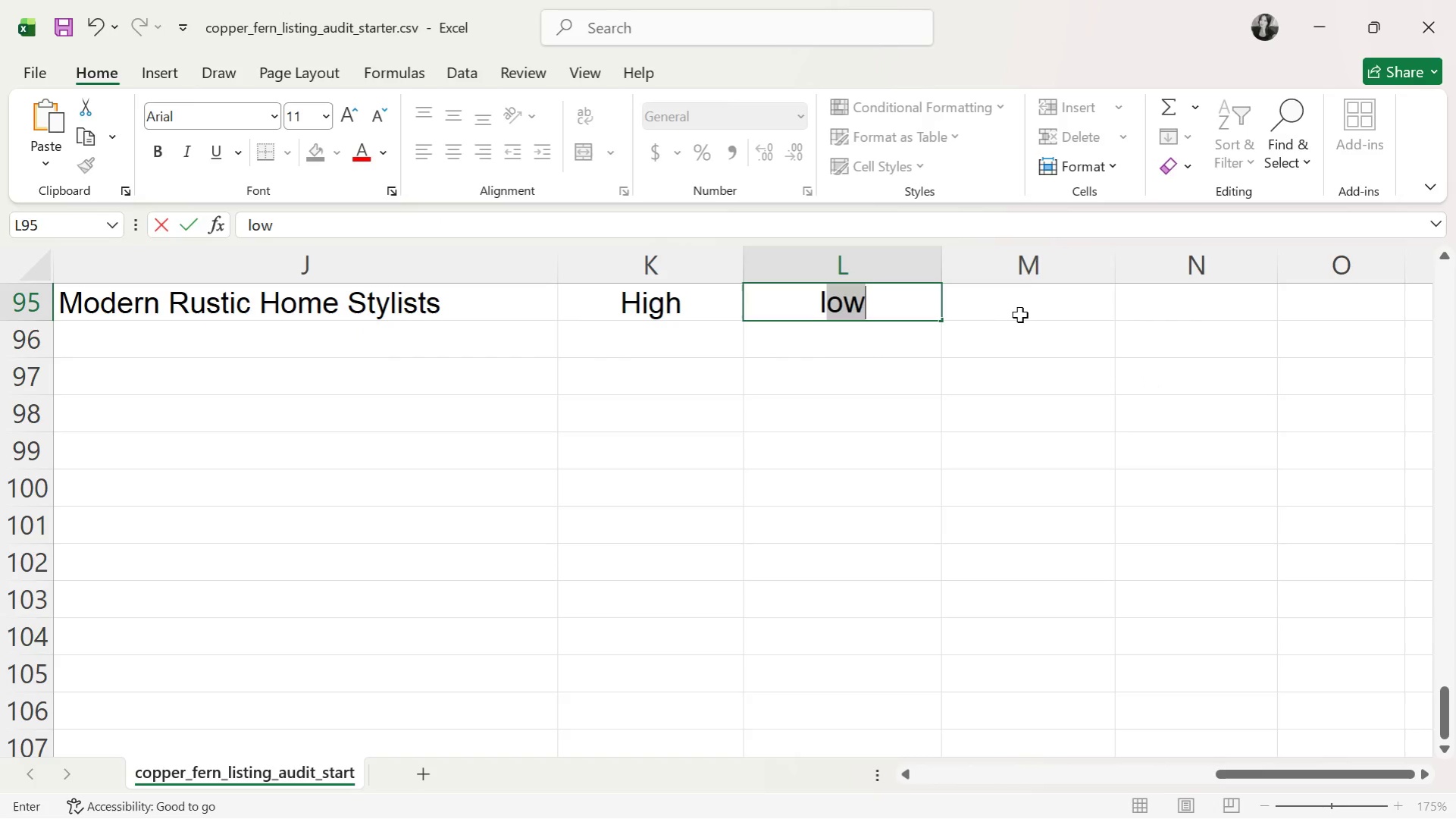 
left_click([1020, 314])
 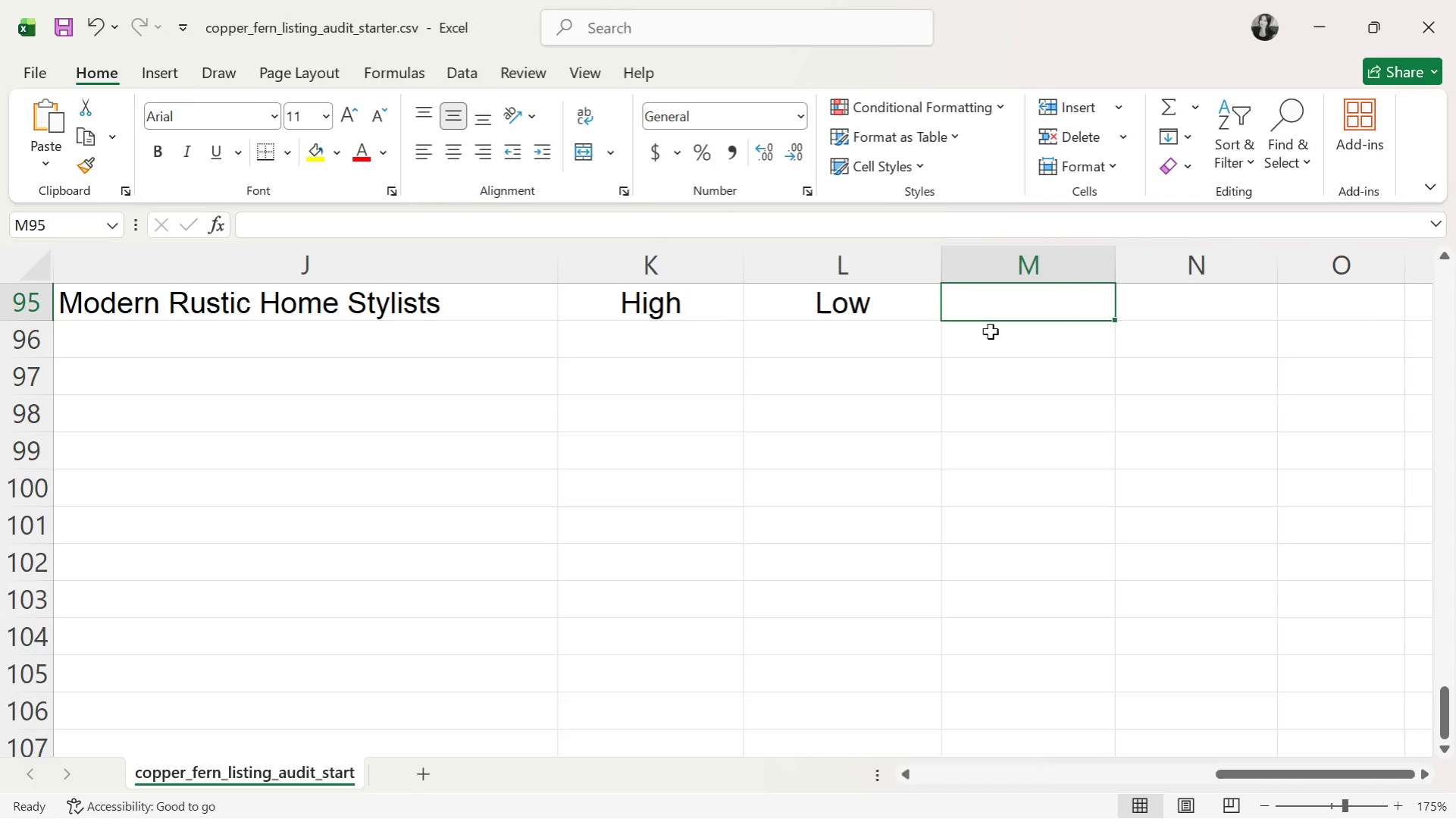 
type(81.47)
 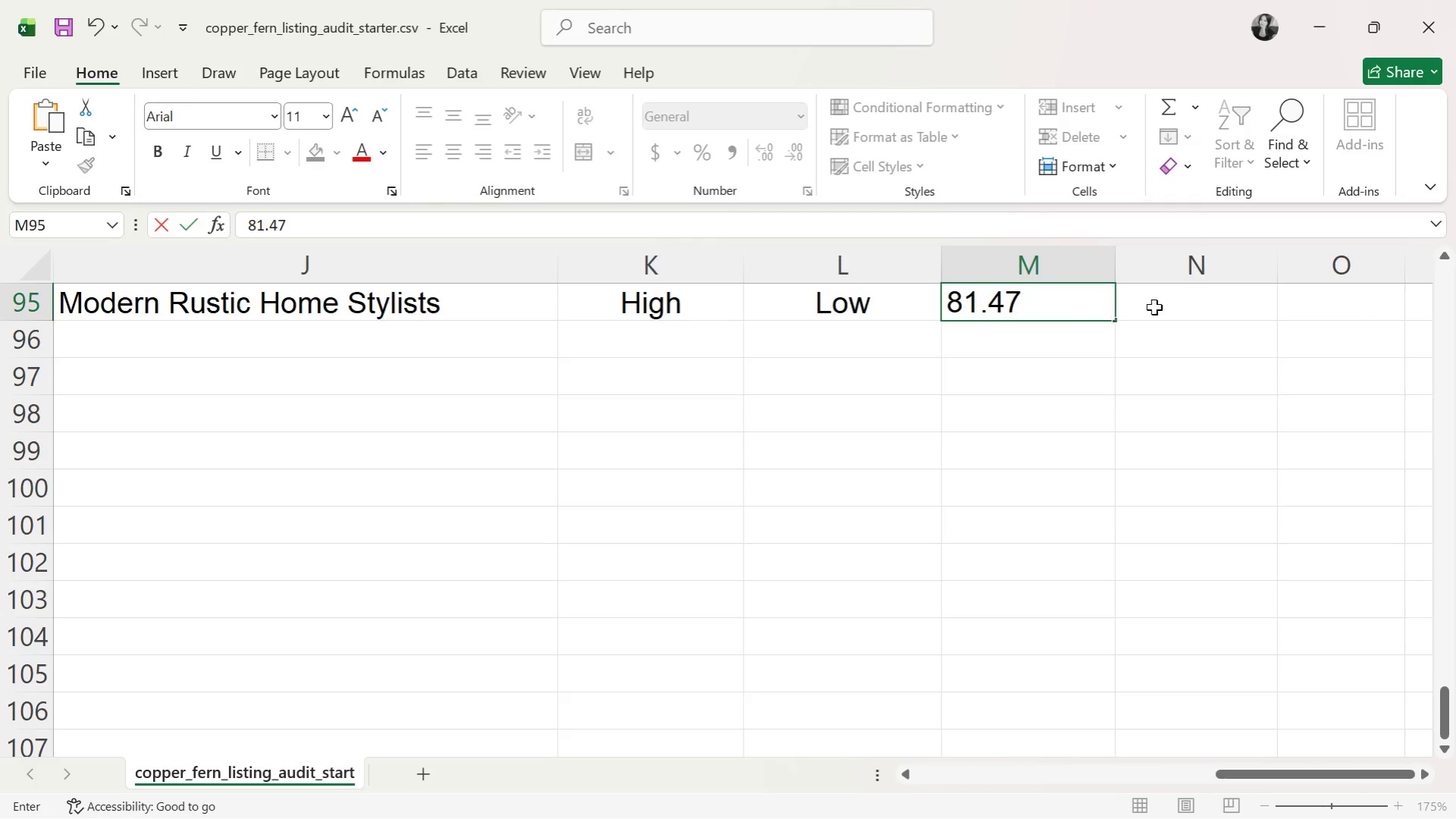 
left_click([1164, 304])
 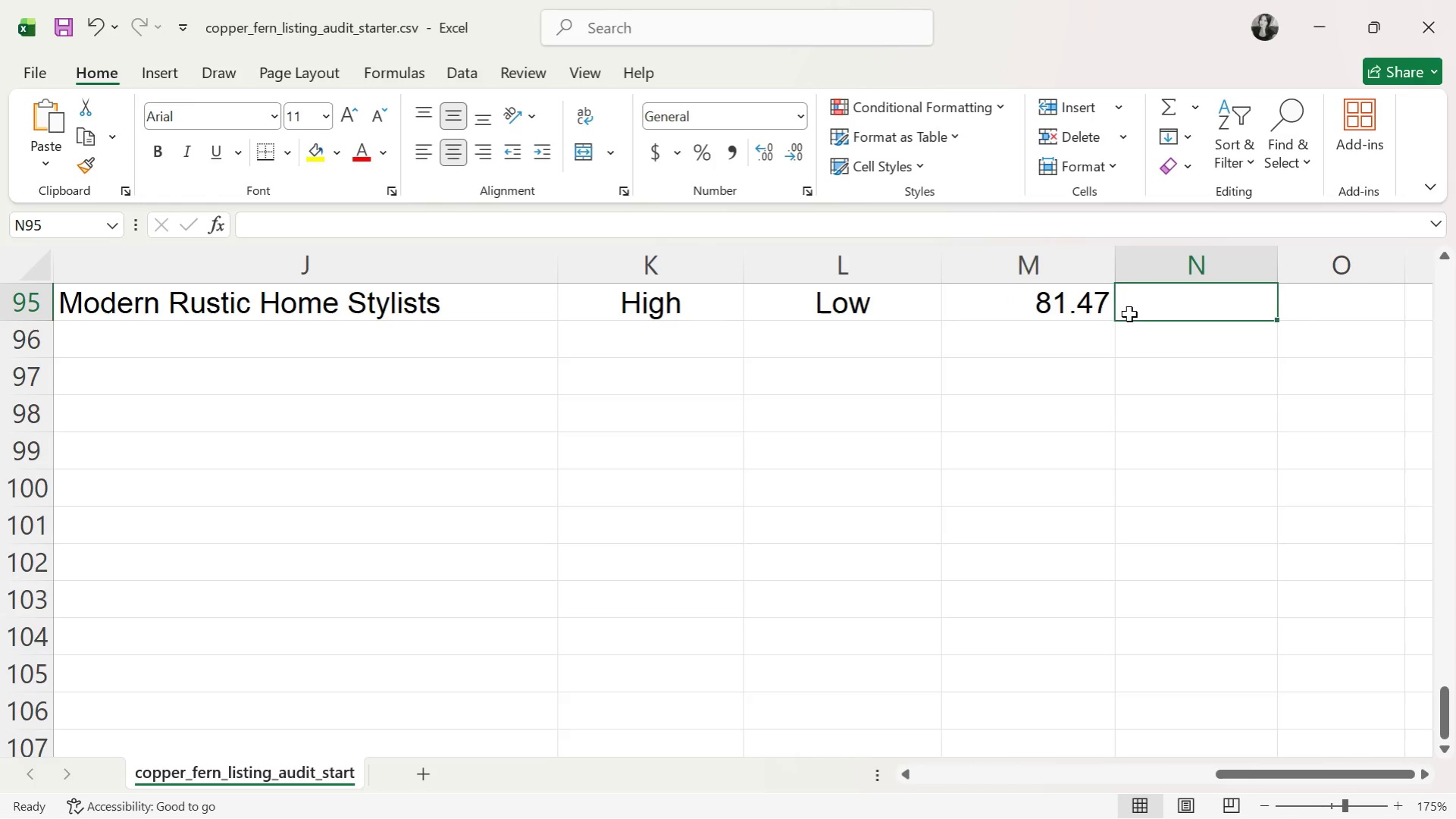 
key(K)
 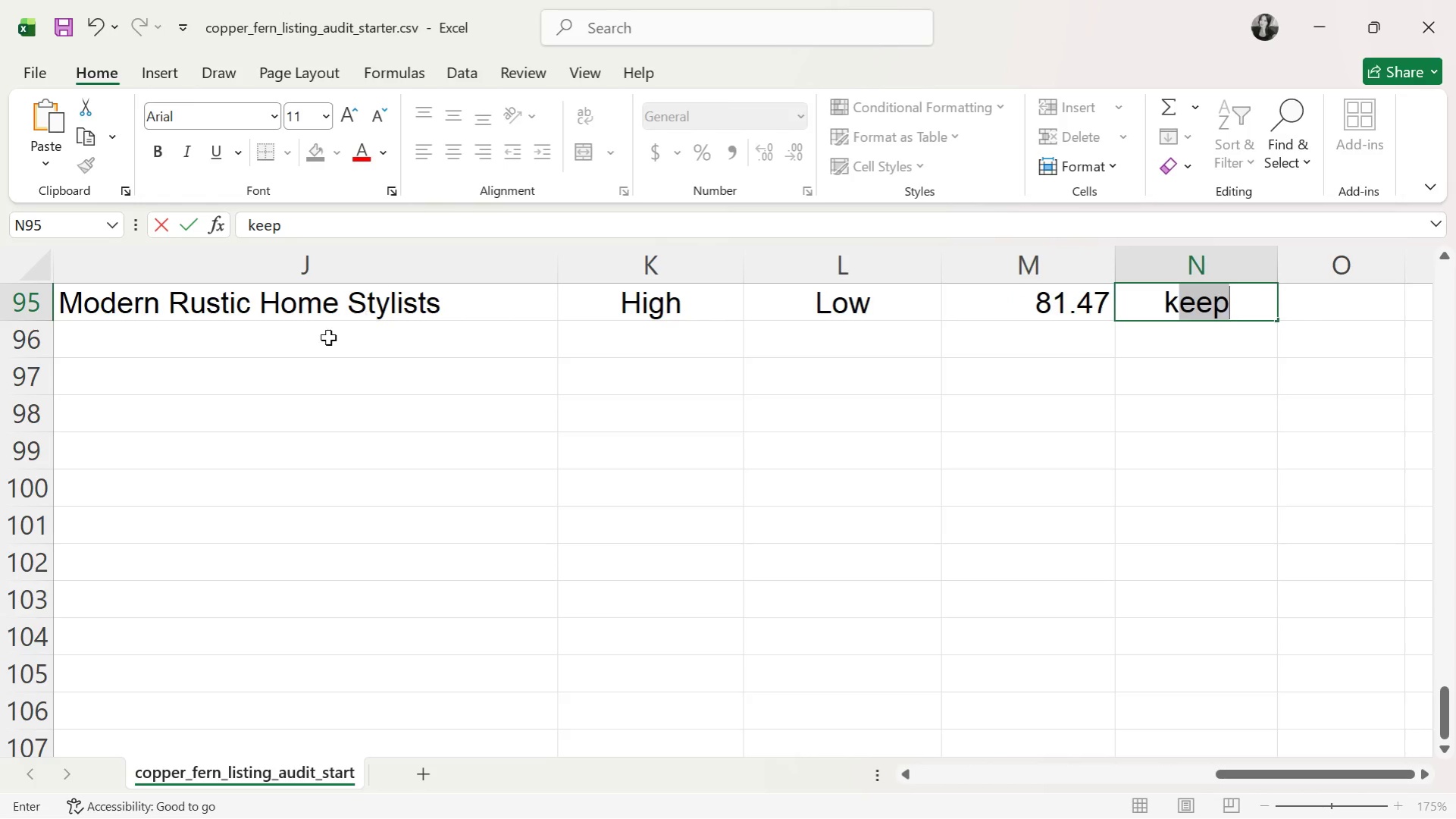 
left_click([315, 344])
 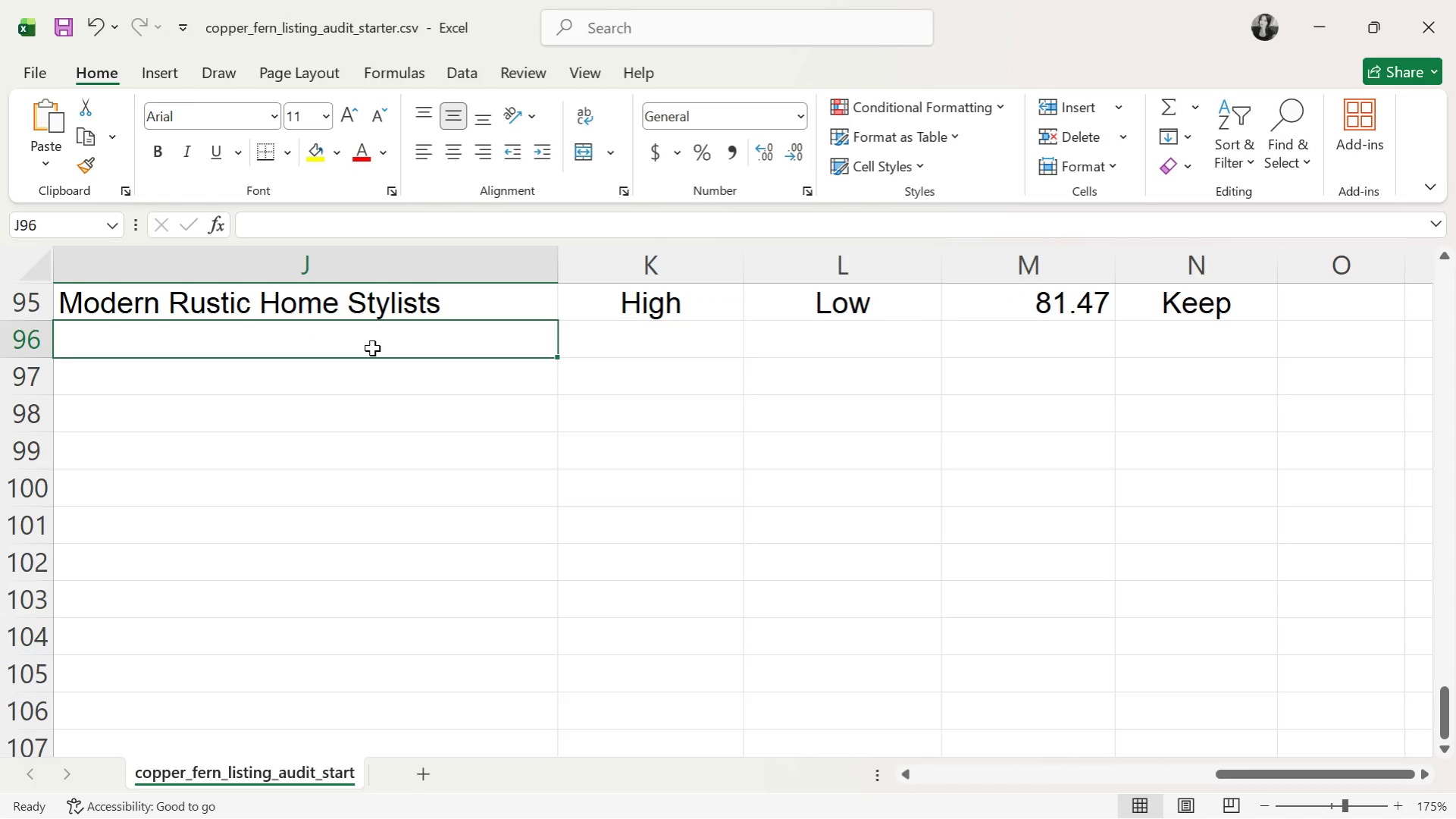 
key(N)
 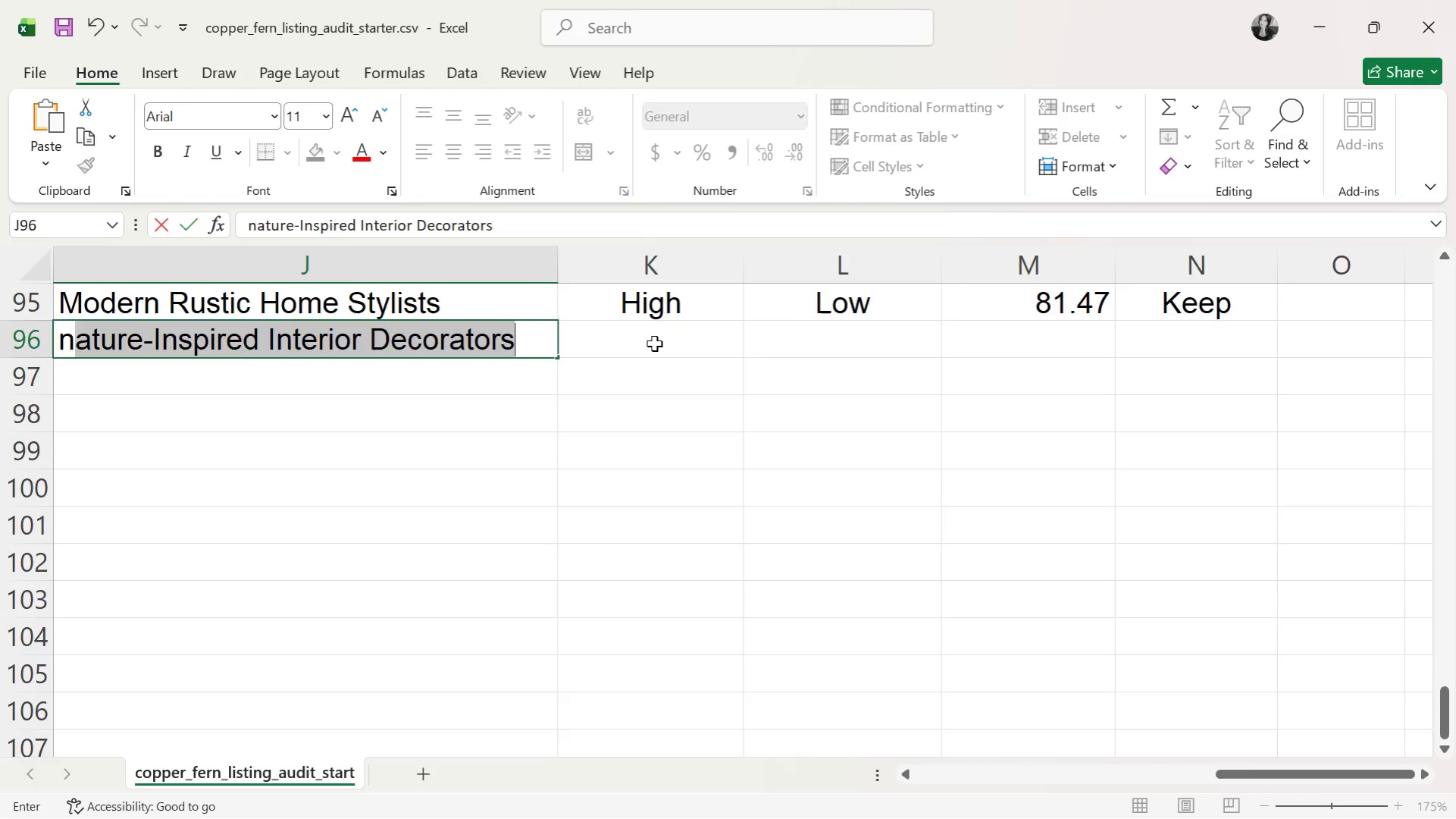 
left_click([656, 344])
 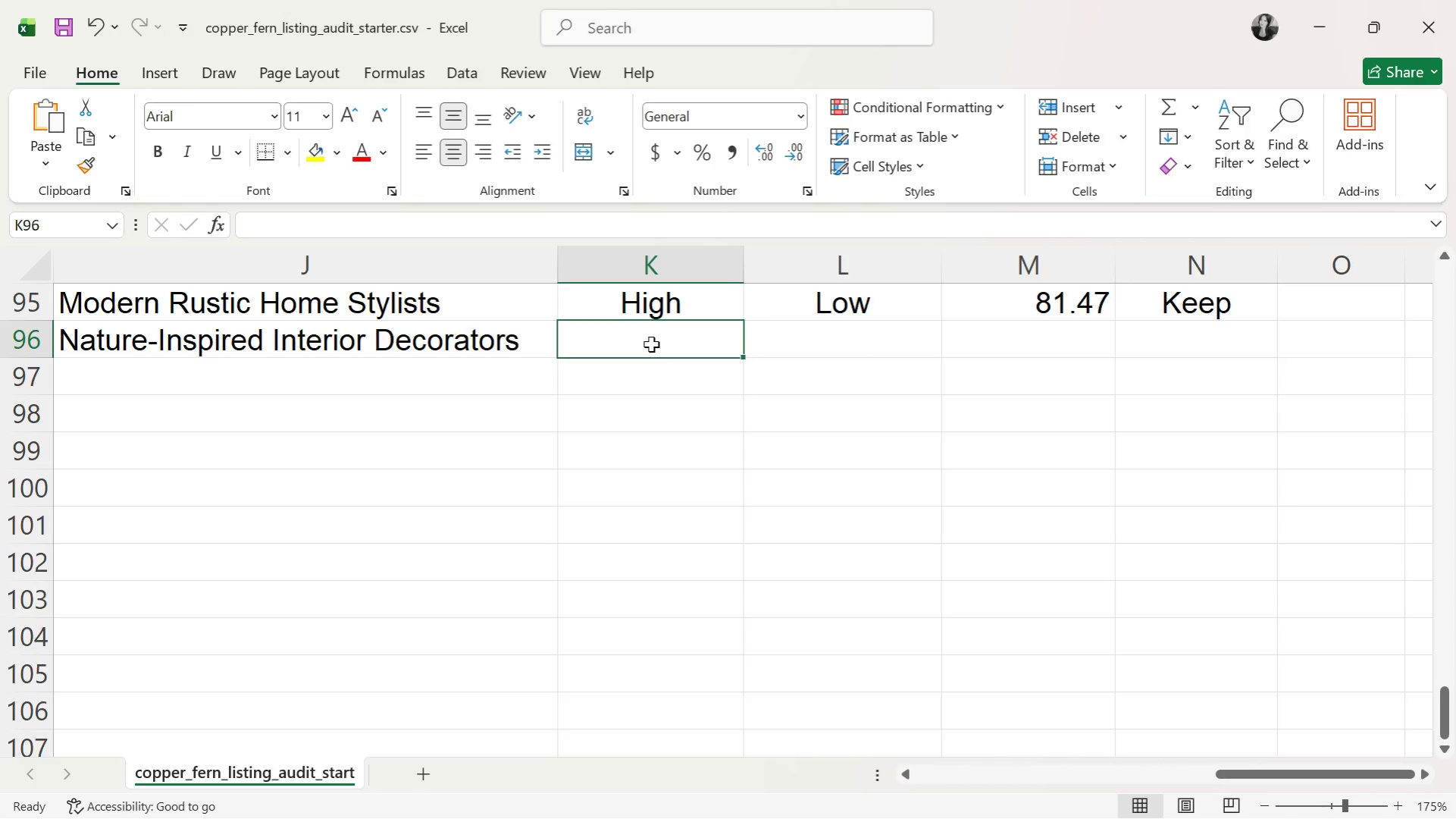 
key(H)
 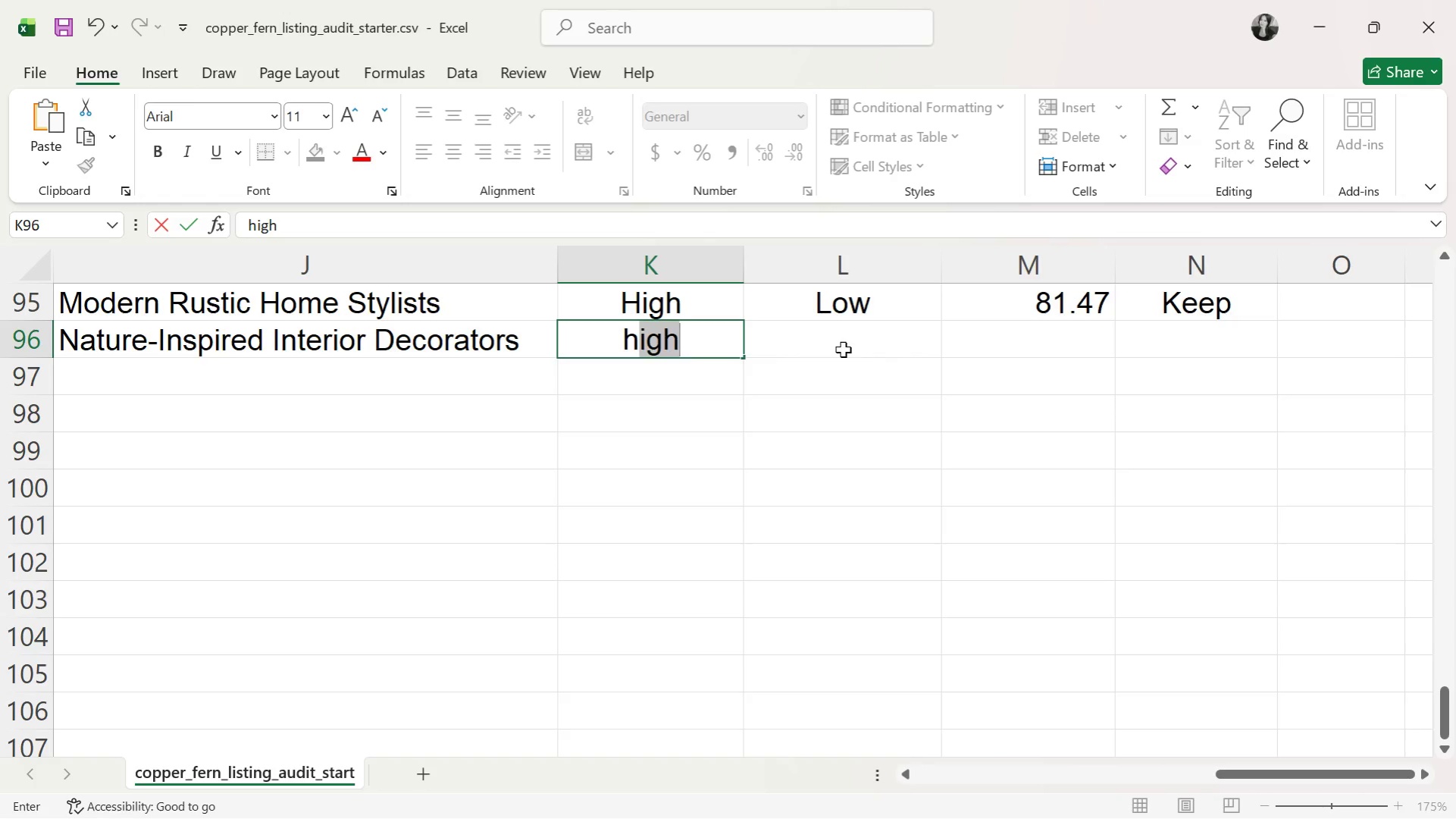 
left_click([835, 349])
 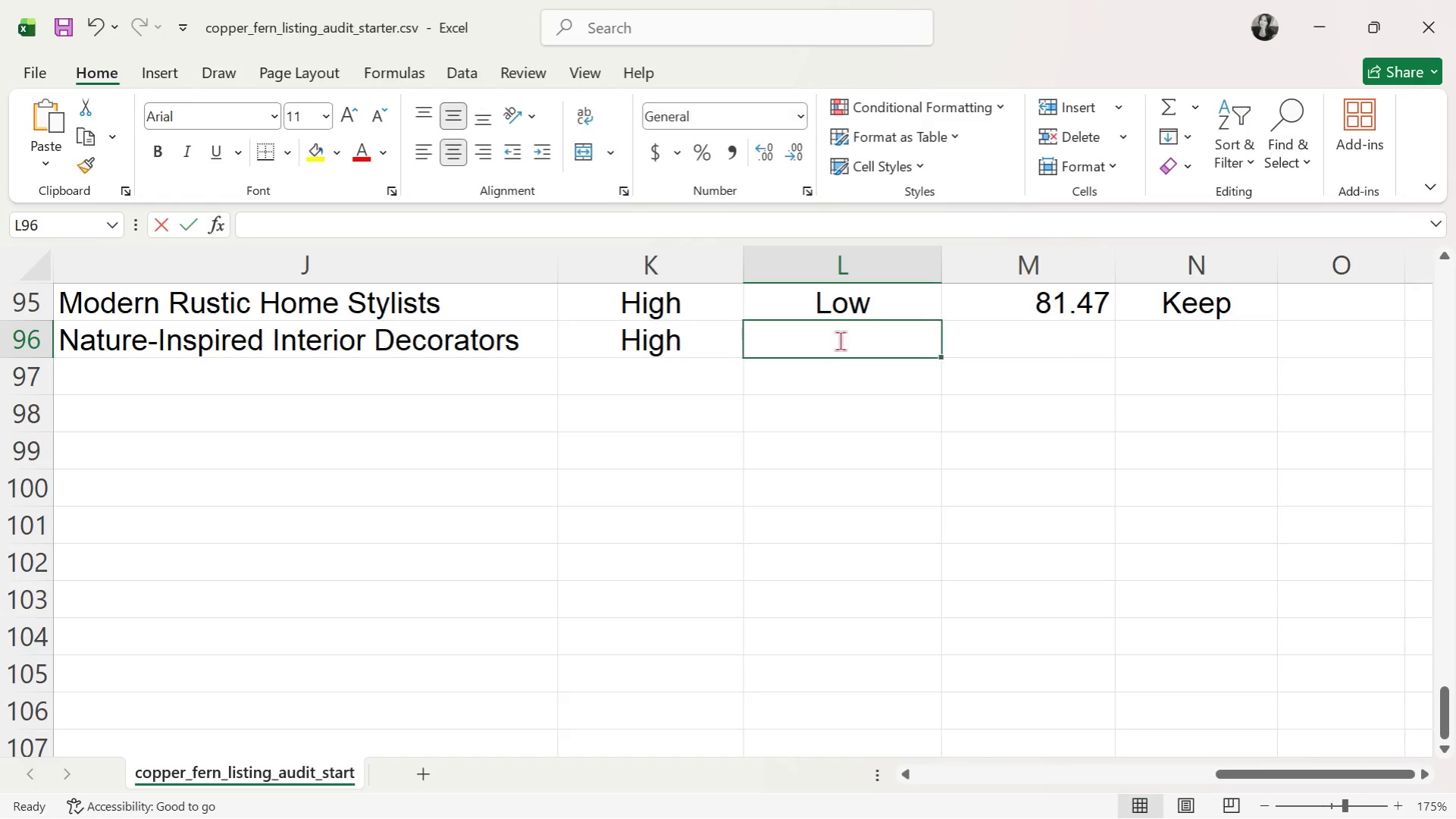 
key(H)
 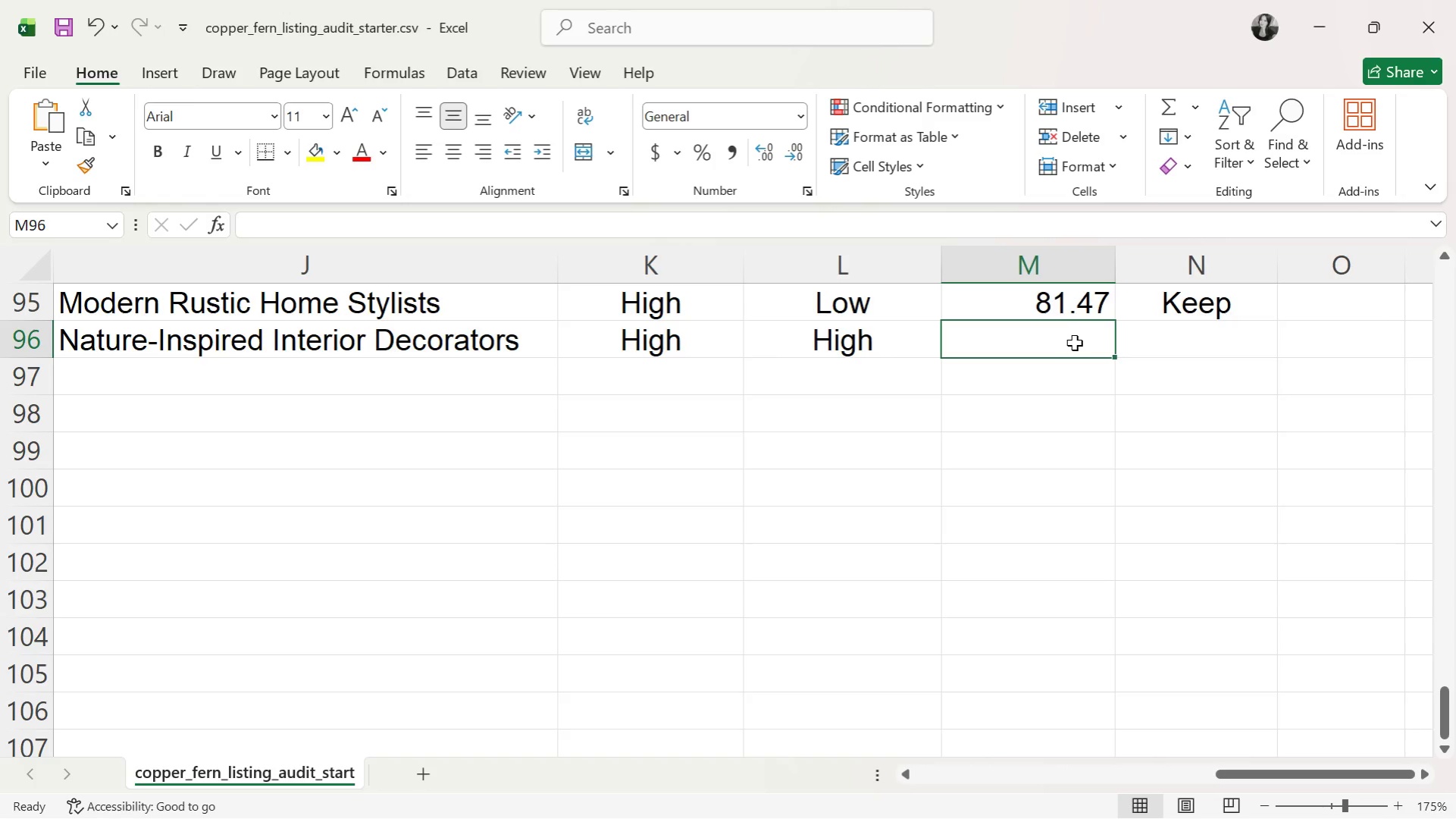 
type(59.07)
 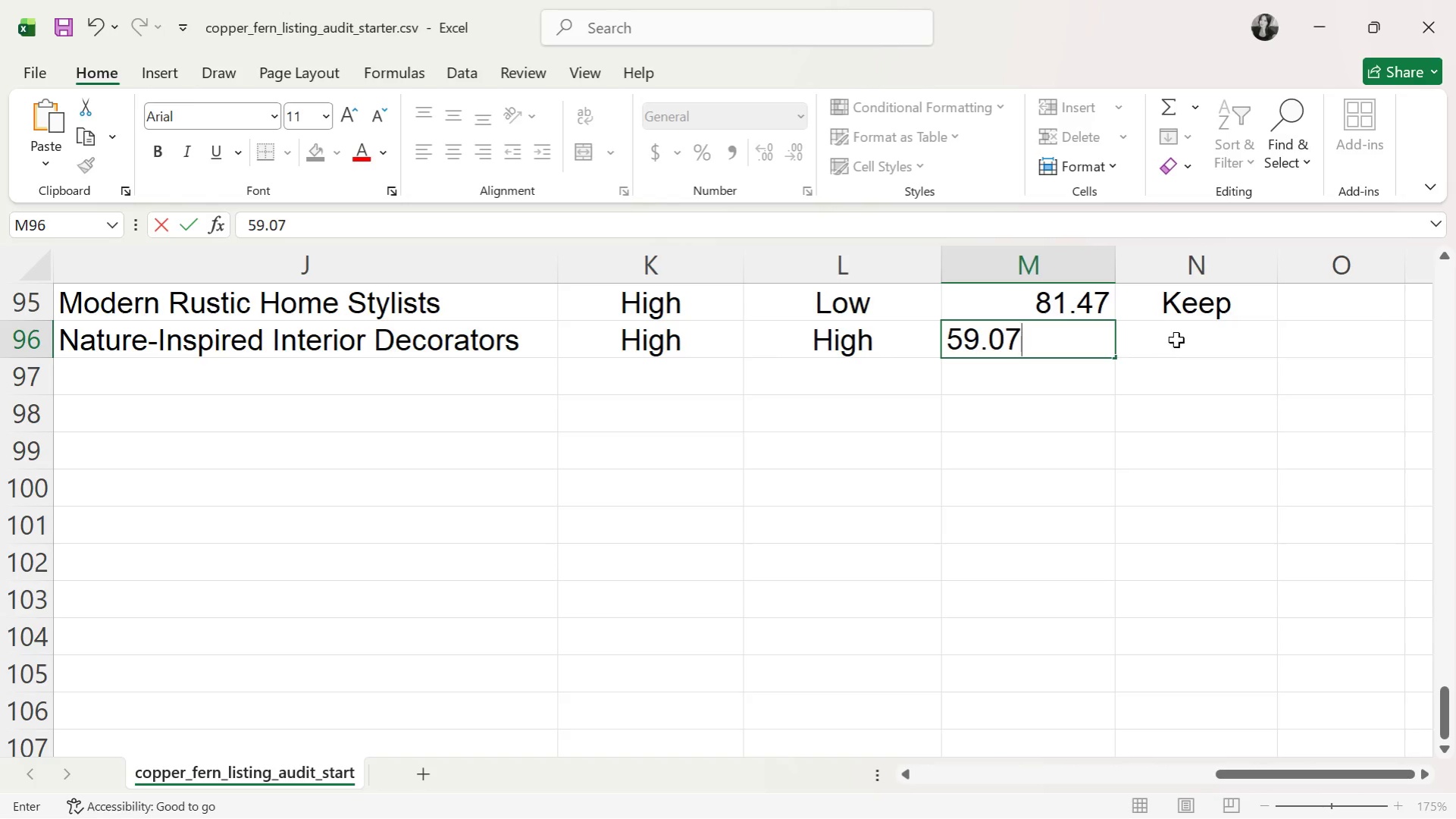 
left_click([1182, 332])
 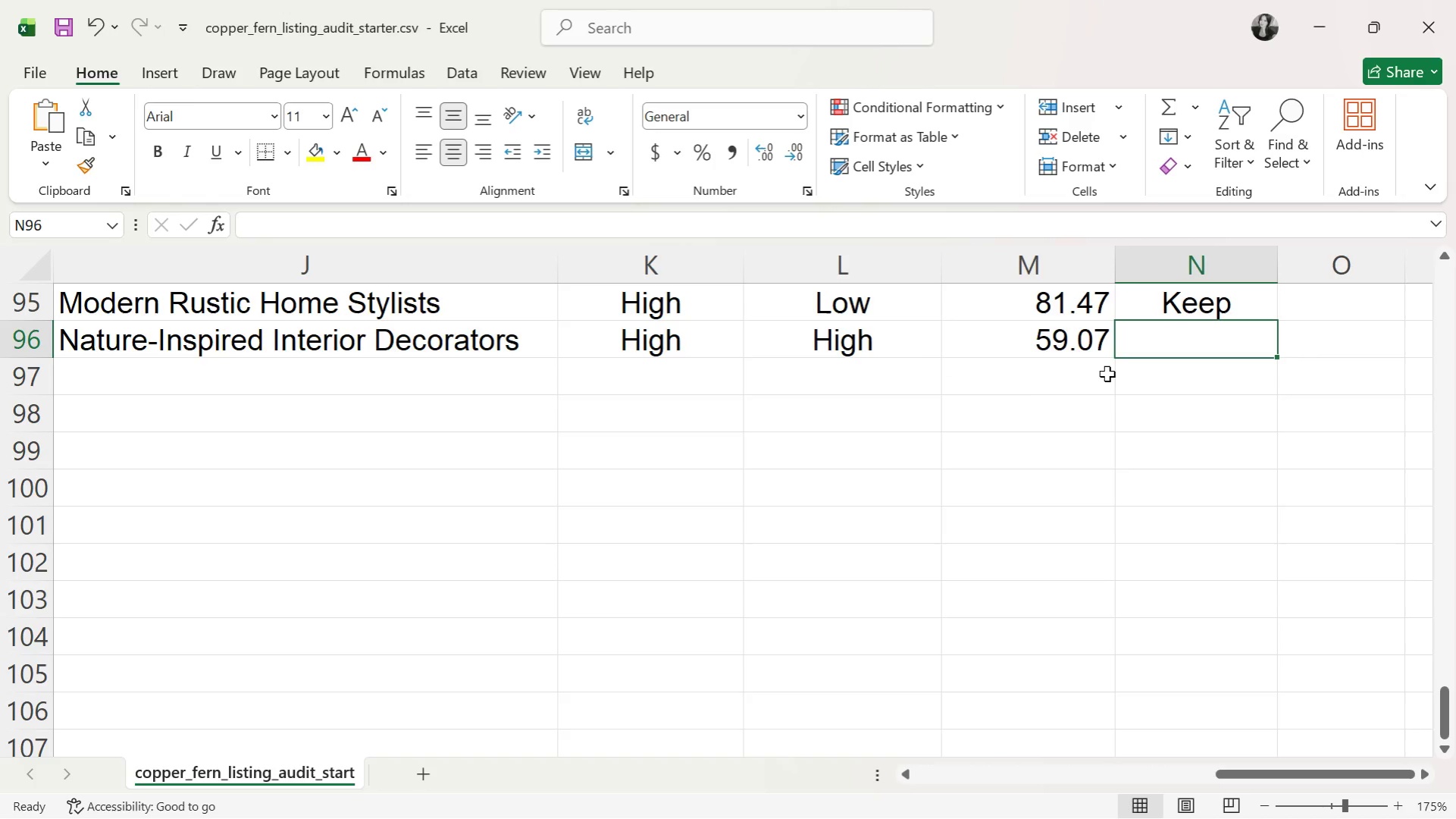 
key(T)
 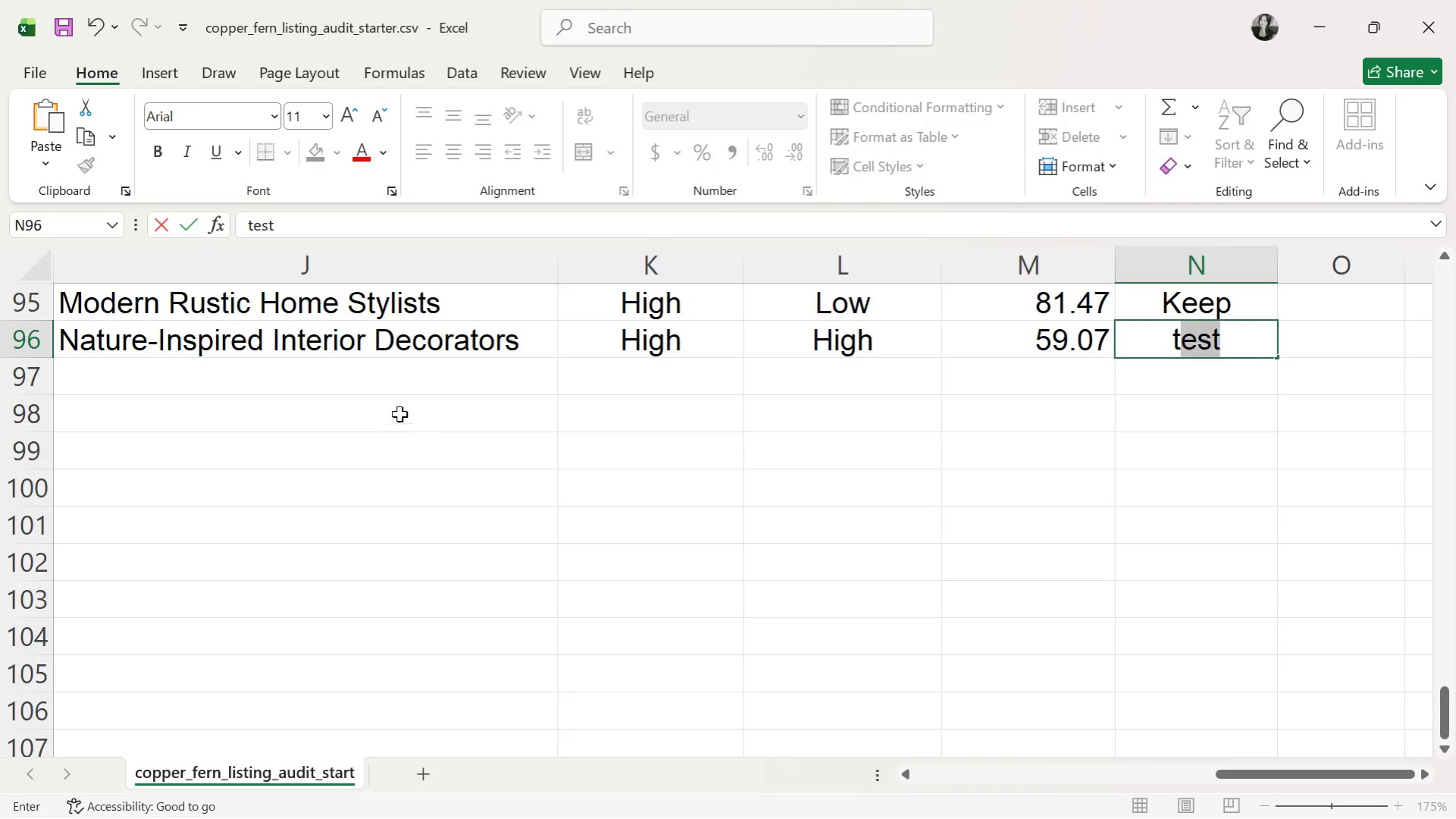 
left_click([424, 359])
 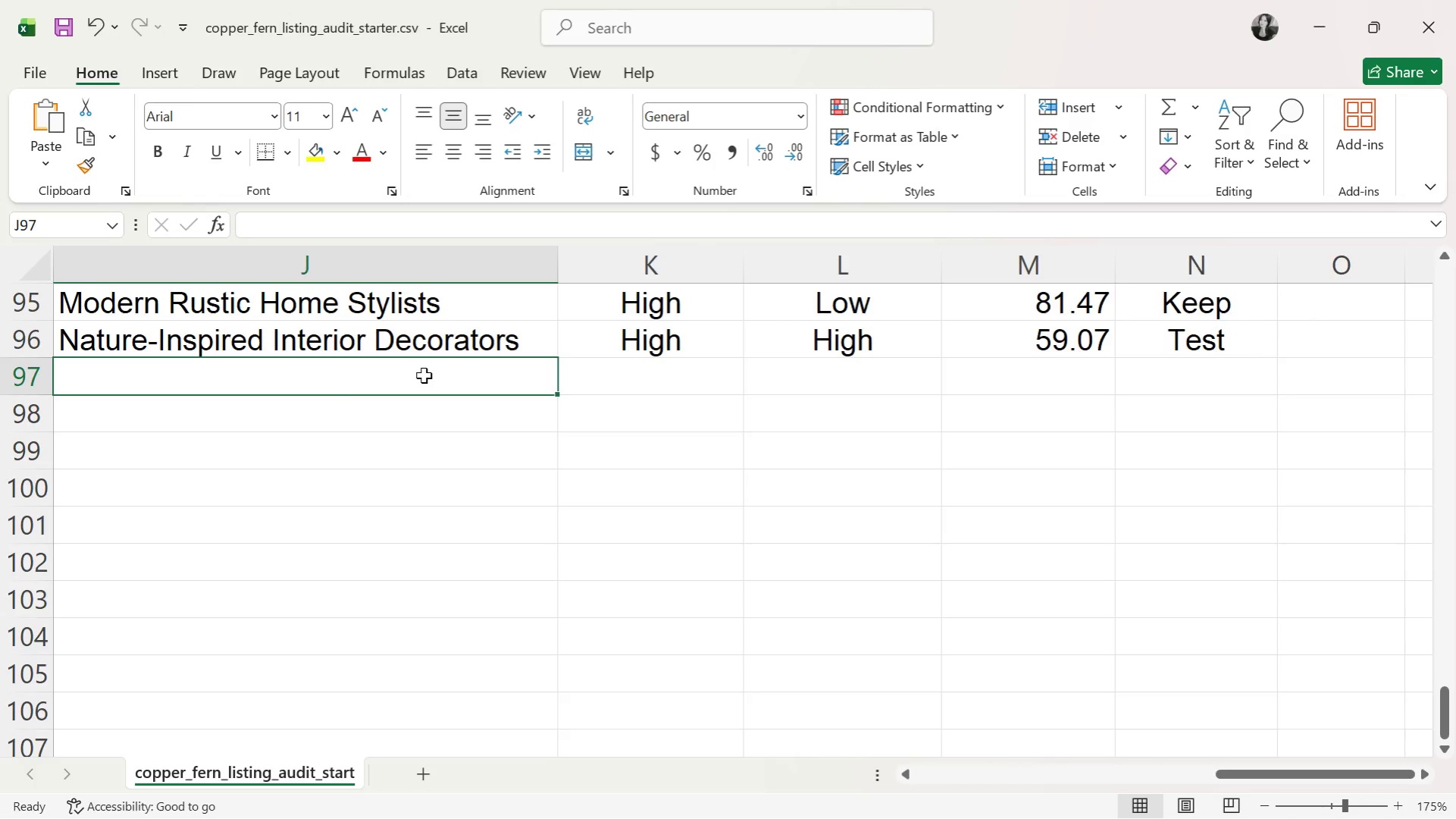 
key(M)
 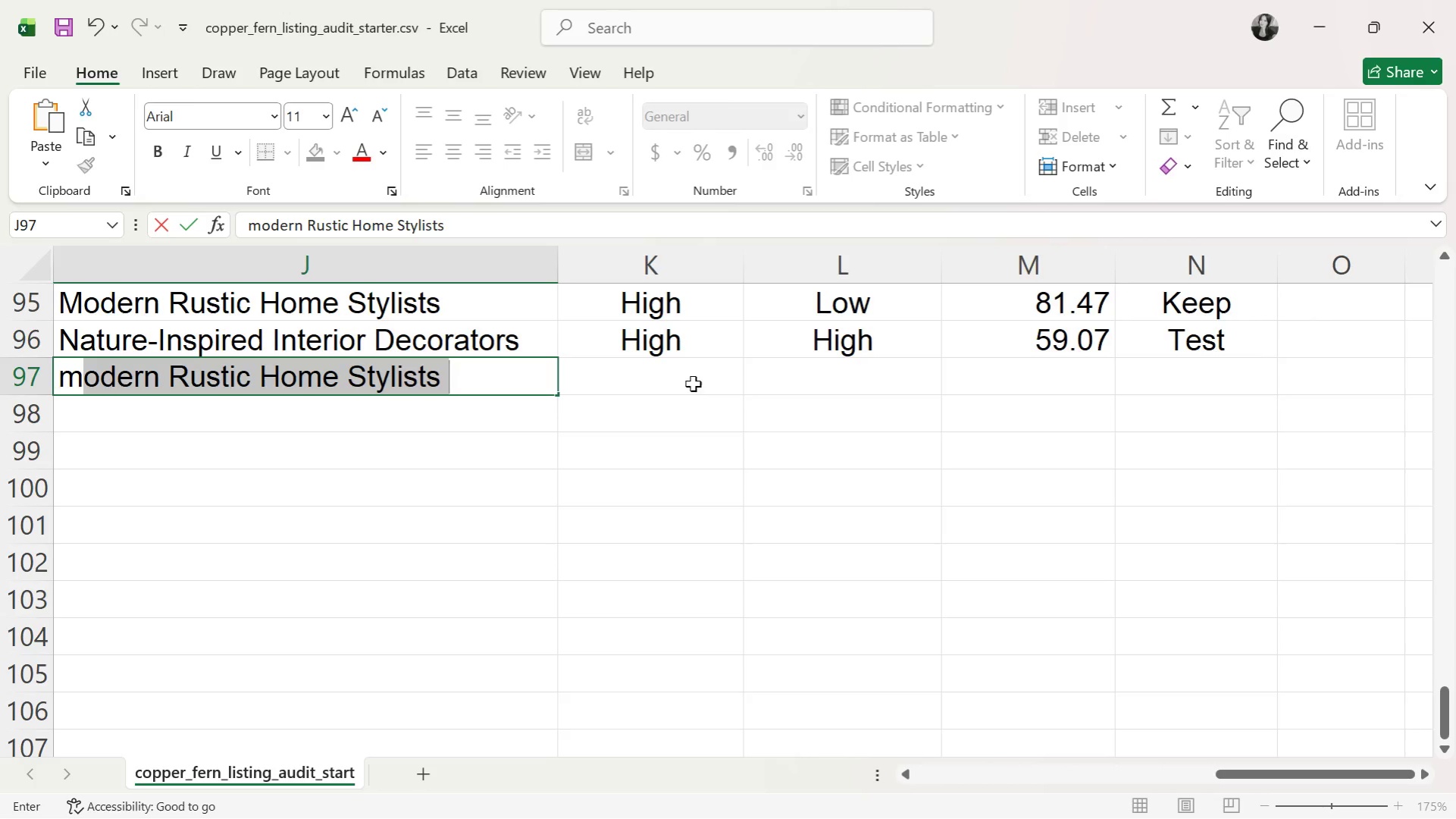 
left_click([702, 377])
 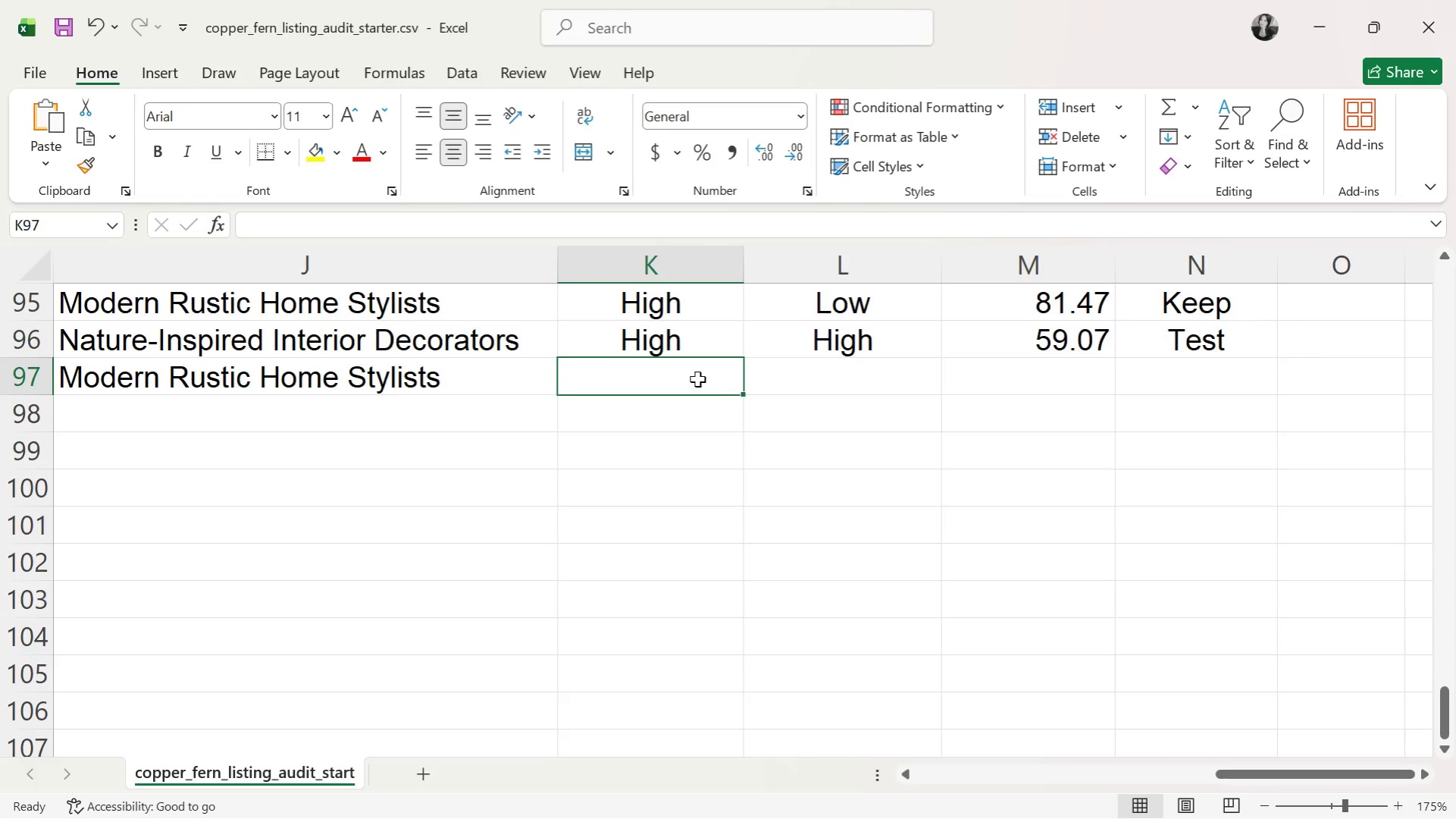 
wait(5.12)
 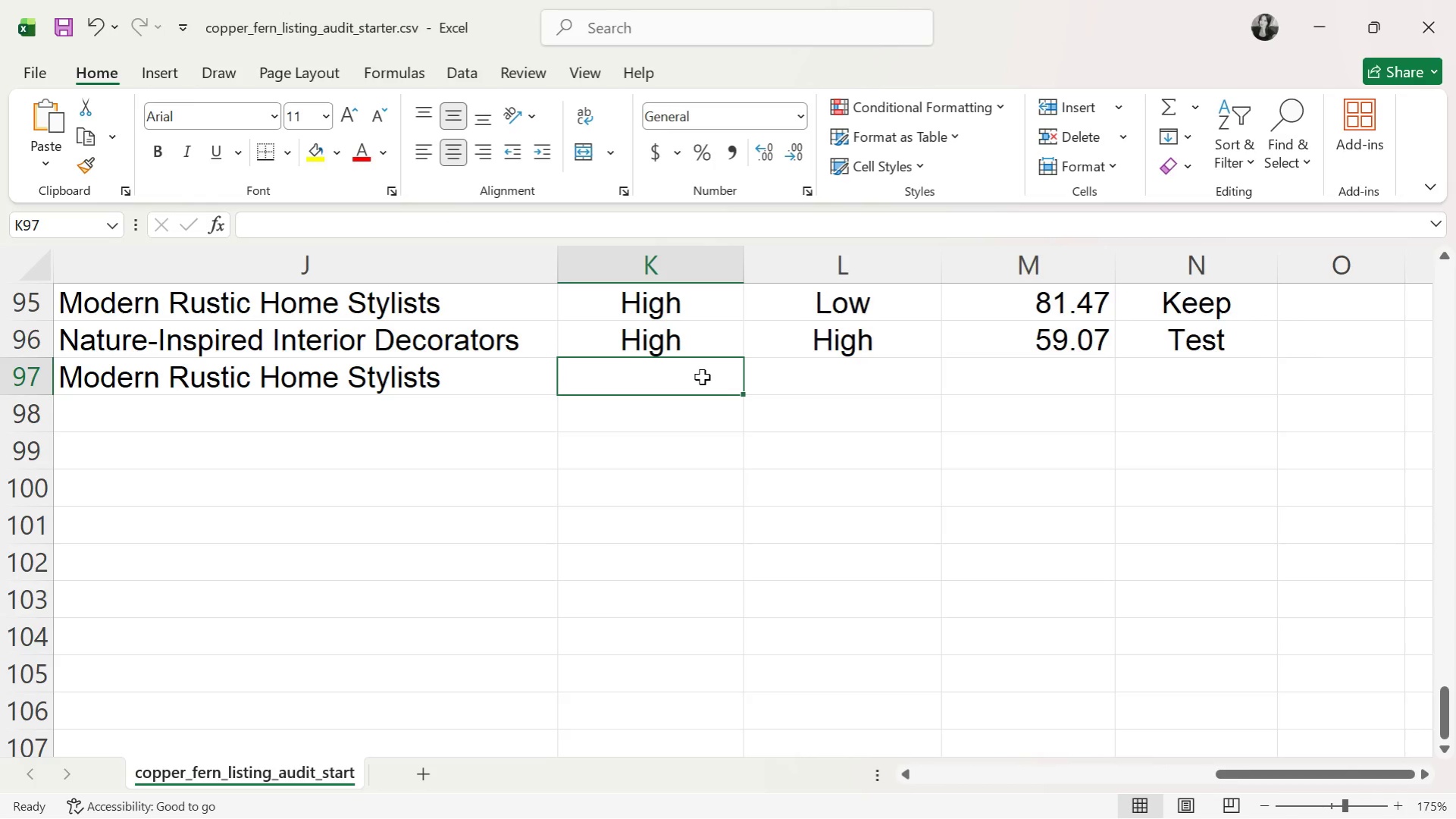 
key(H)
 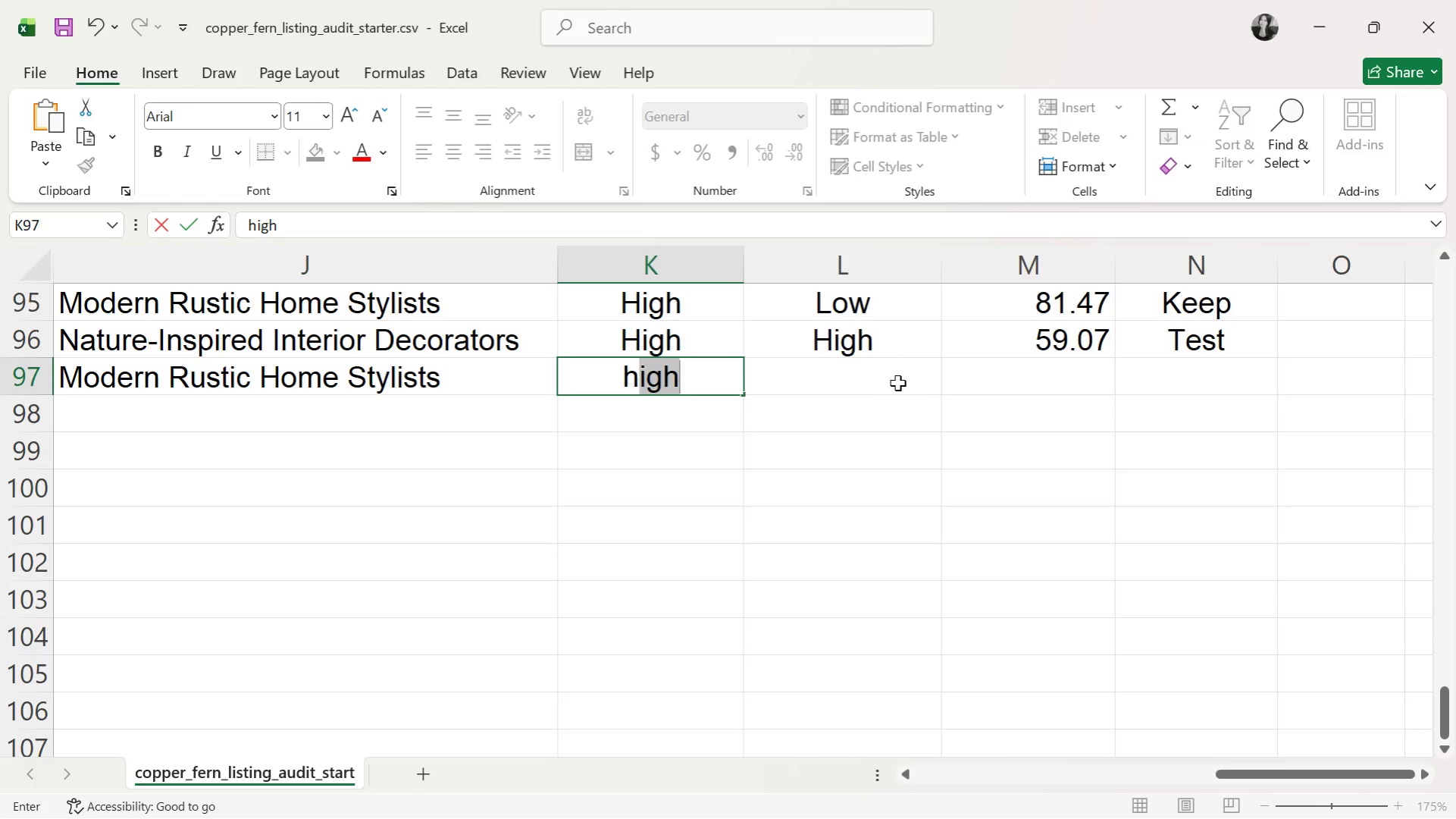 
left_click([897, 383])
 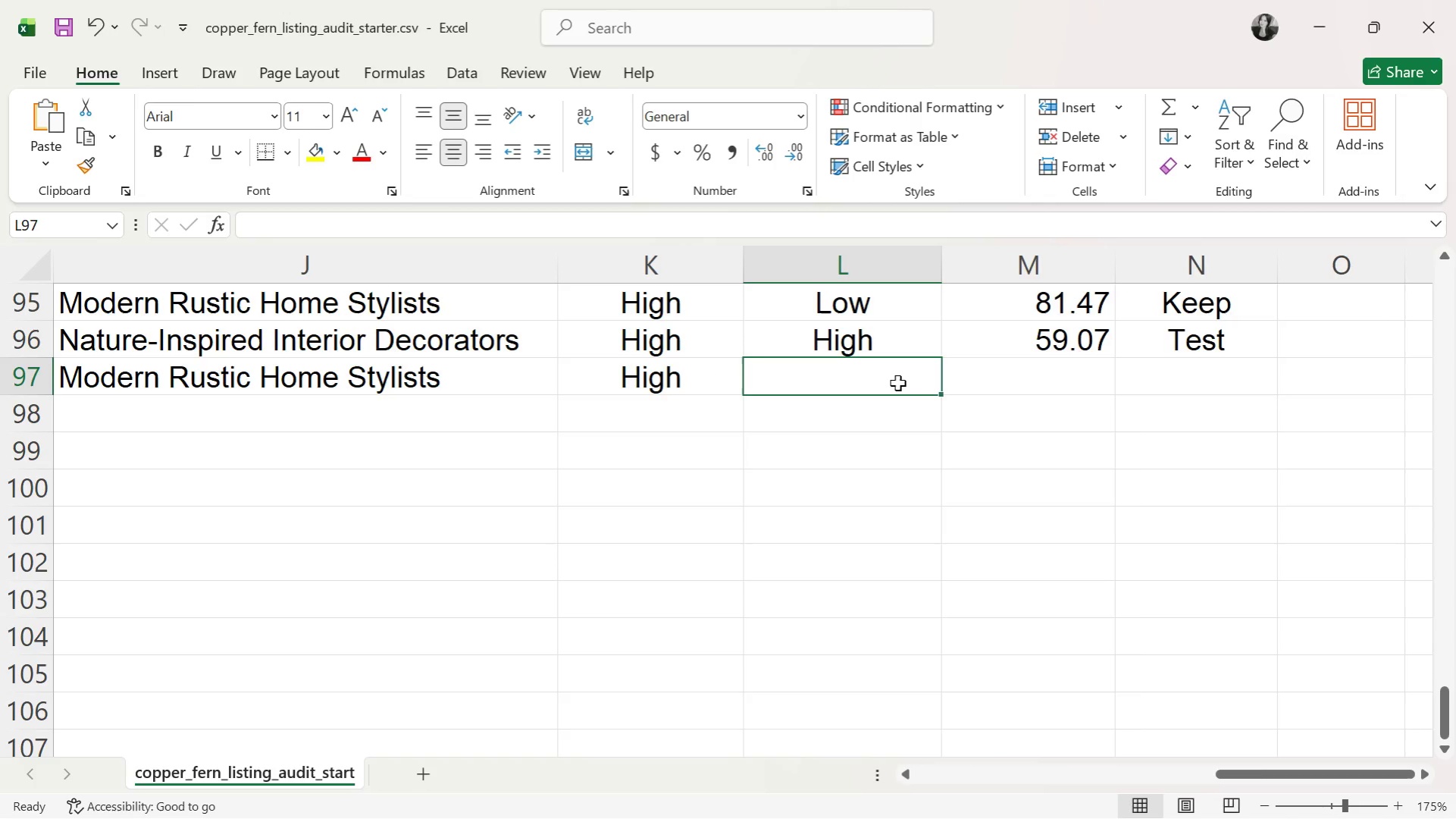 
key(L)
 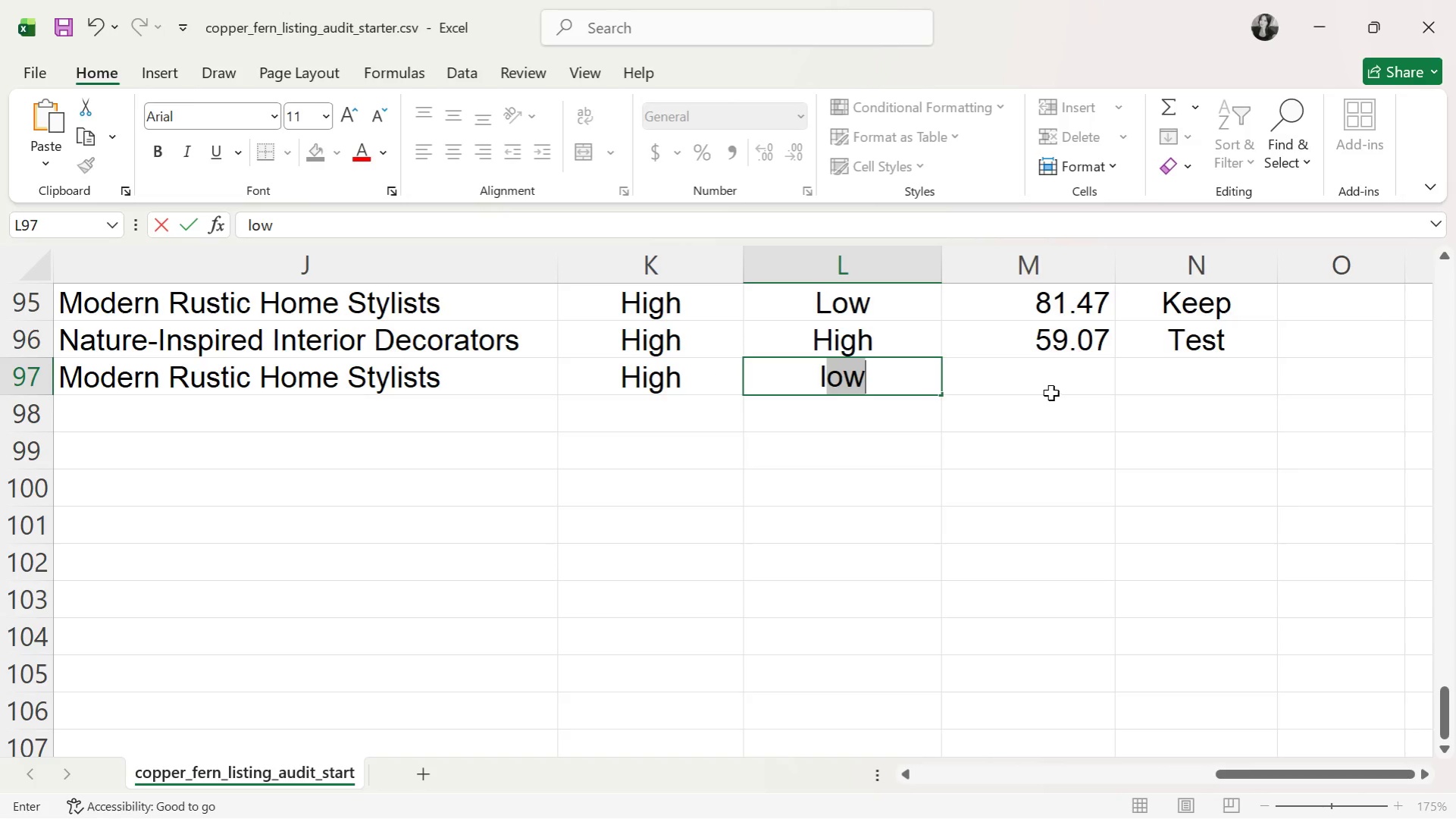 
left_click([1051, 391])
 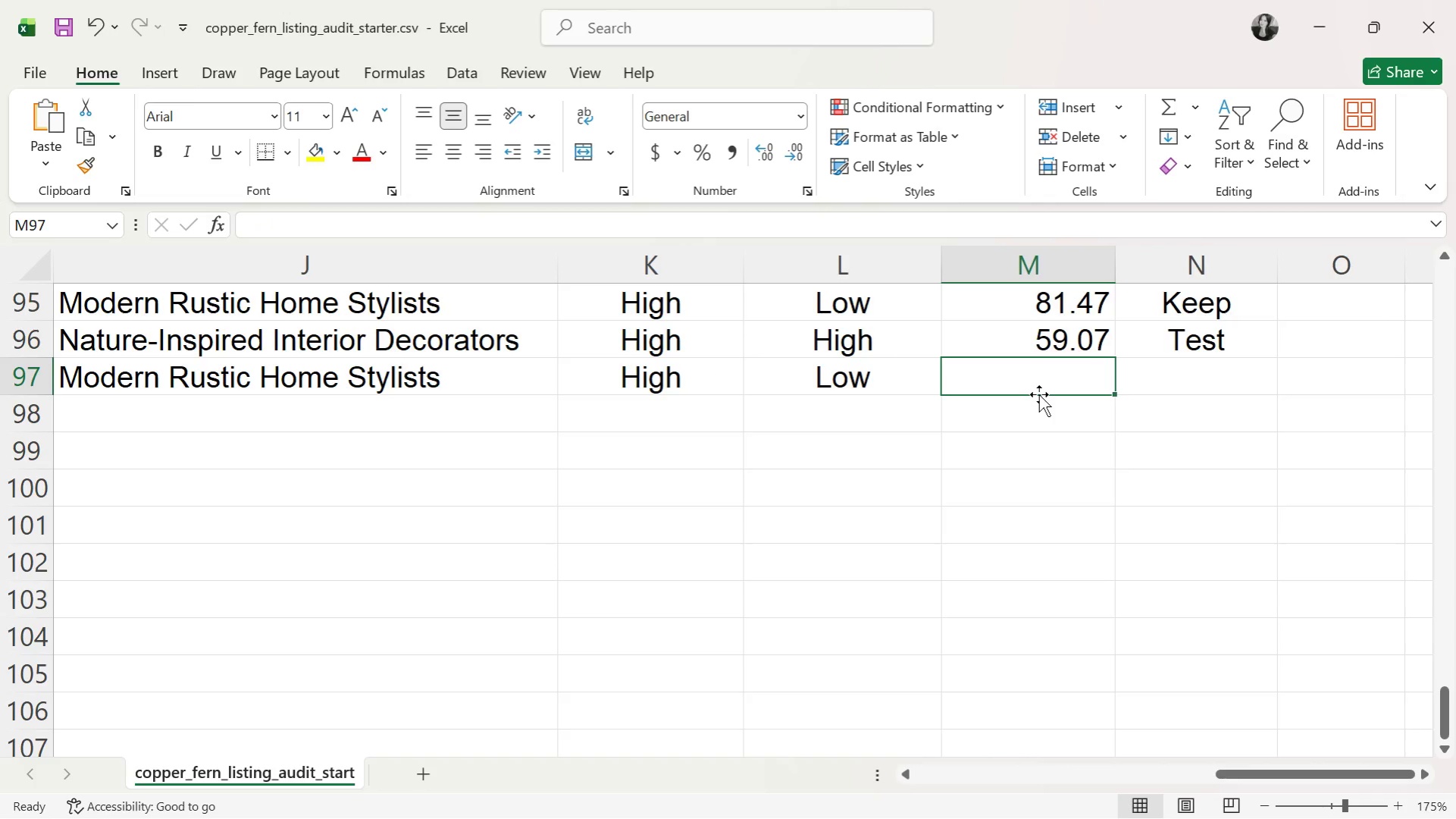 
type(86.5)
 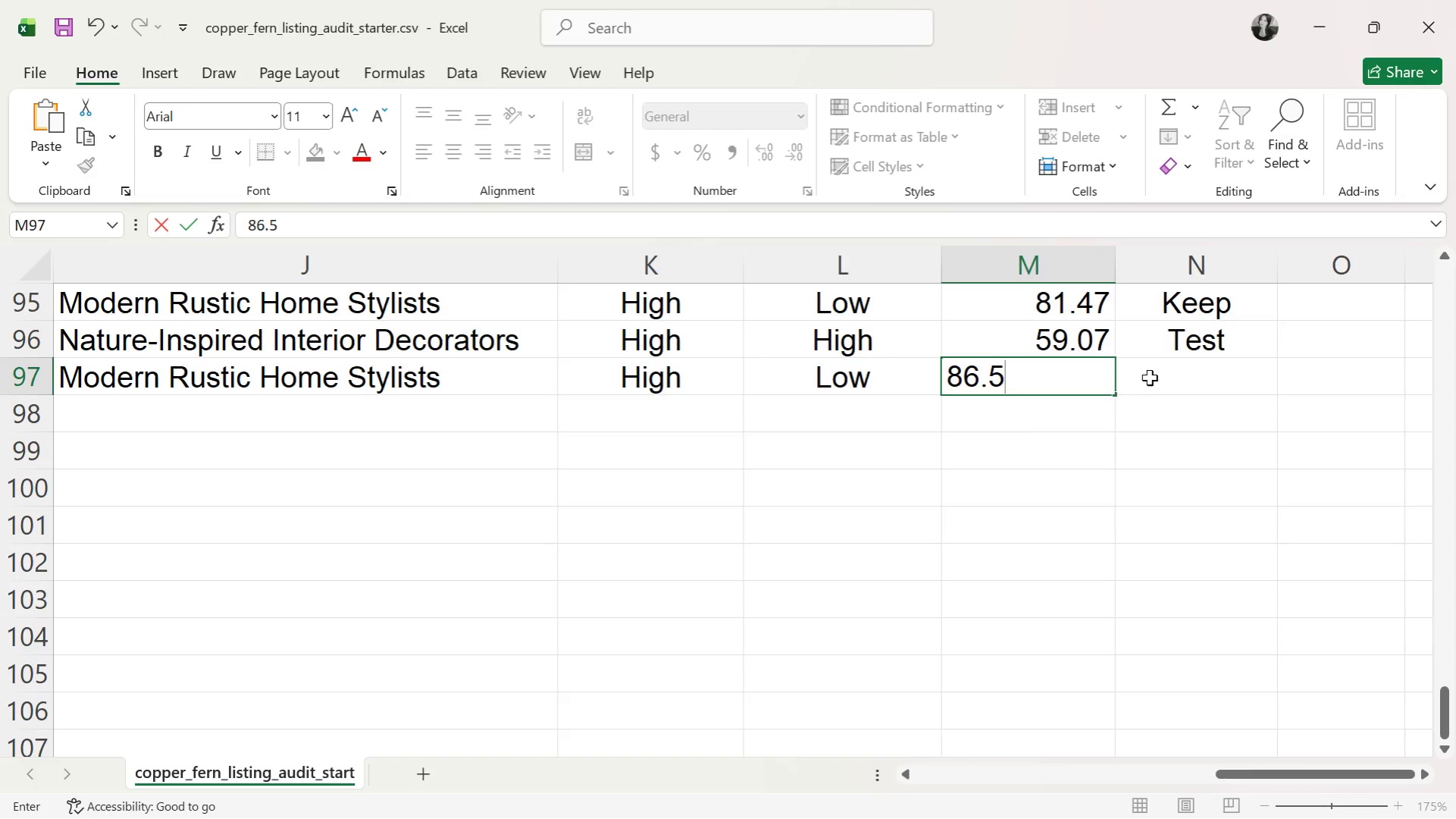 
left_click([1152, 376])
 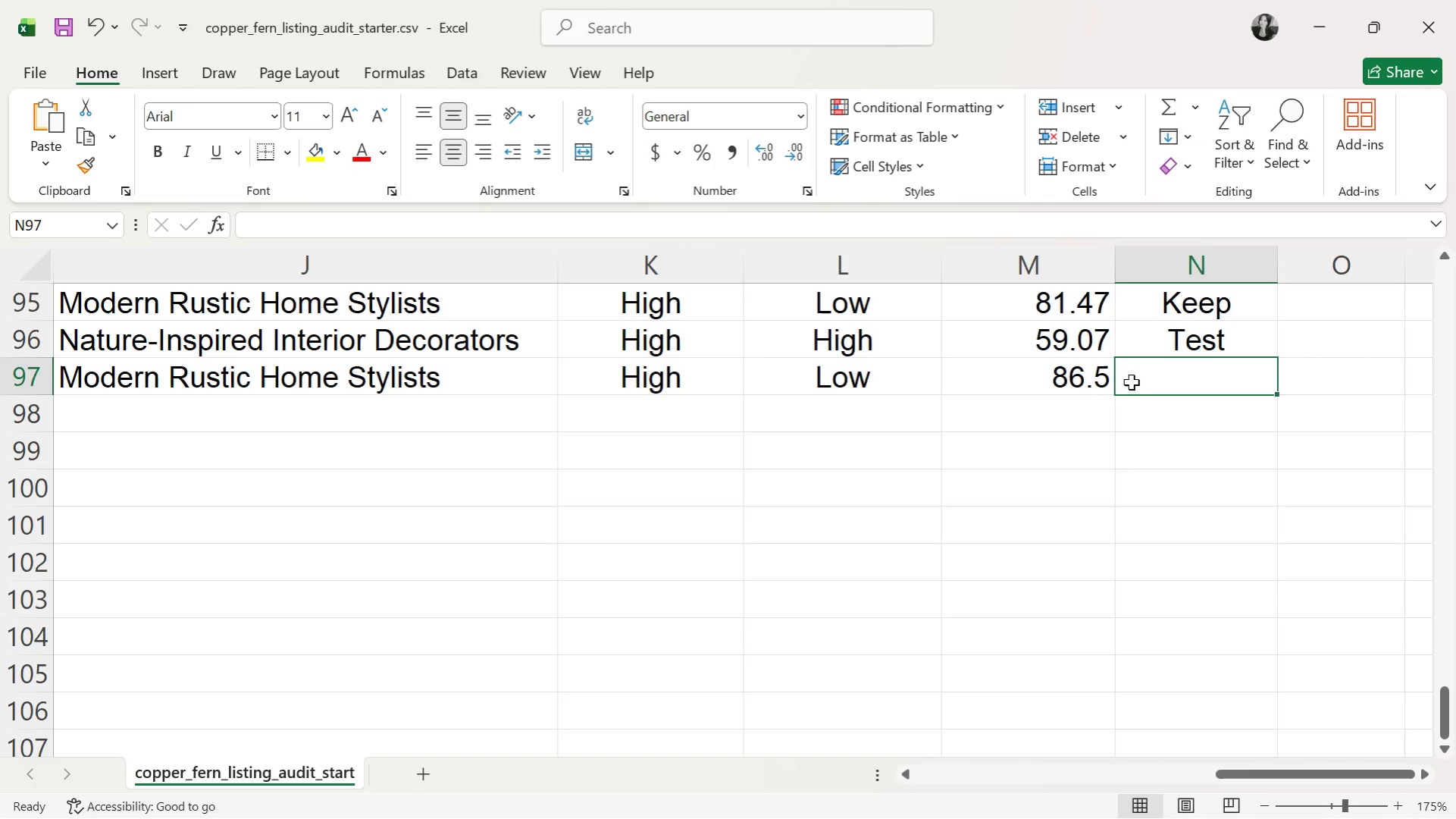 
key(K)
 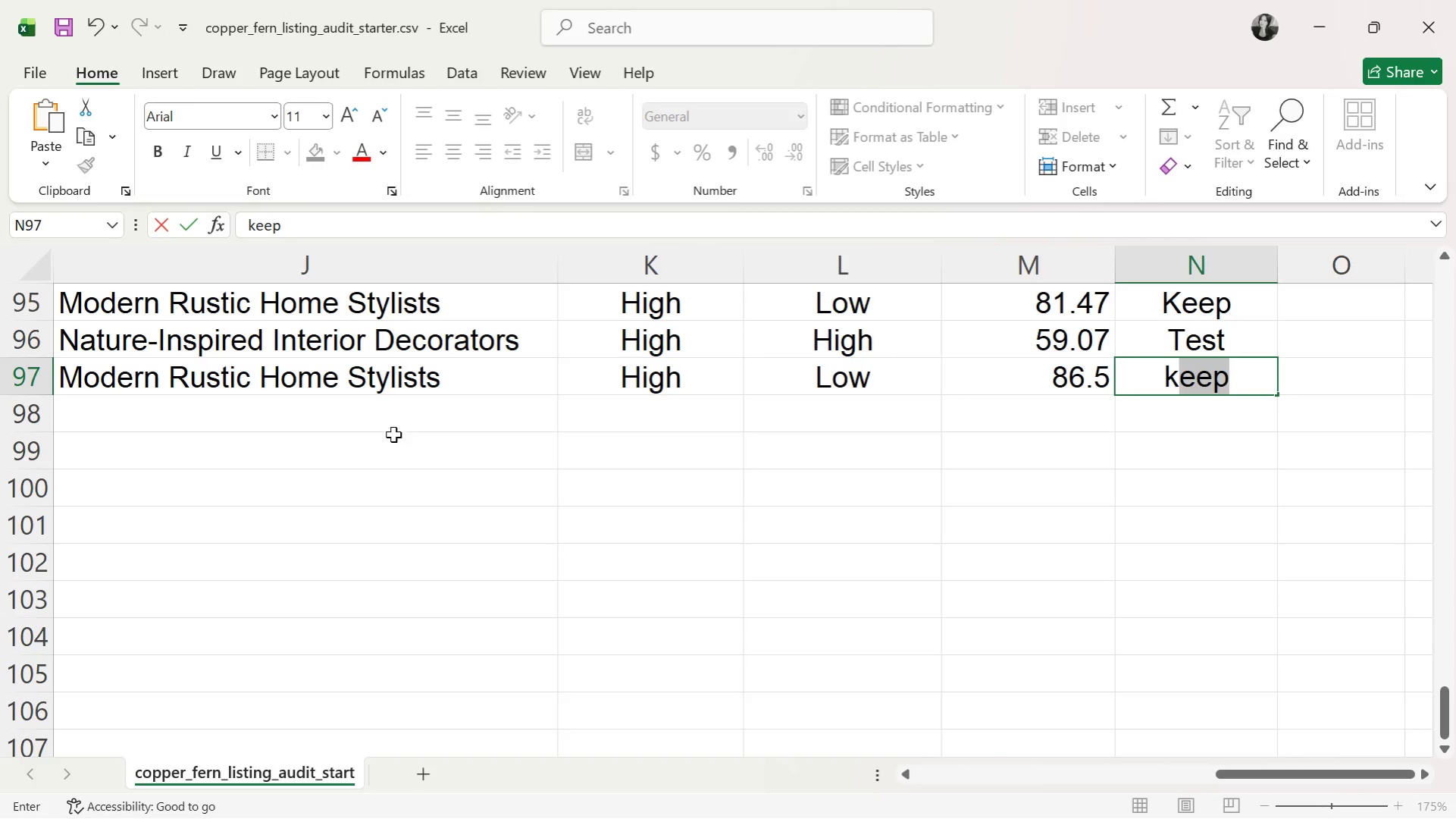 
left_click([405, 414])
 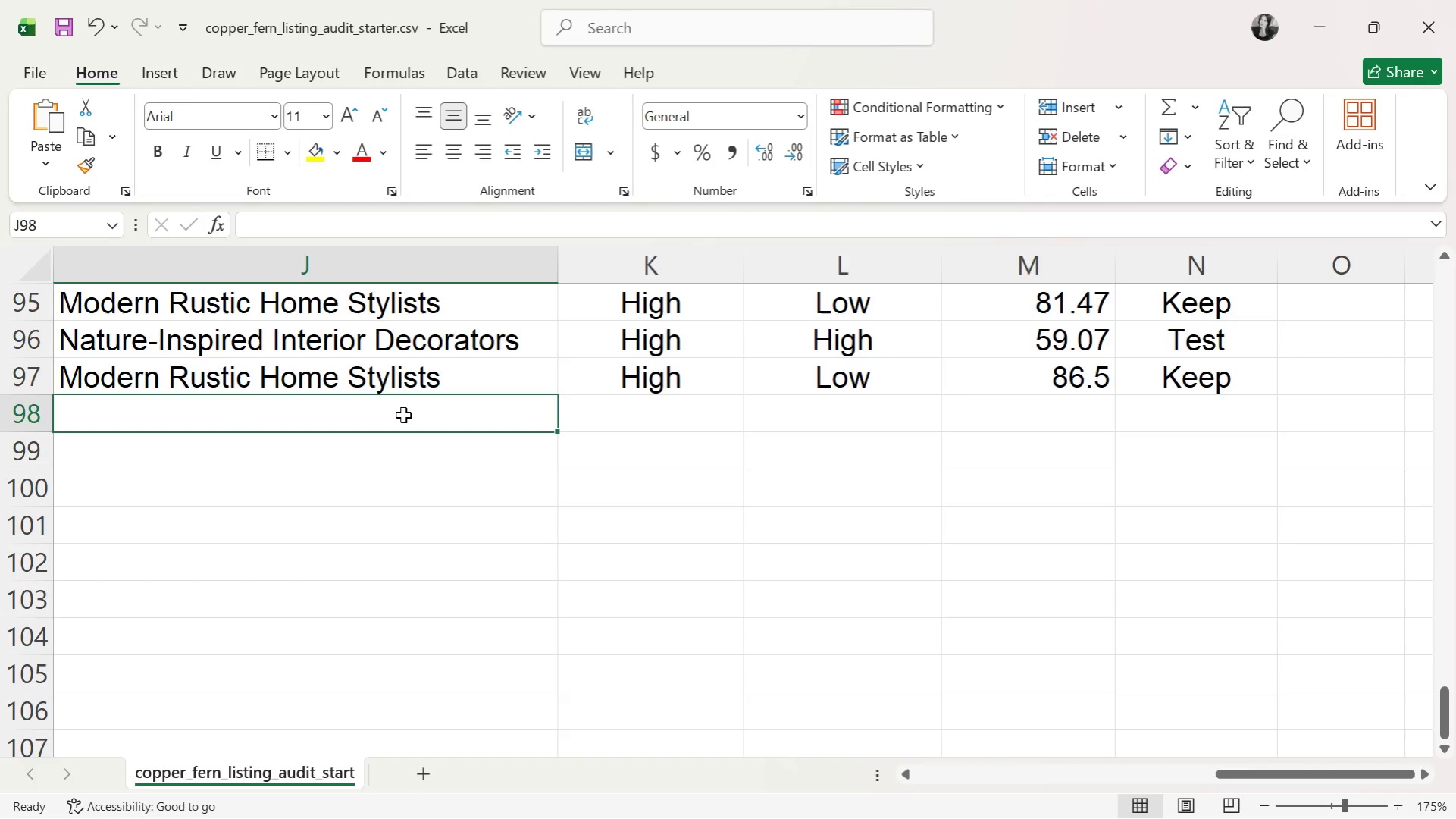 
wait(14.14)
 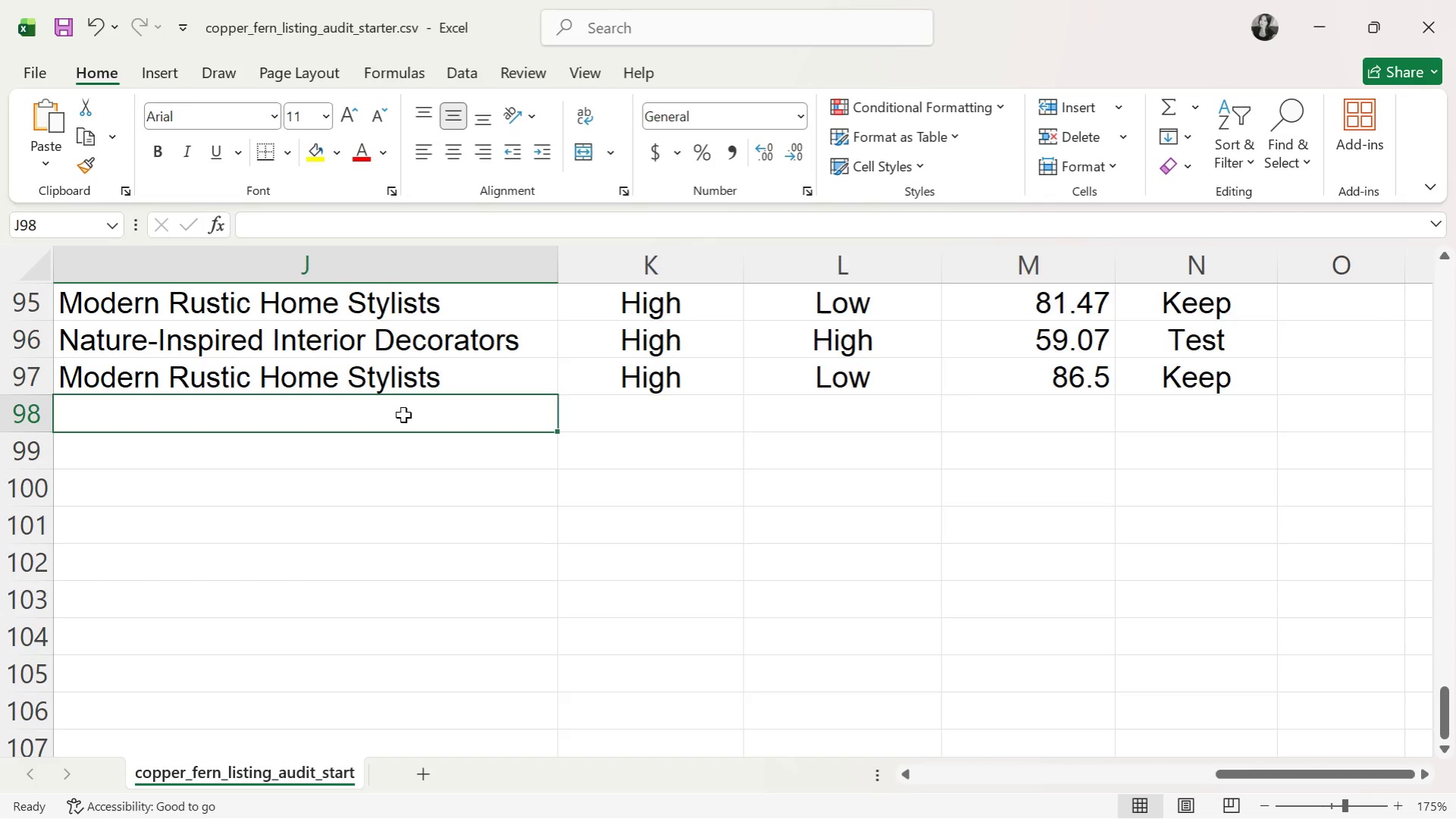 
key(A)
 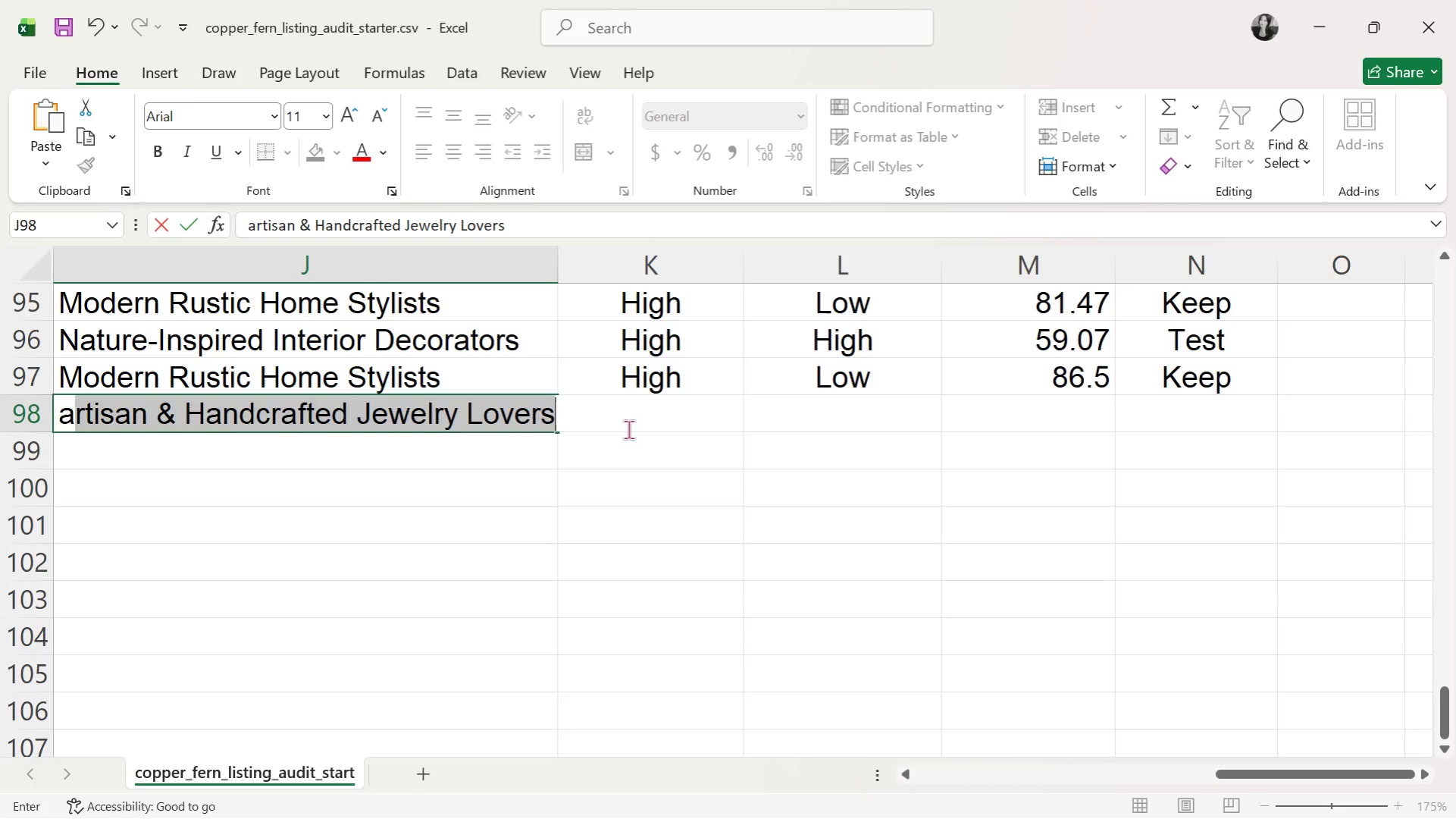 
left_click([628, 429])
 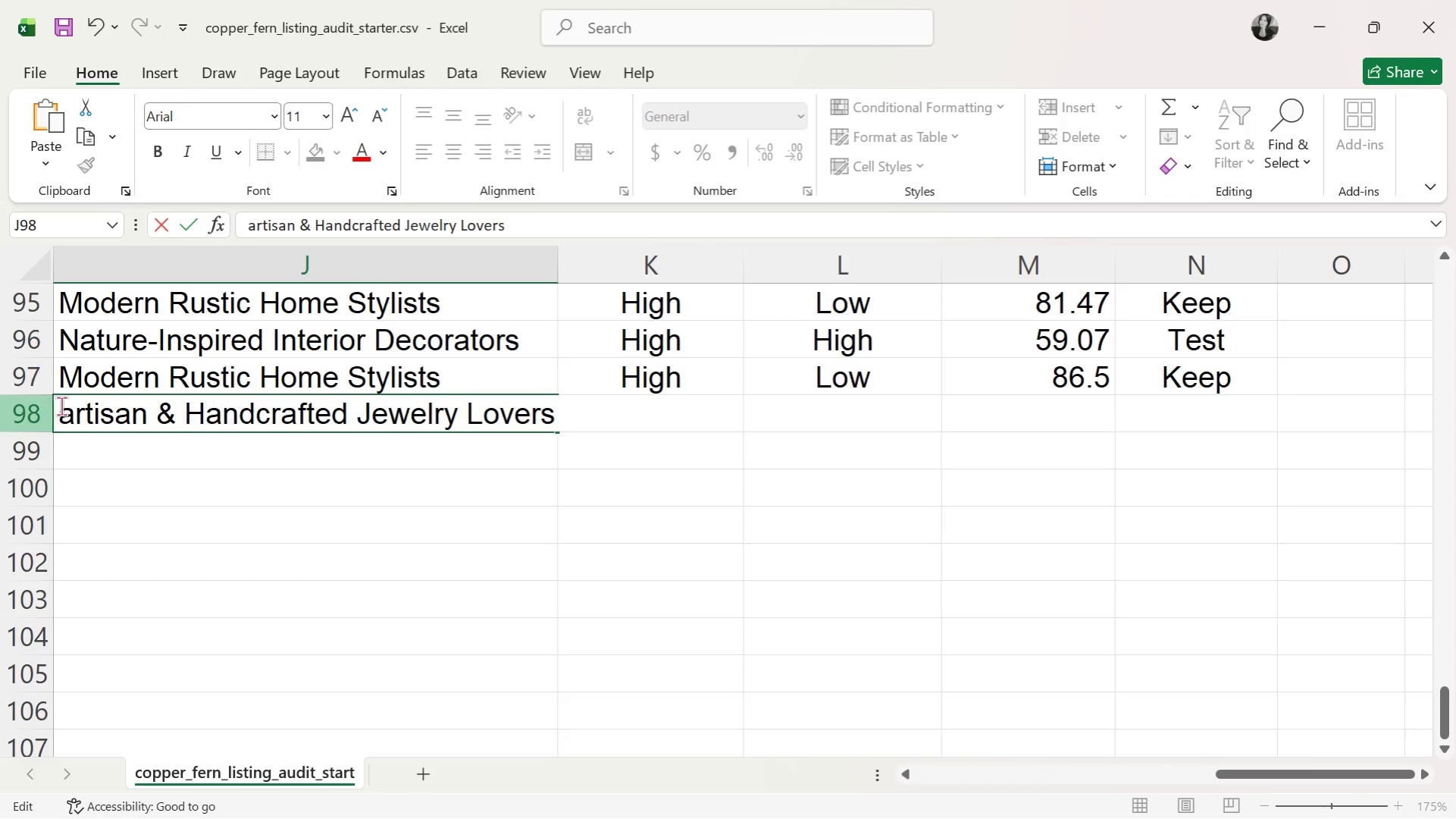 
double_click([67, 406])
 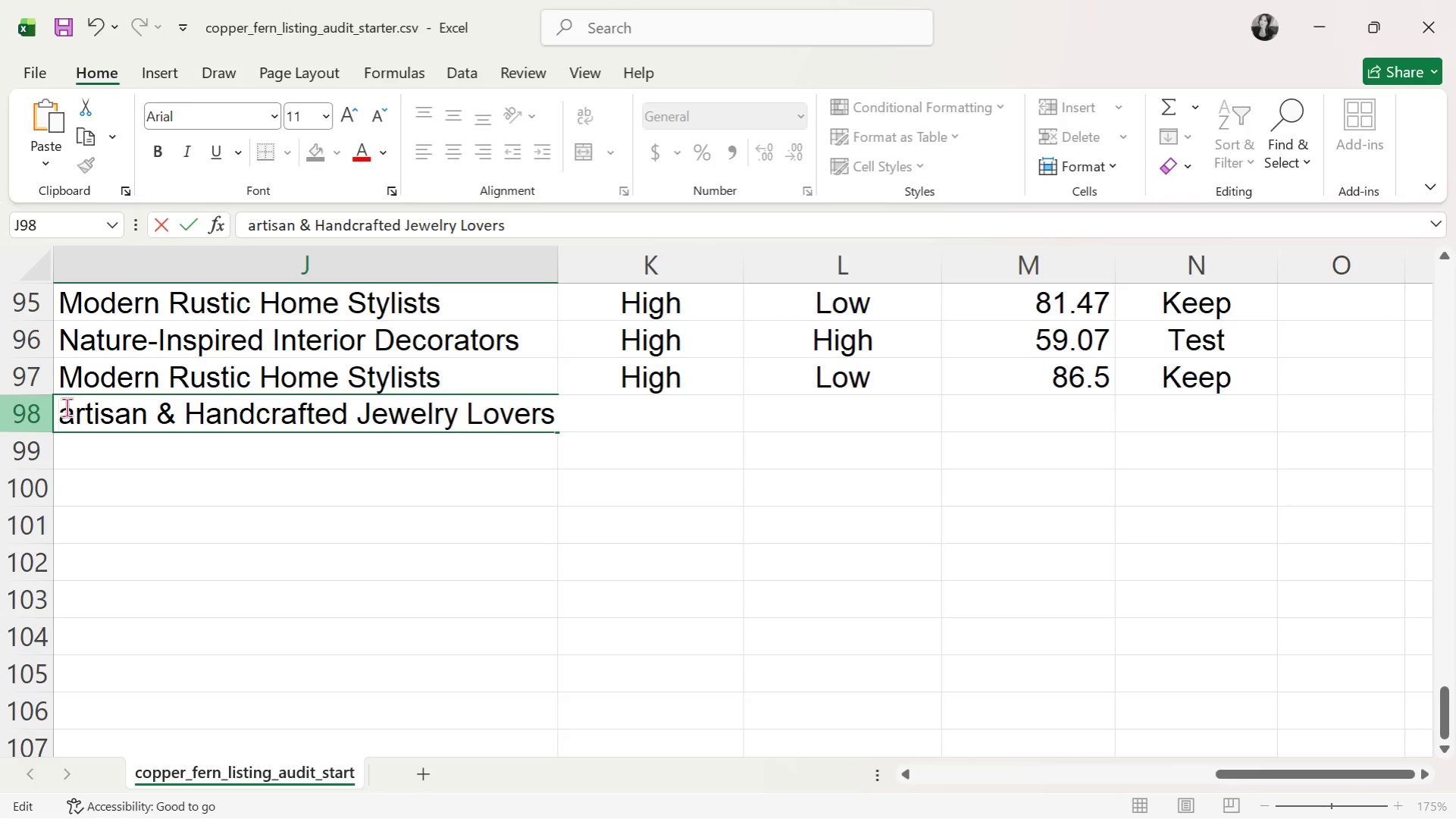 
key(Shift+ShiftLeft)
 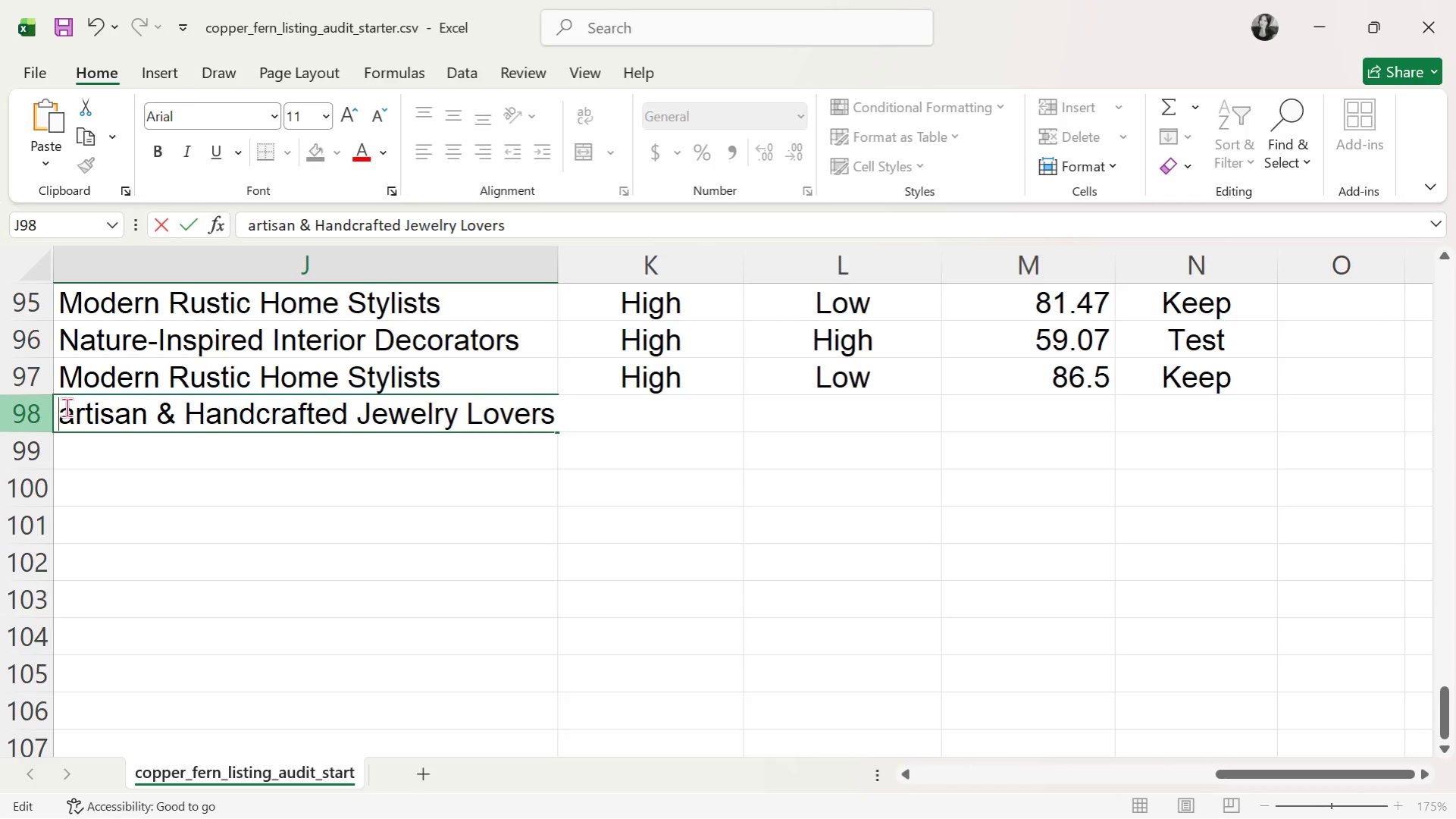 
key(Control+ControlLeft)
 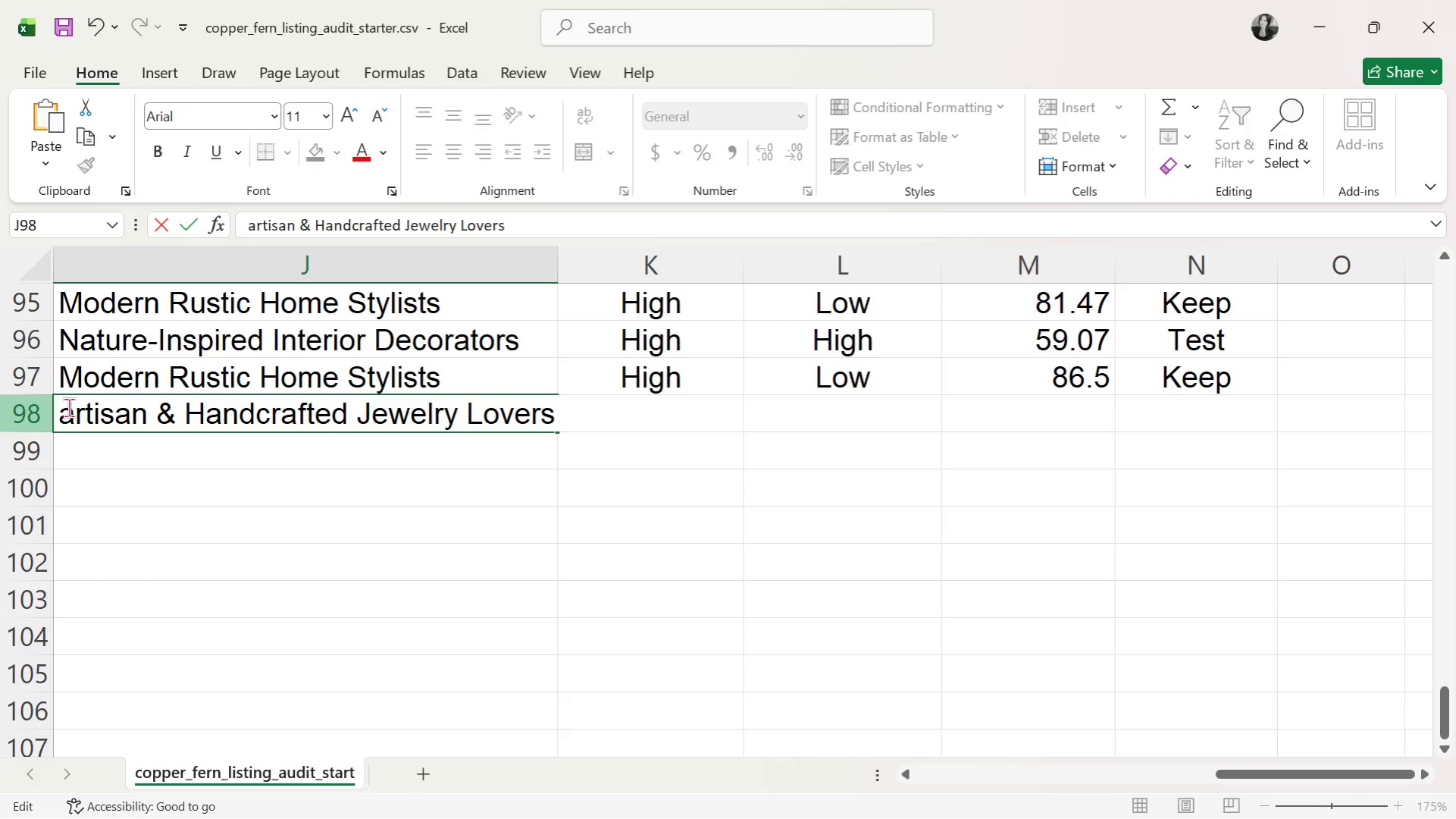 
key(Control+A)
 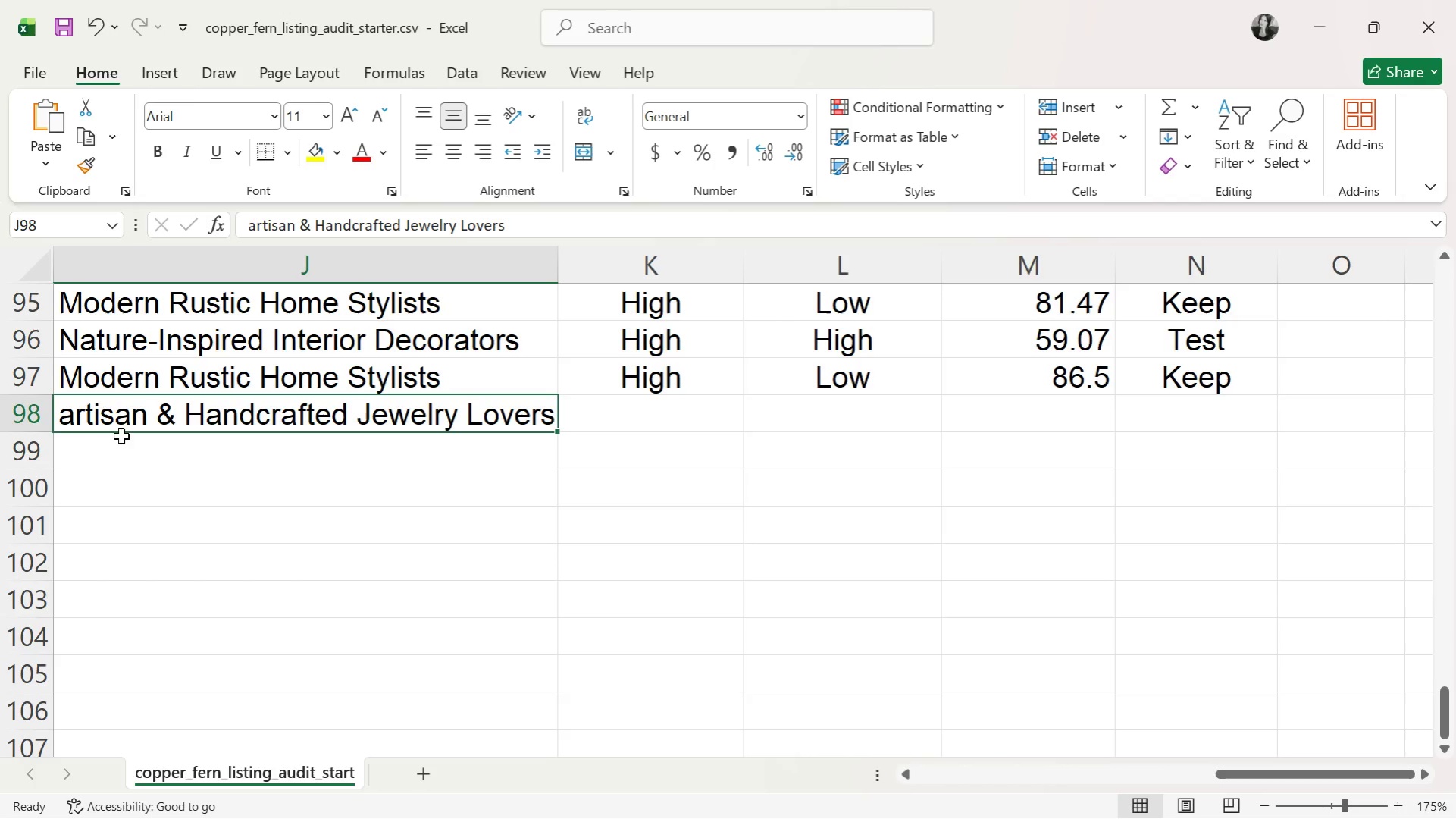 
double_click([149, 417])
 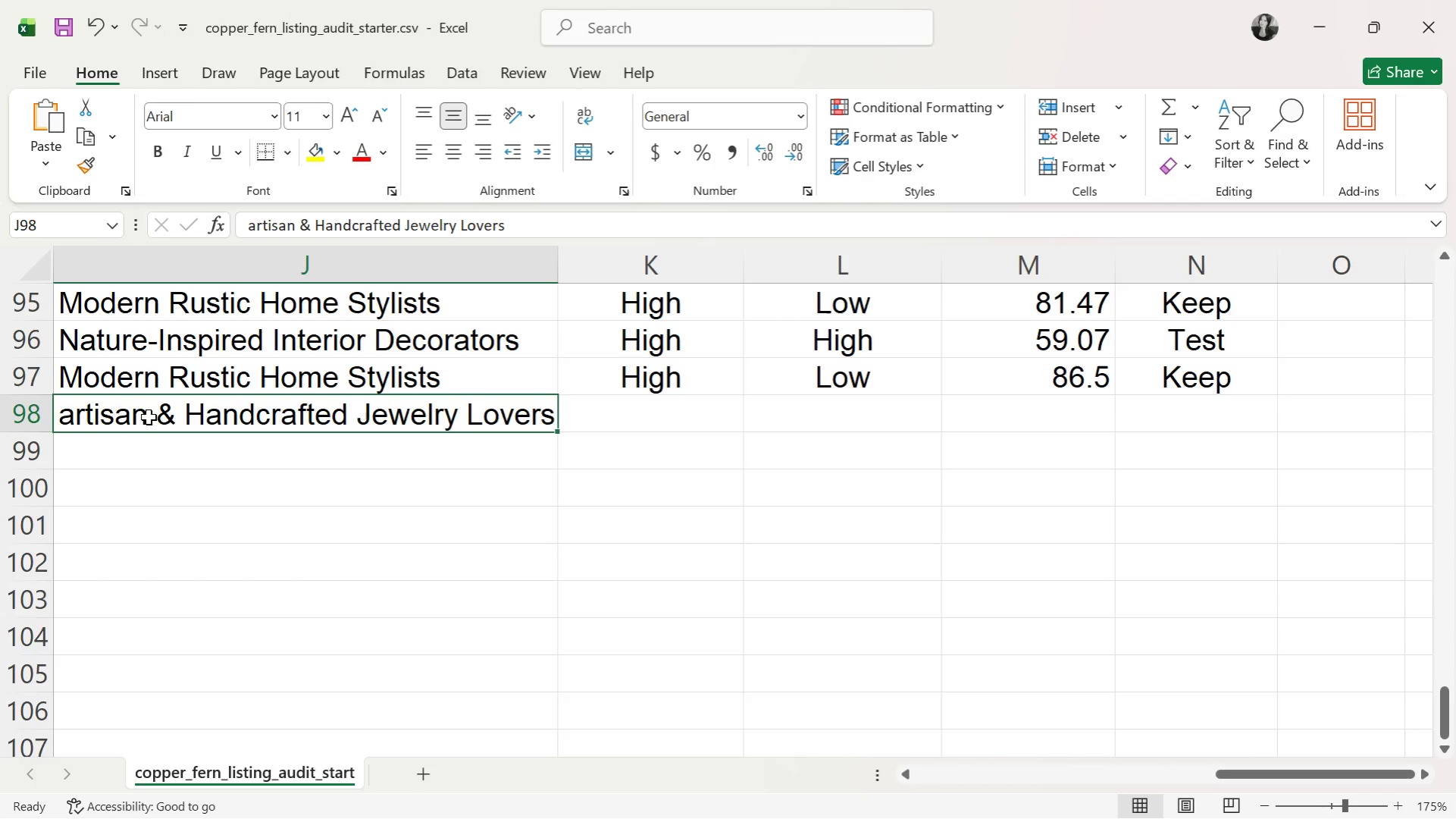 
triple_click([149, 417])
 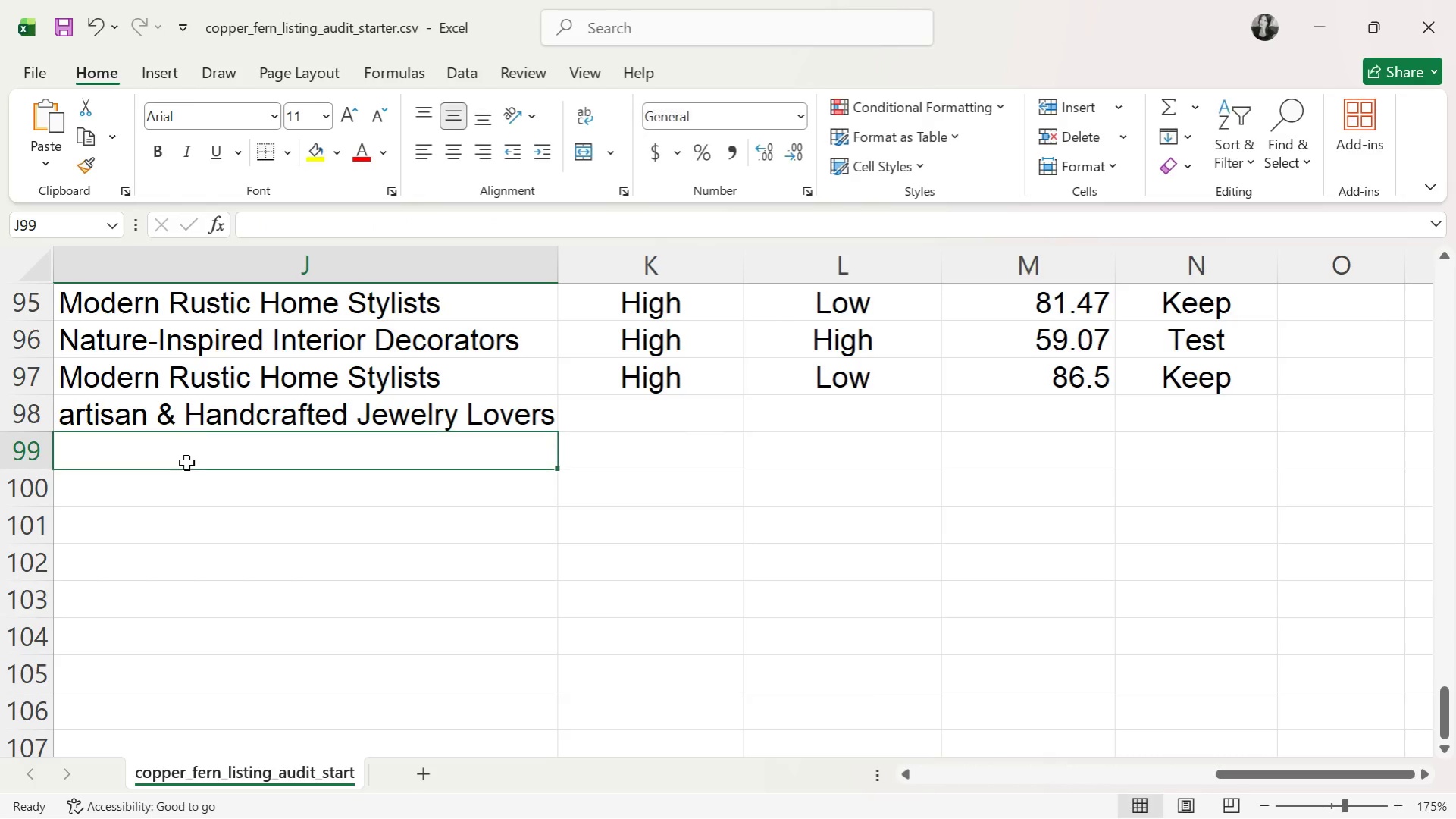 
double_click([211, 421])
 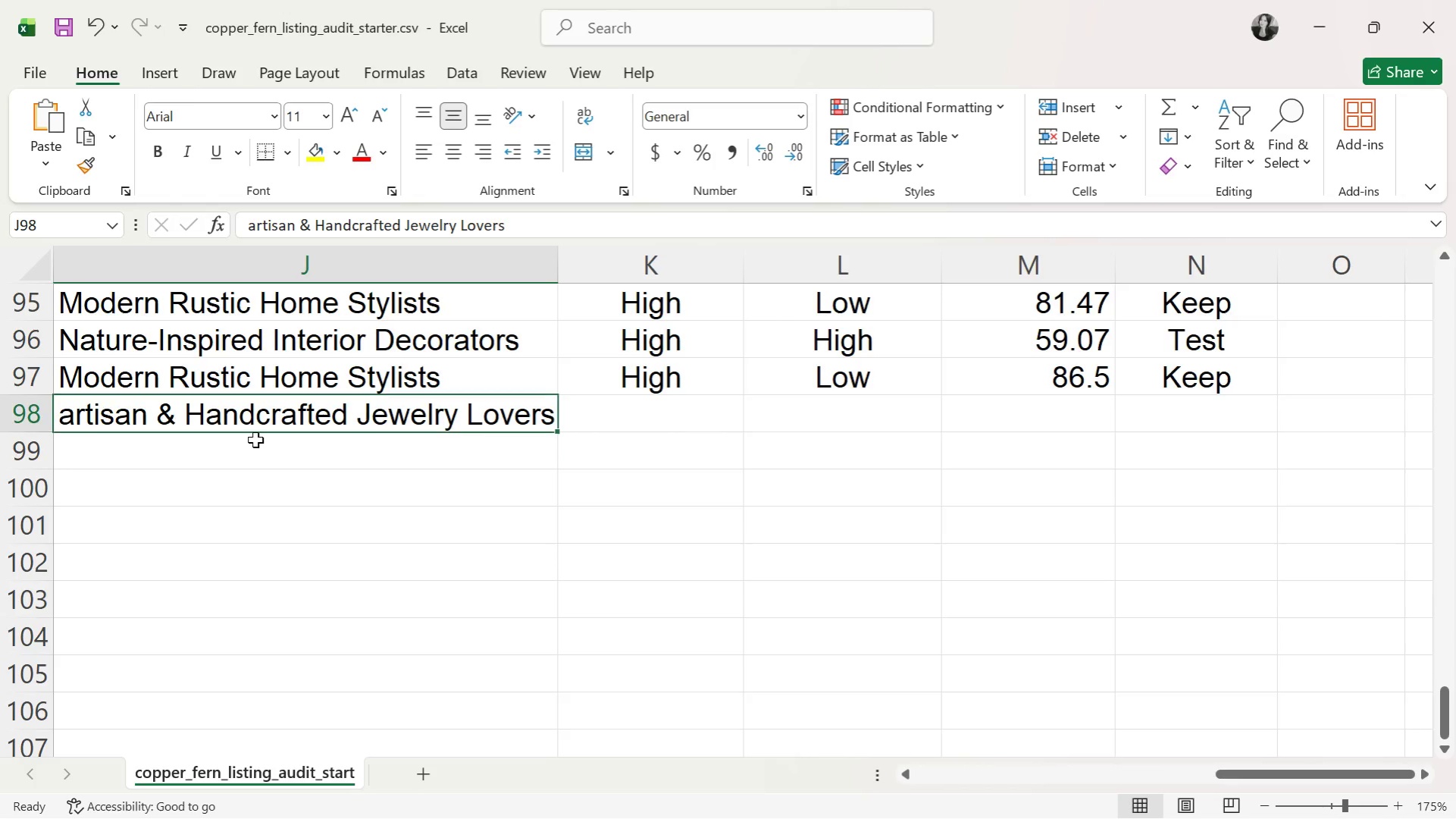 
key(A)
 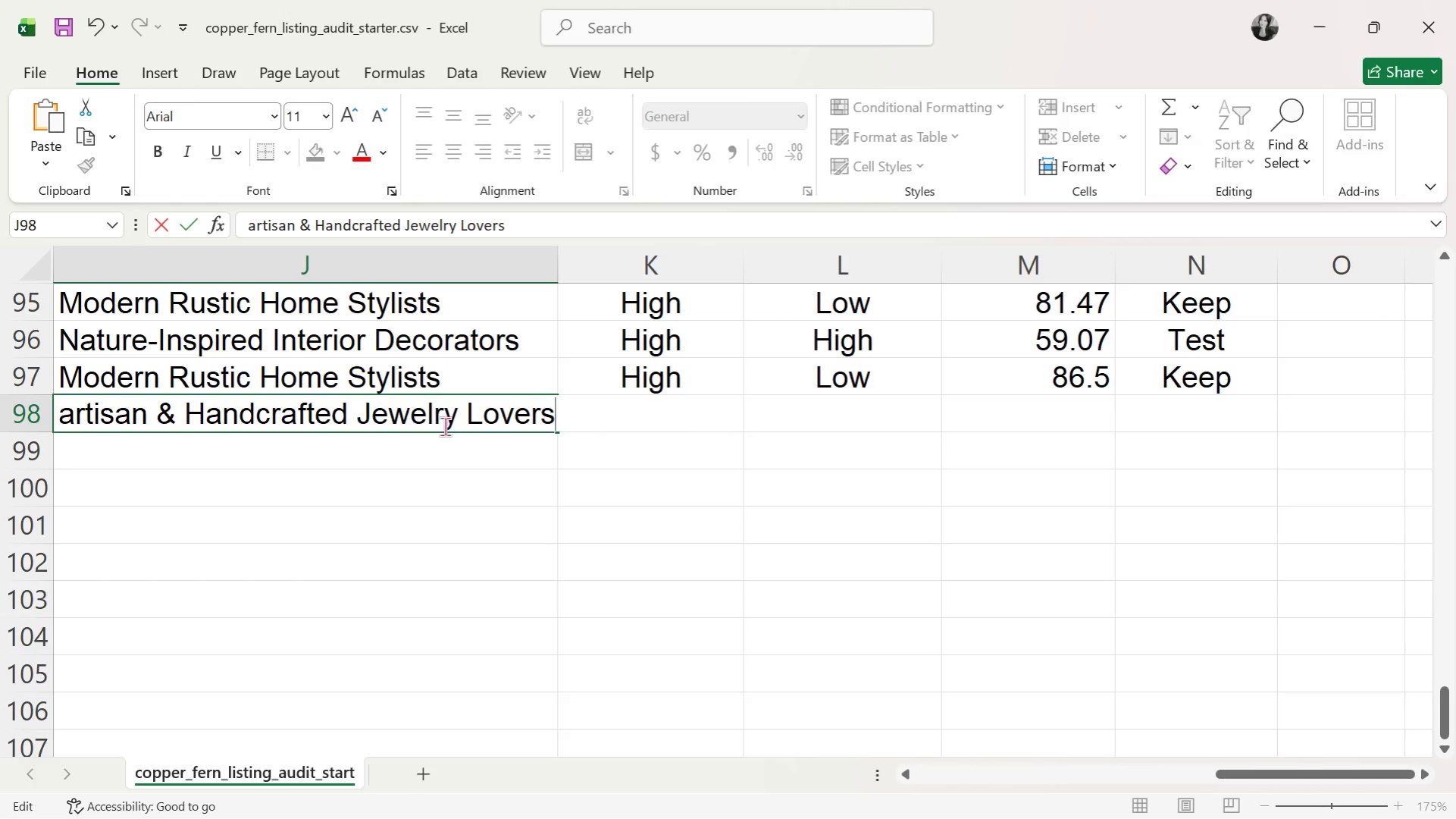 
double_click([321, 416])
 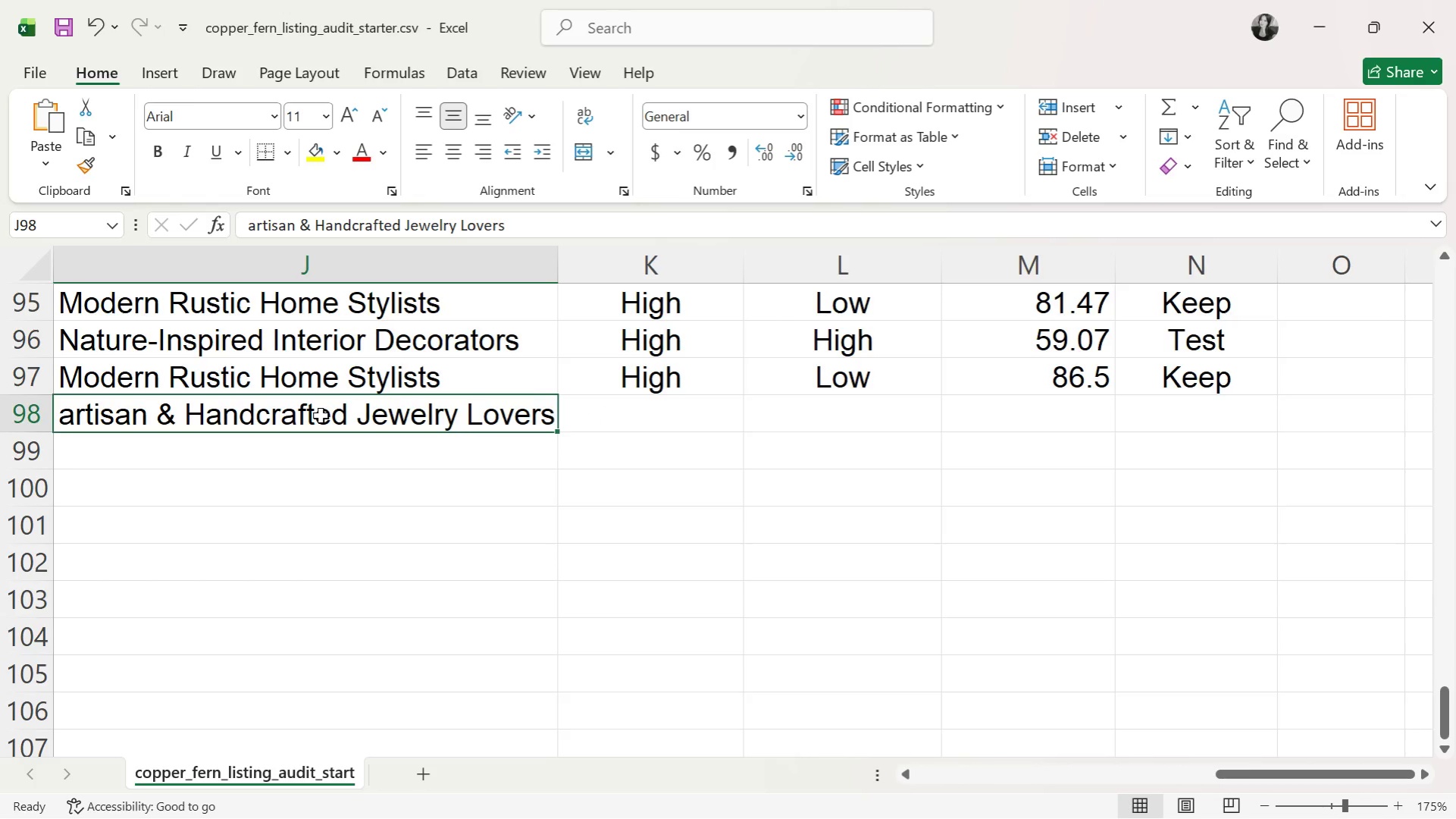 
key(Shift+ShiftLeft)
 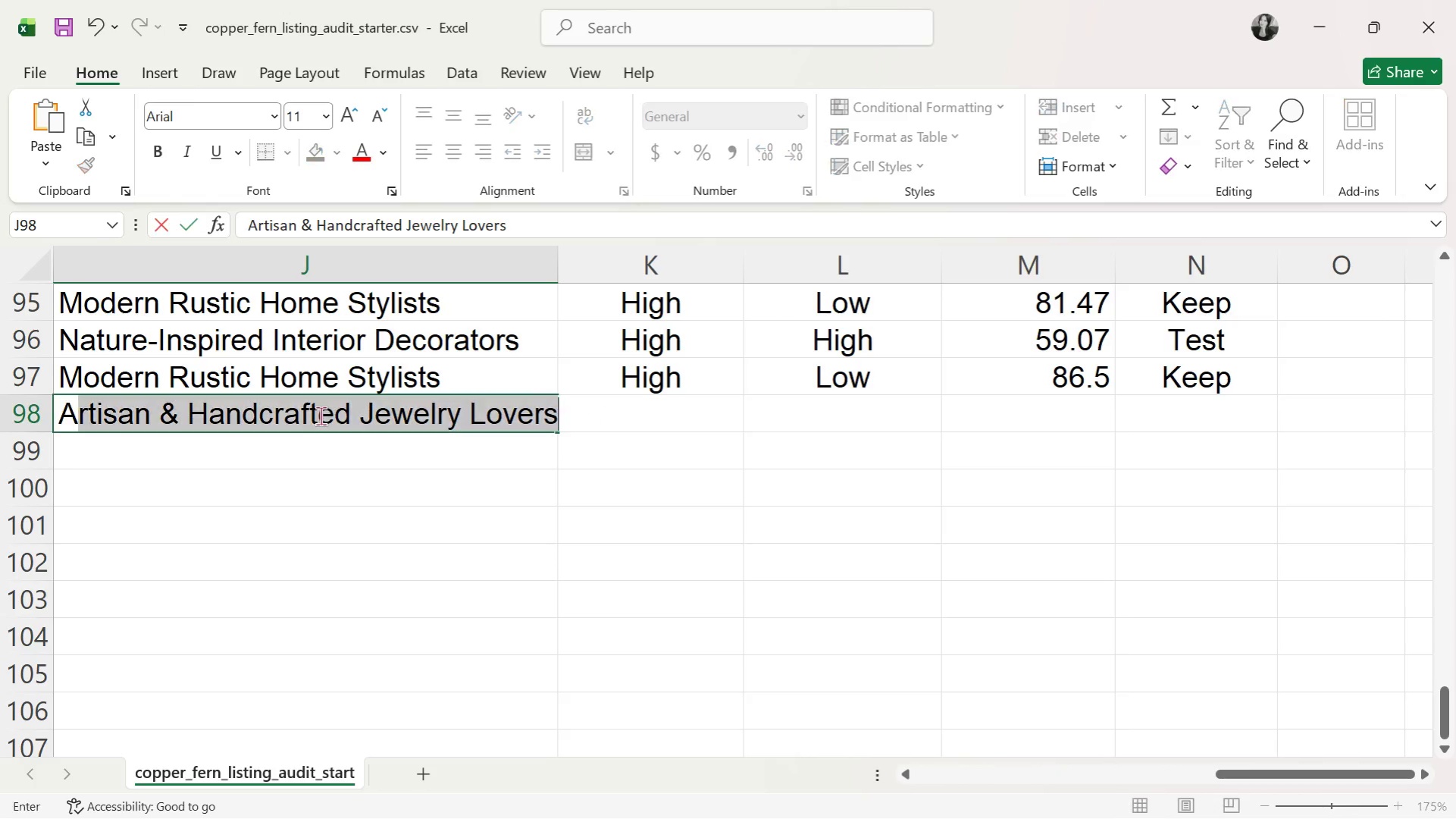 
key(Shift+A)
 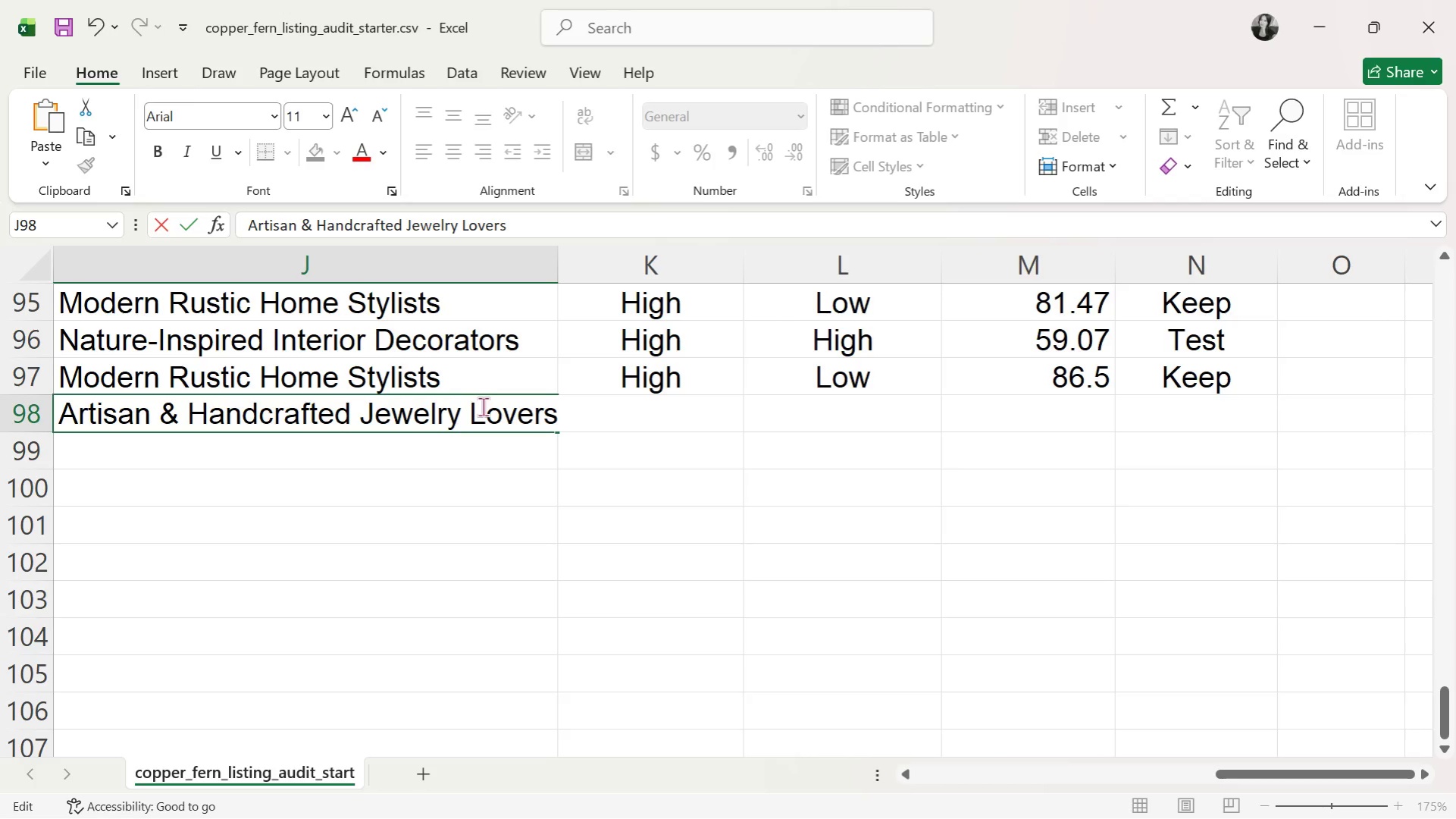 
double_click([584, 426])
 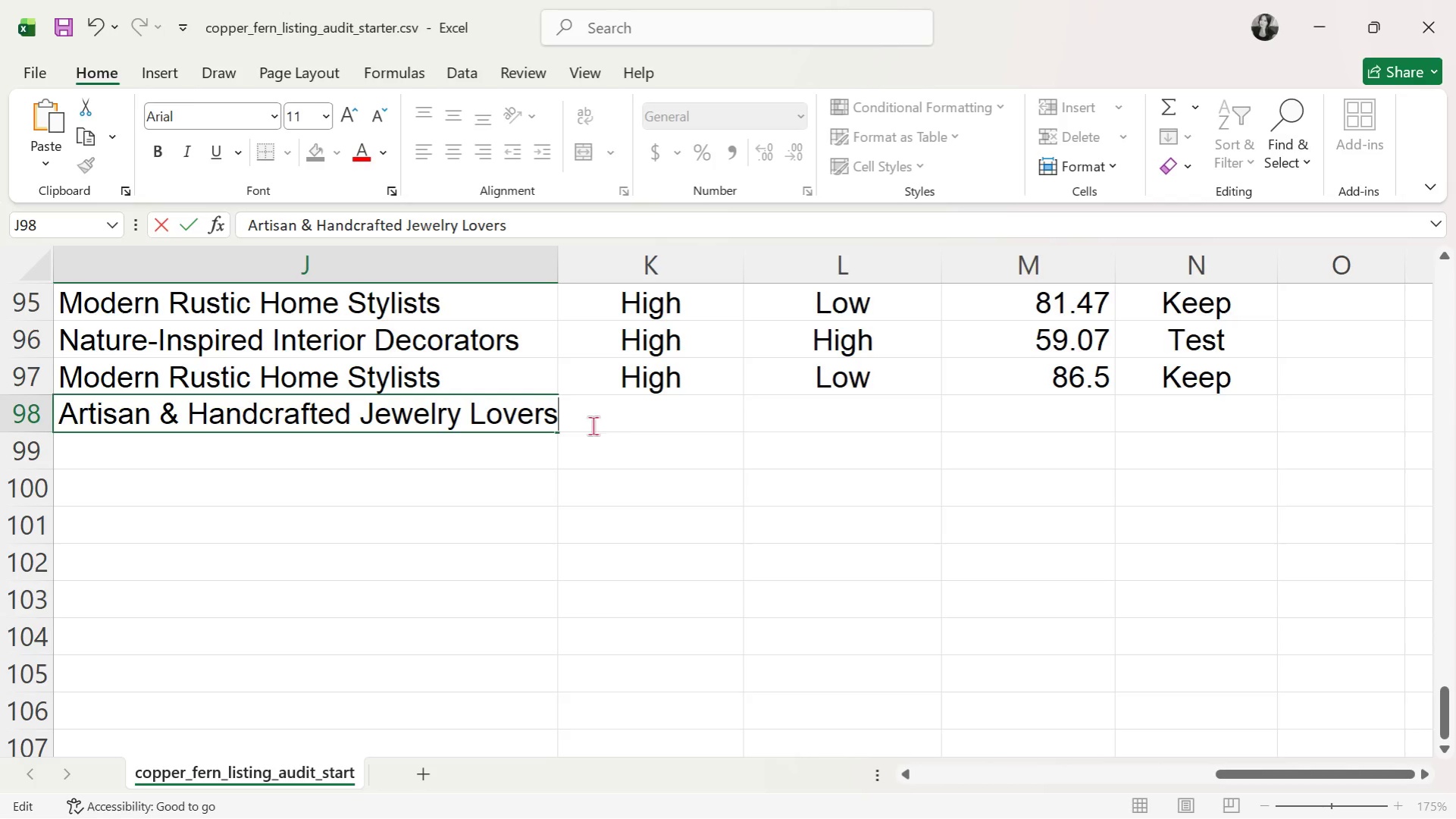 
triple_click([629, 415])
 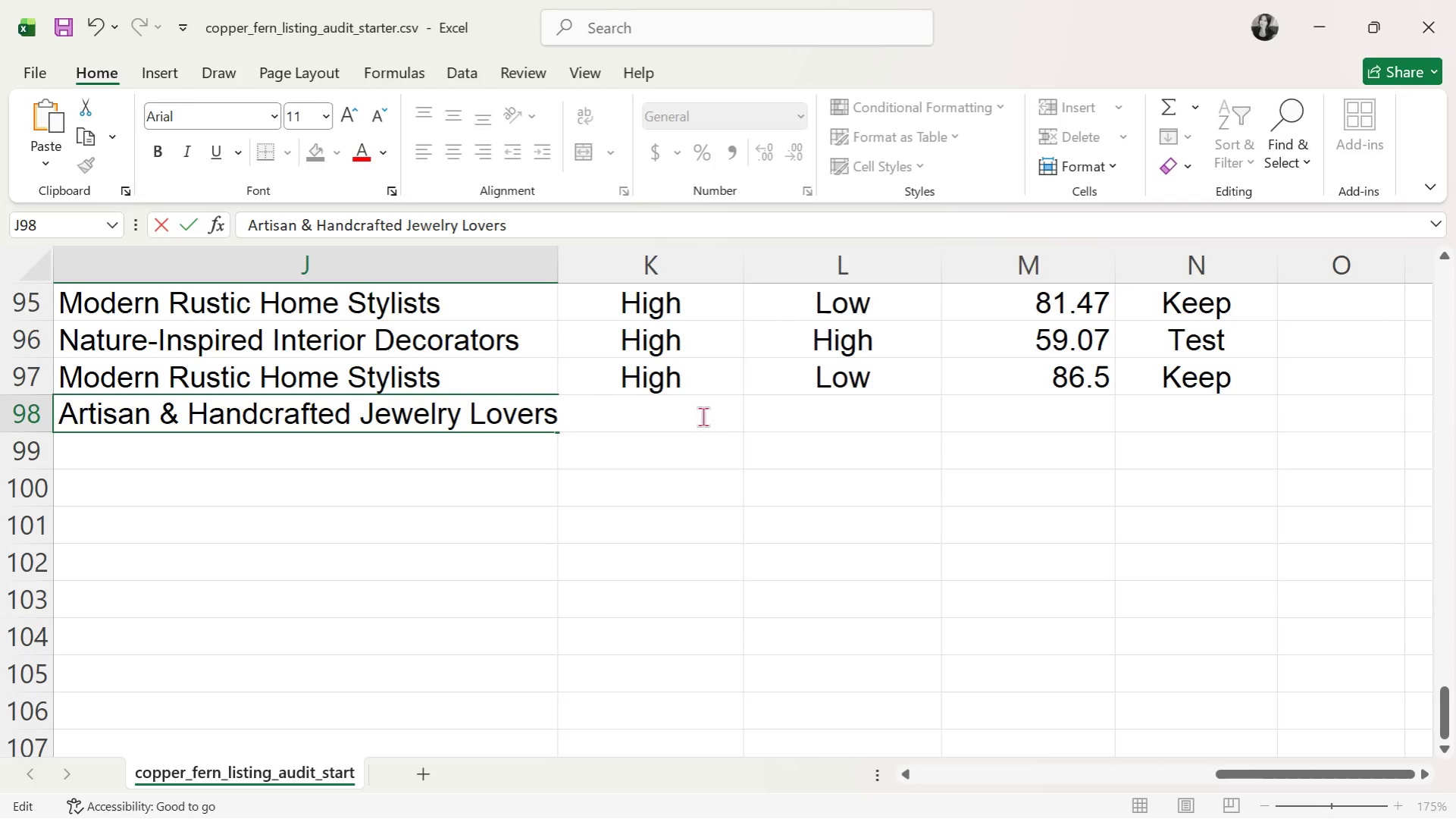 
triple_click([703, 416])
 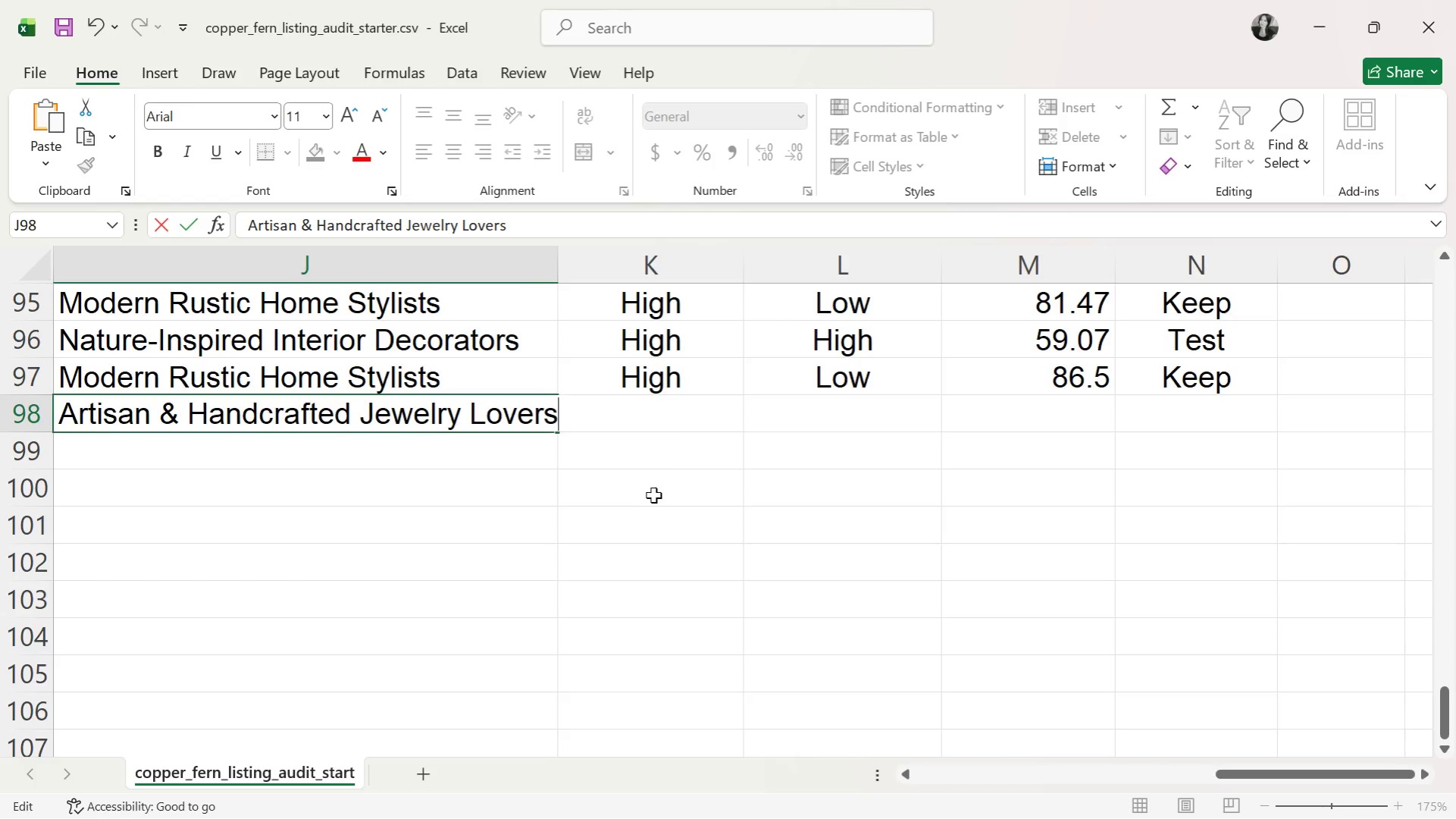 
triple_click([655, 494])
 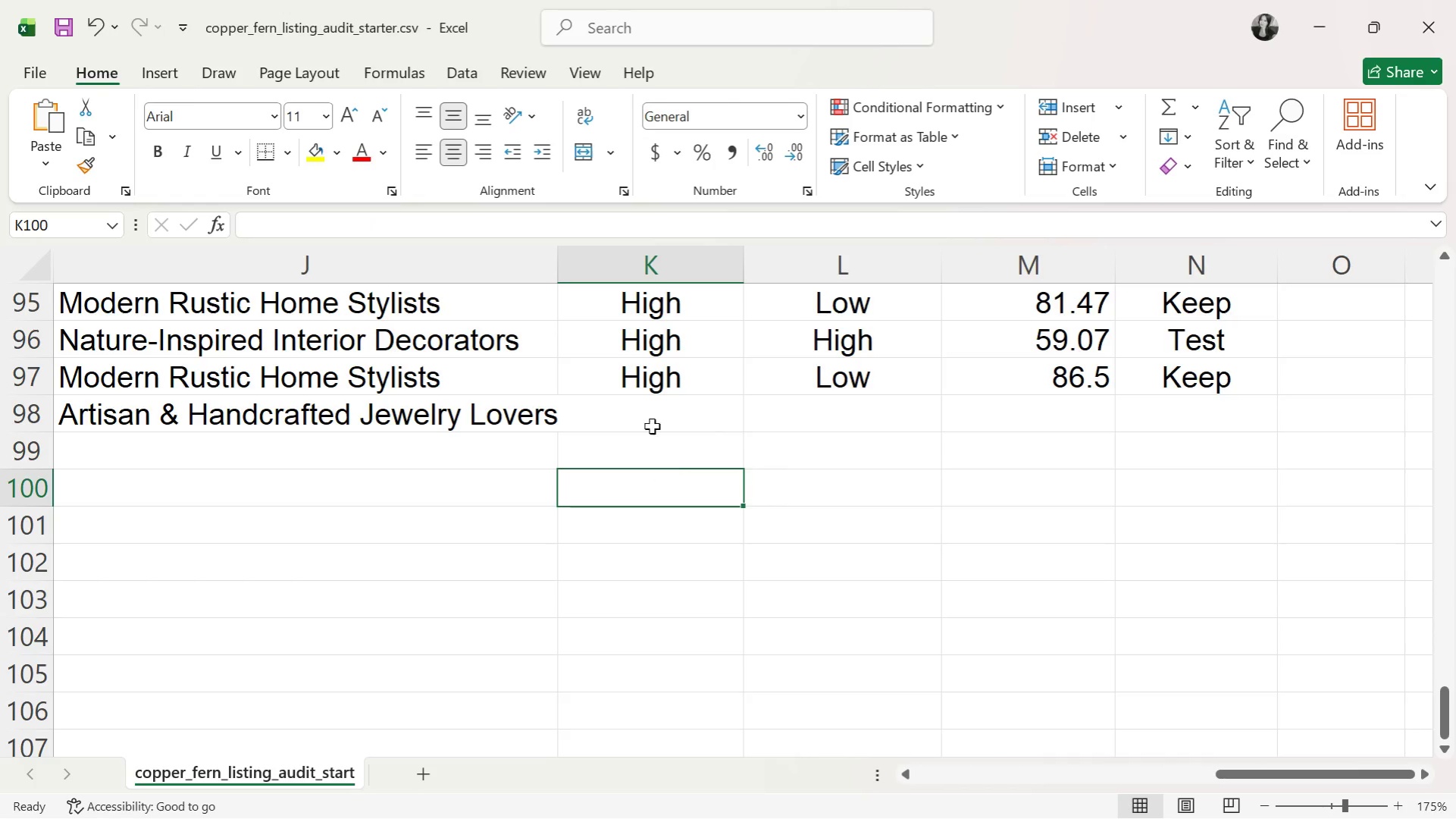 
triple_click([650, 412])
 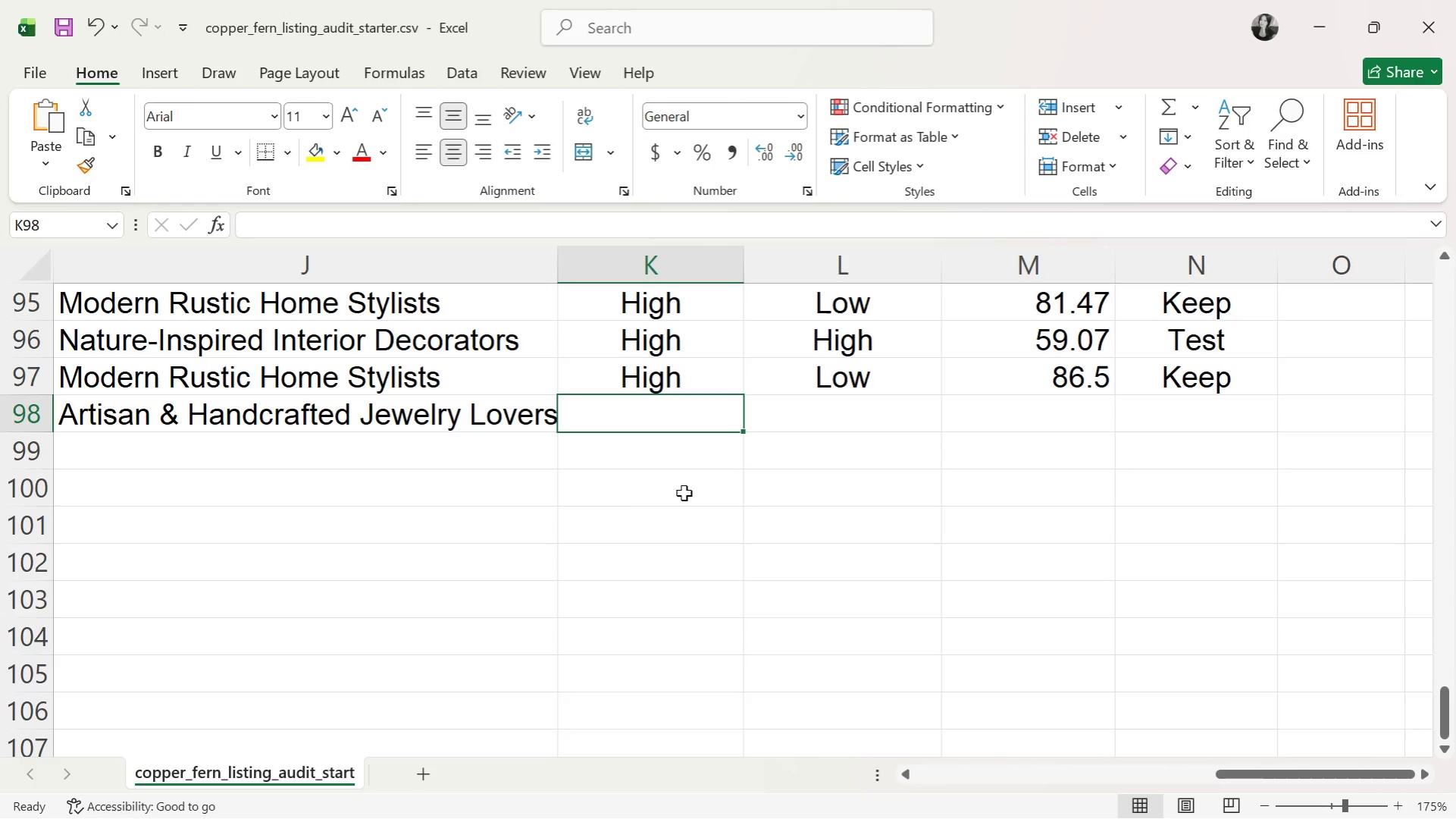 
triple_click([706, 497])
 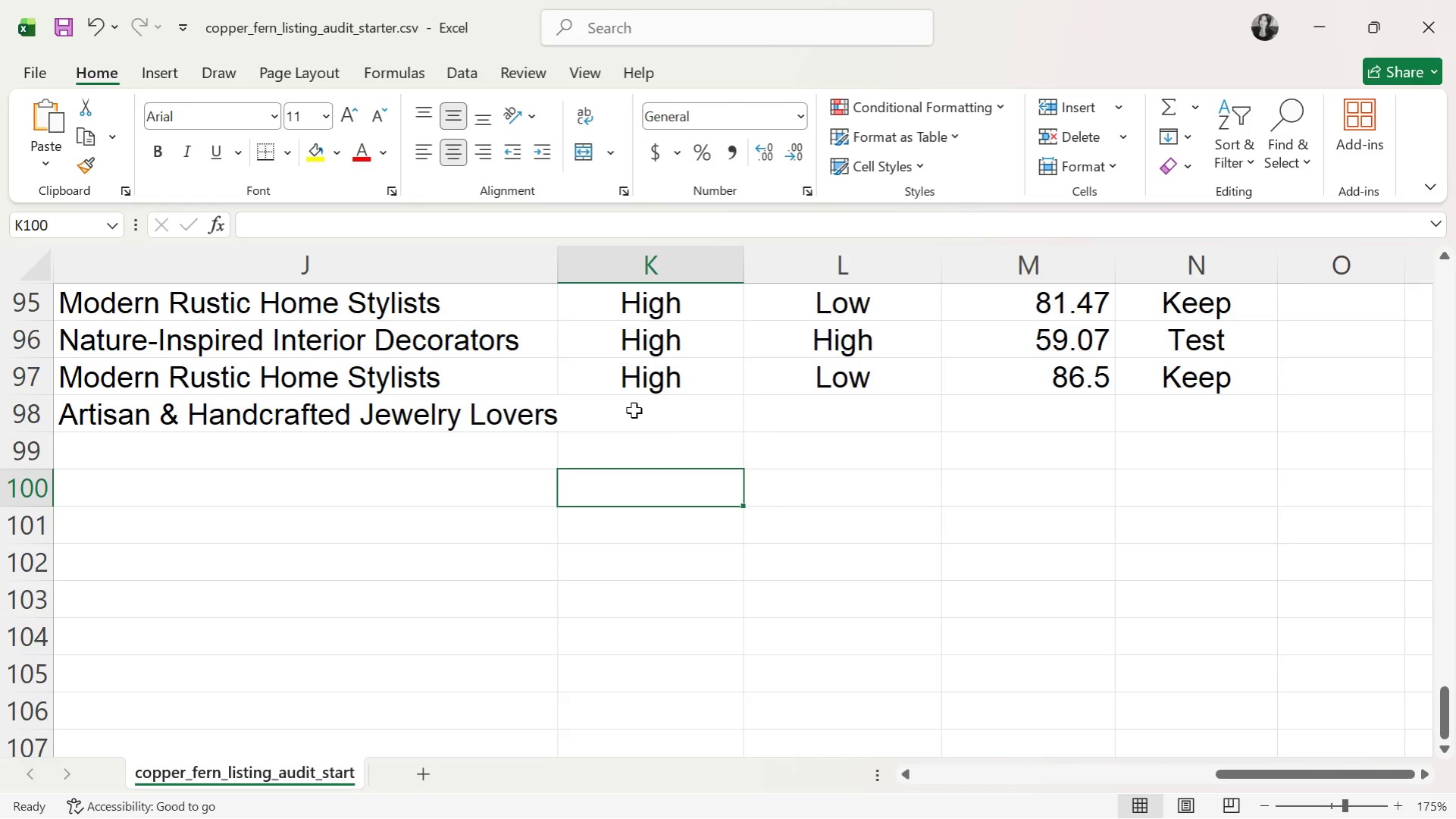 
left_click([631, 416])
 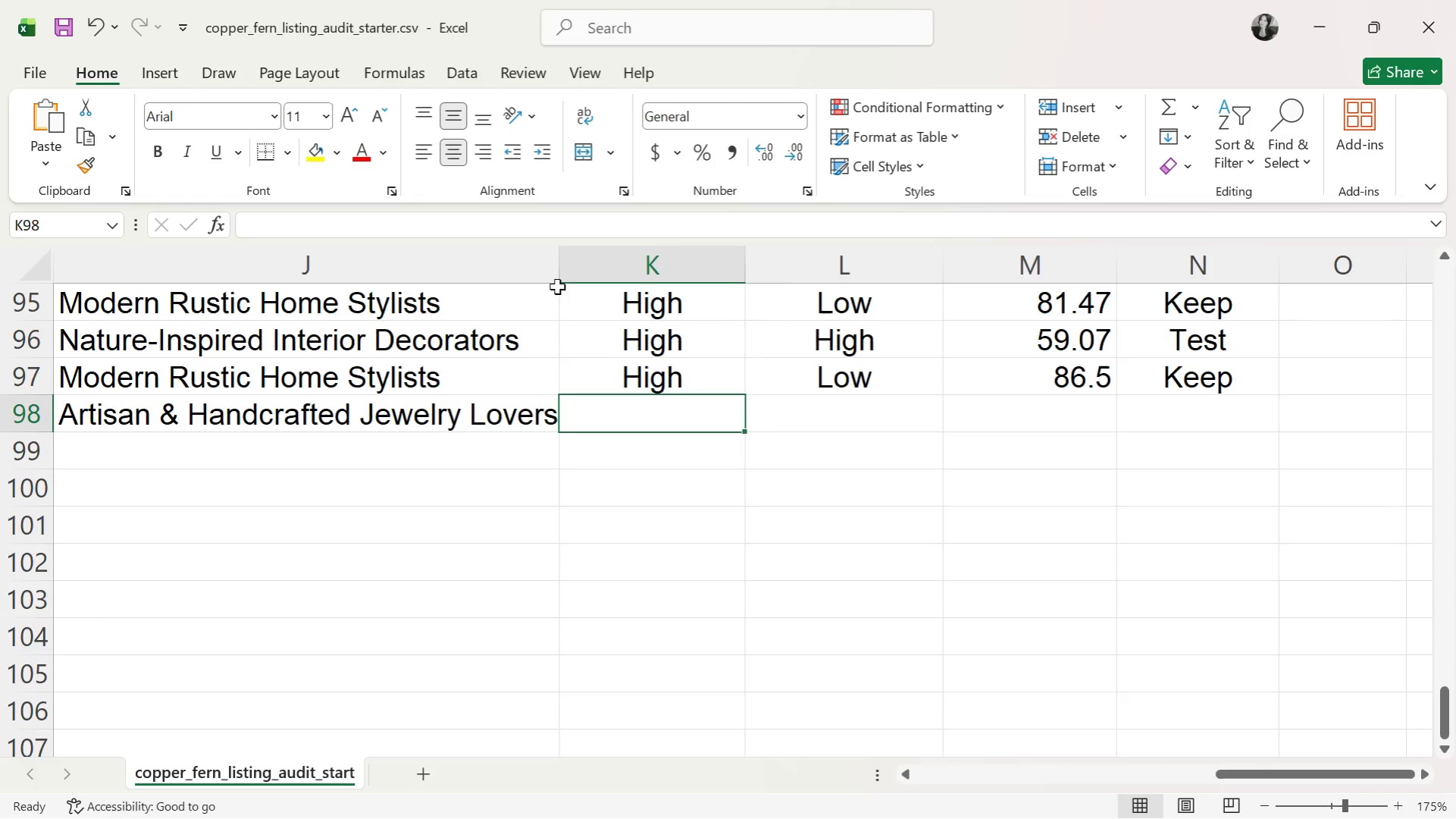 
double_click([634, 375])
 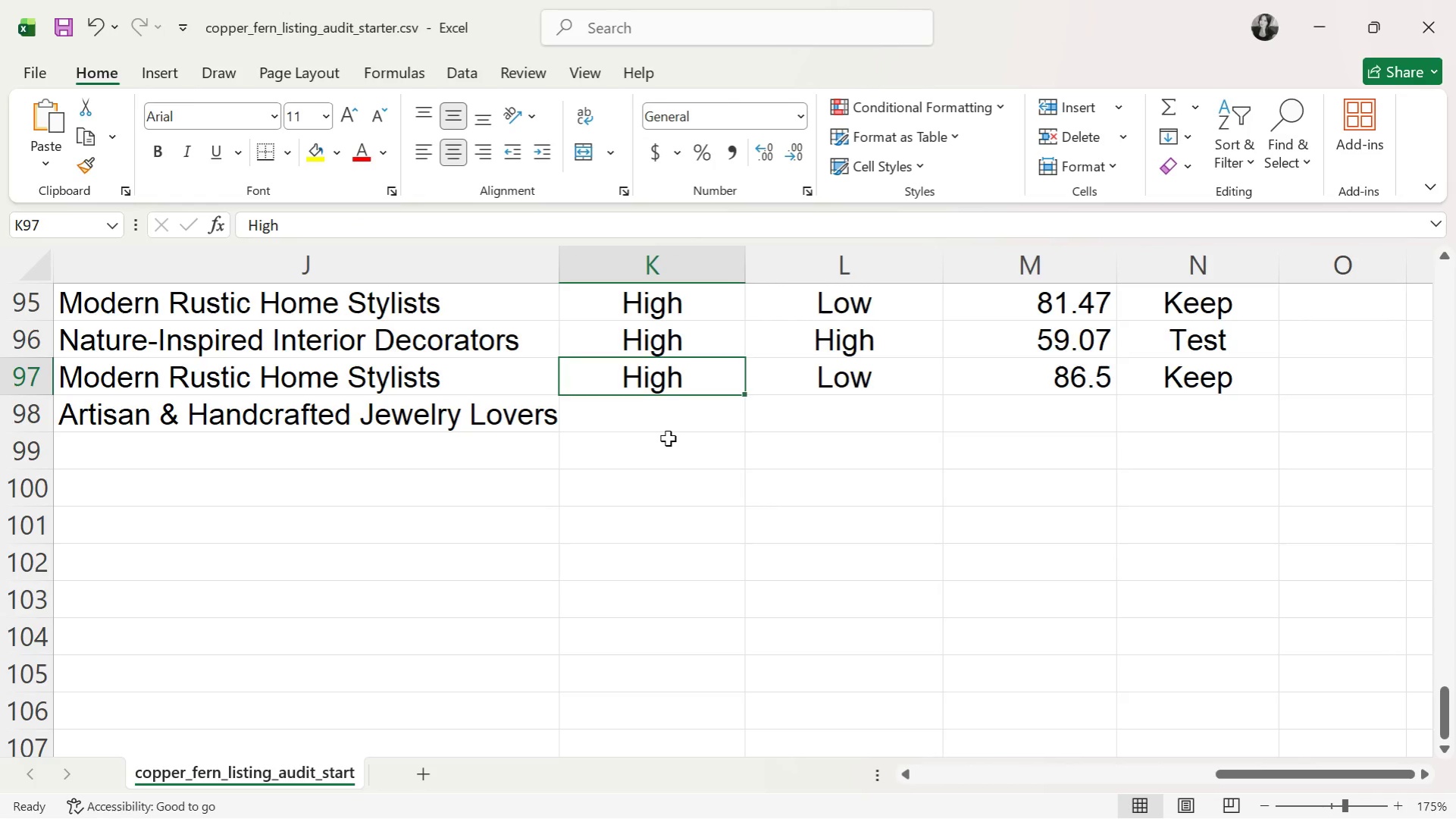 
left_click([667, 427])
 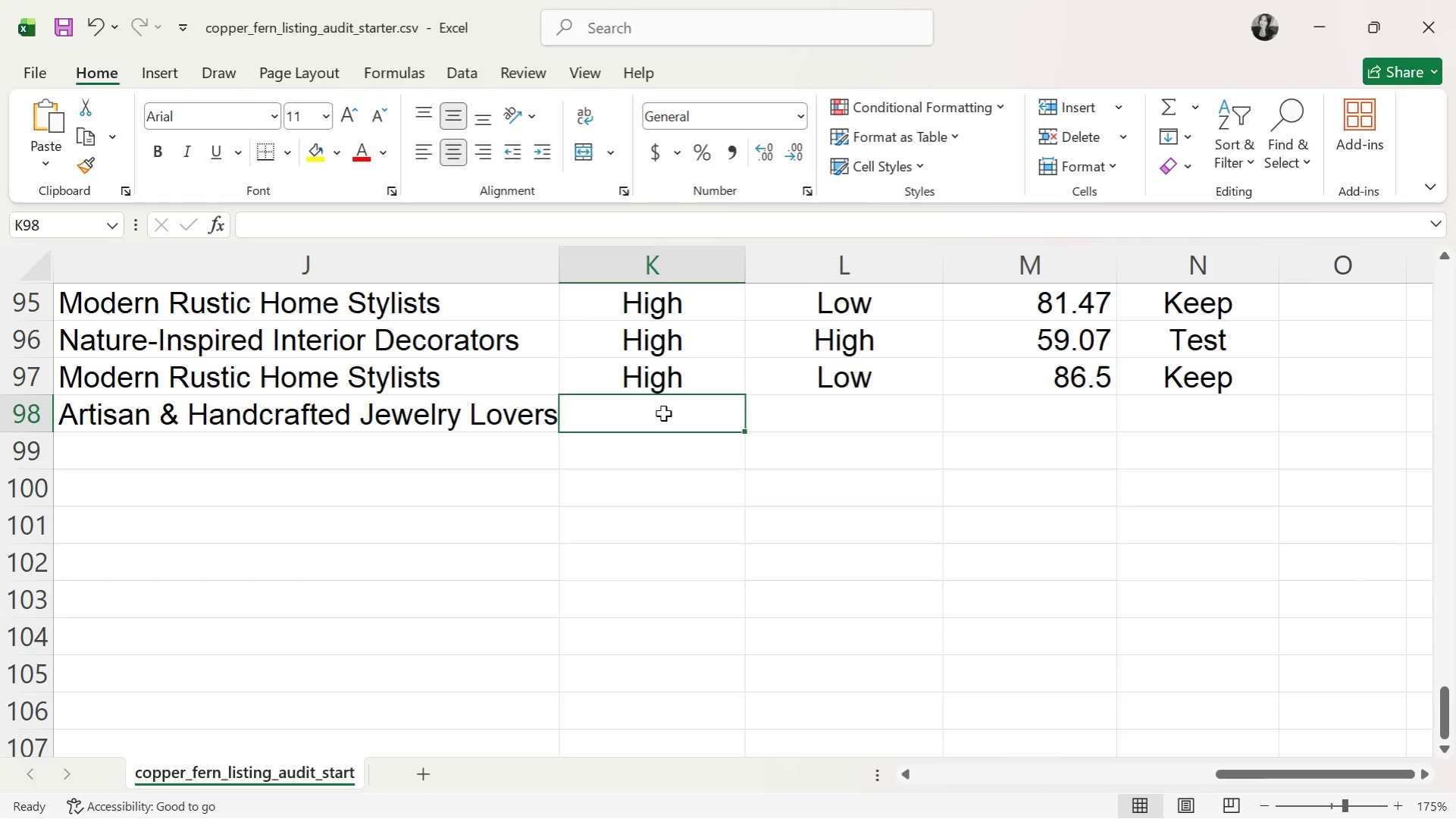 
wait(5.92)
 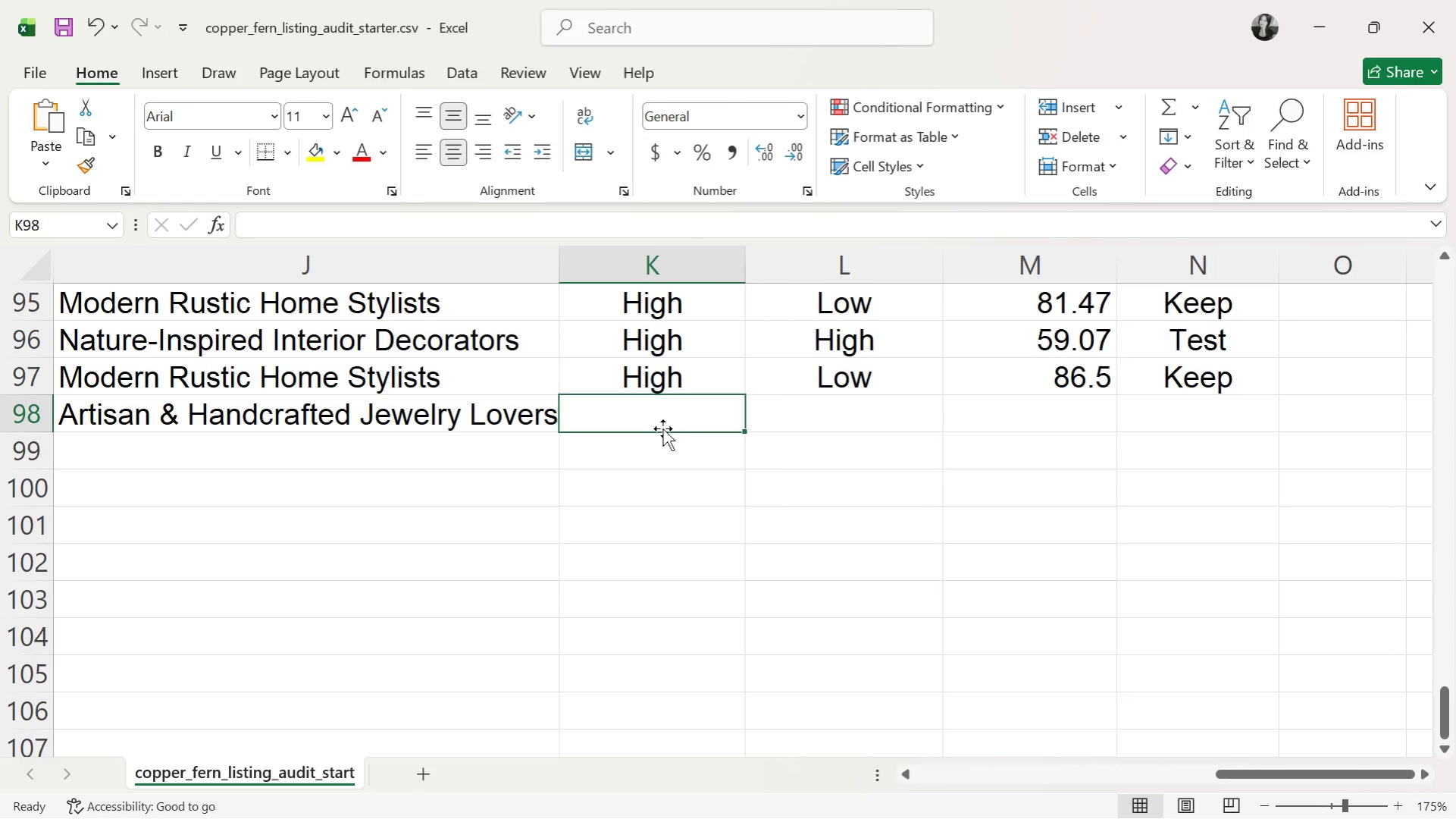 
type(hl)
 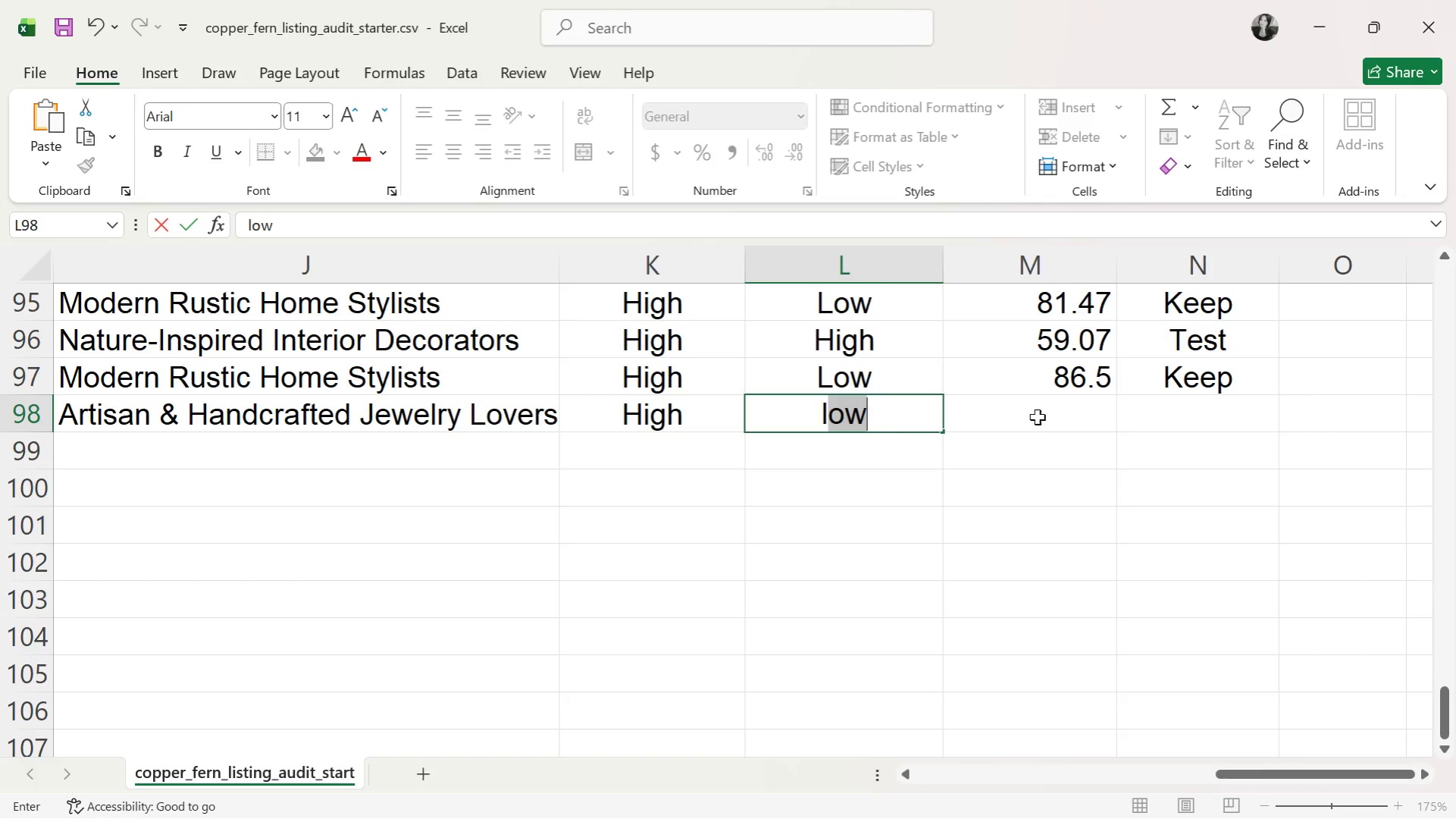 
left_click([1041, 415])
 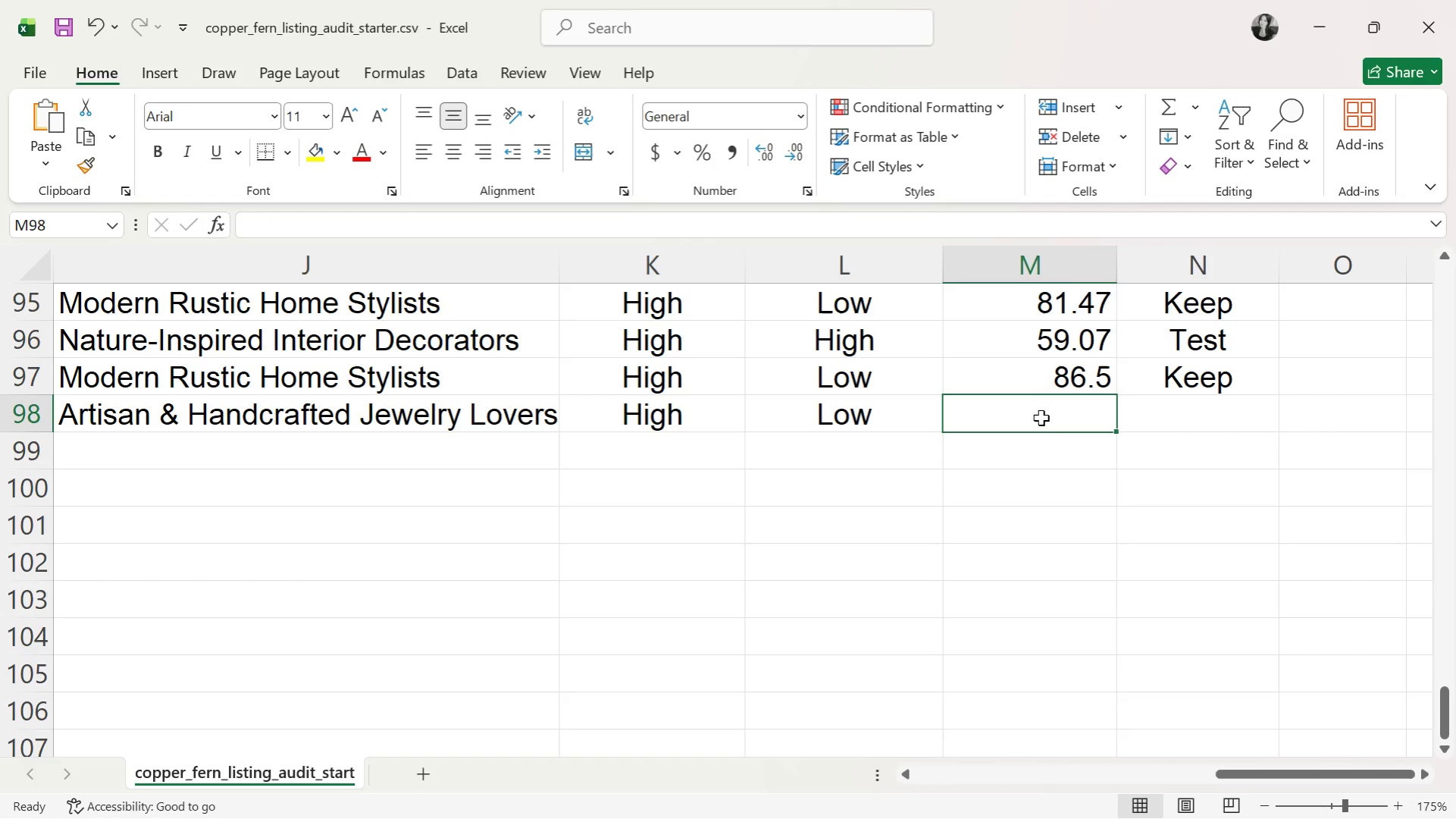 
type(77.58)
key(Backspace)
type(9)
 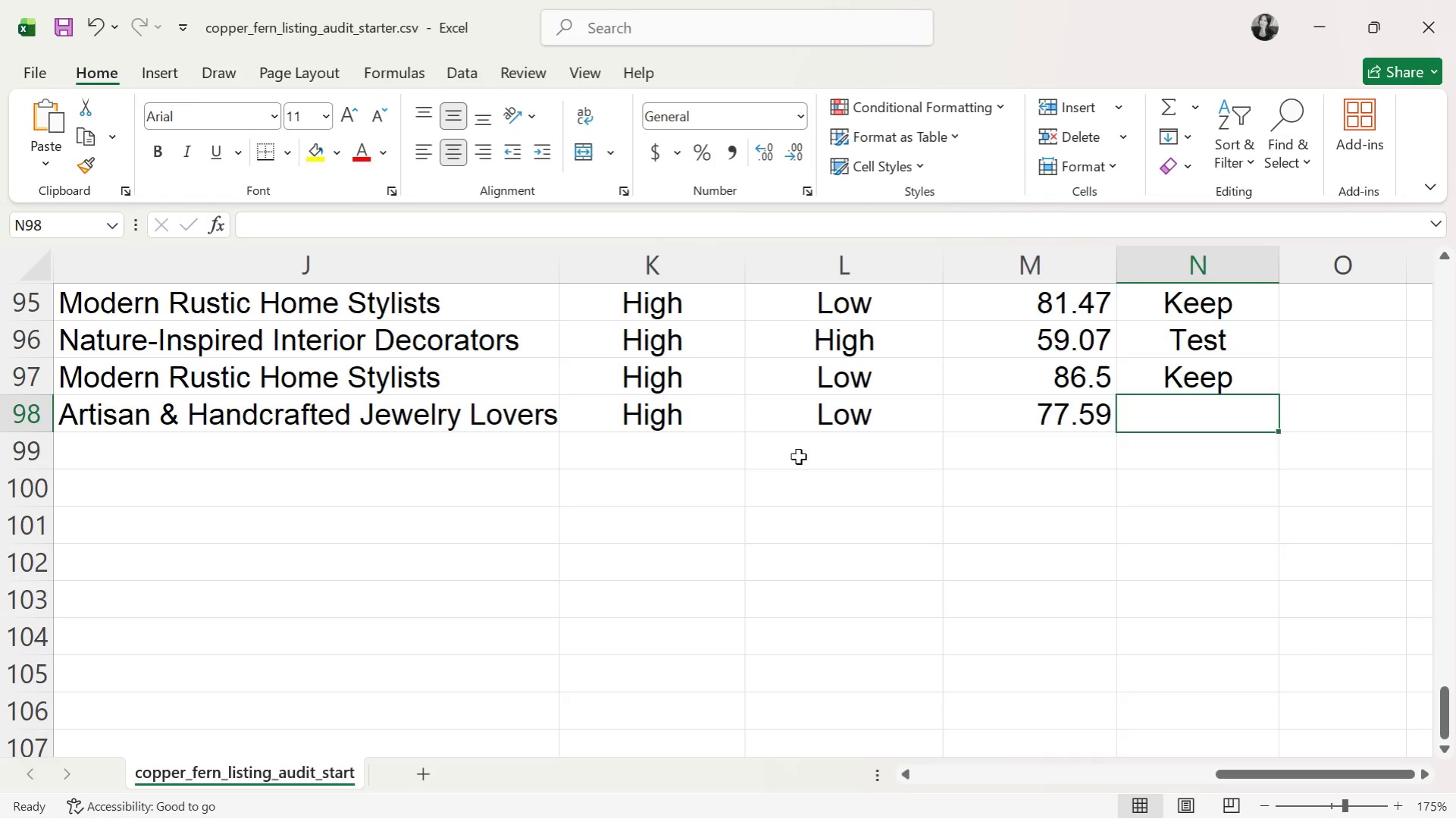 
key(K)
 